 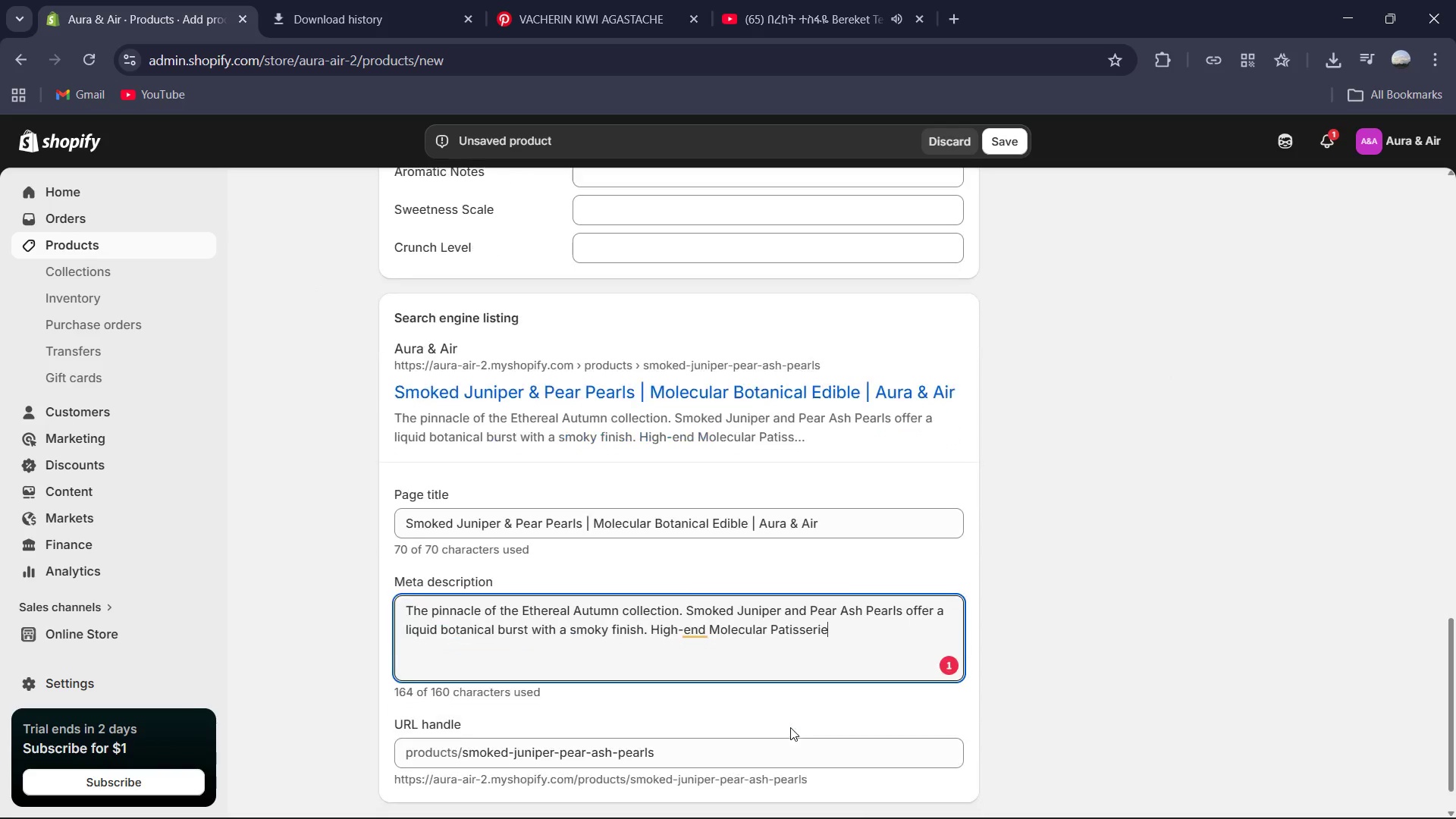 
left_click([723, 635])
 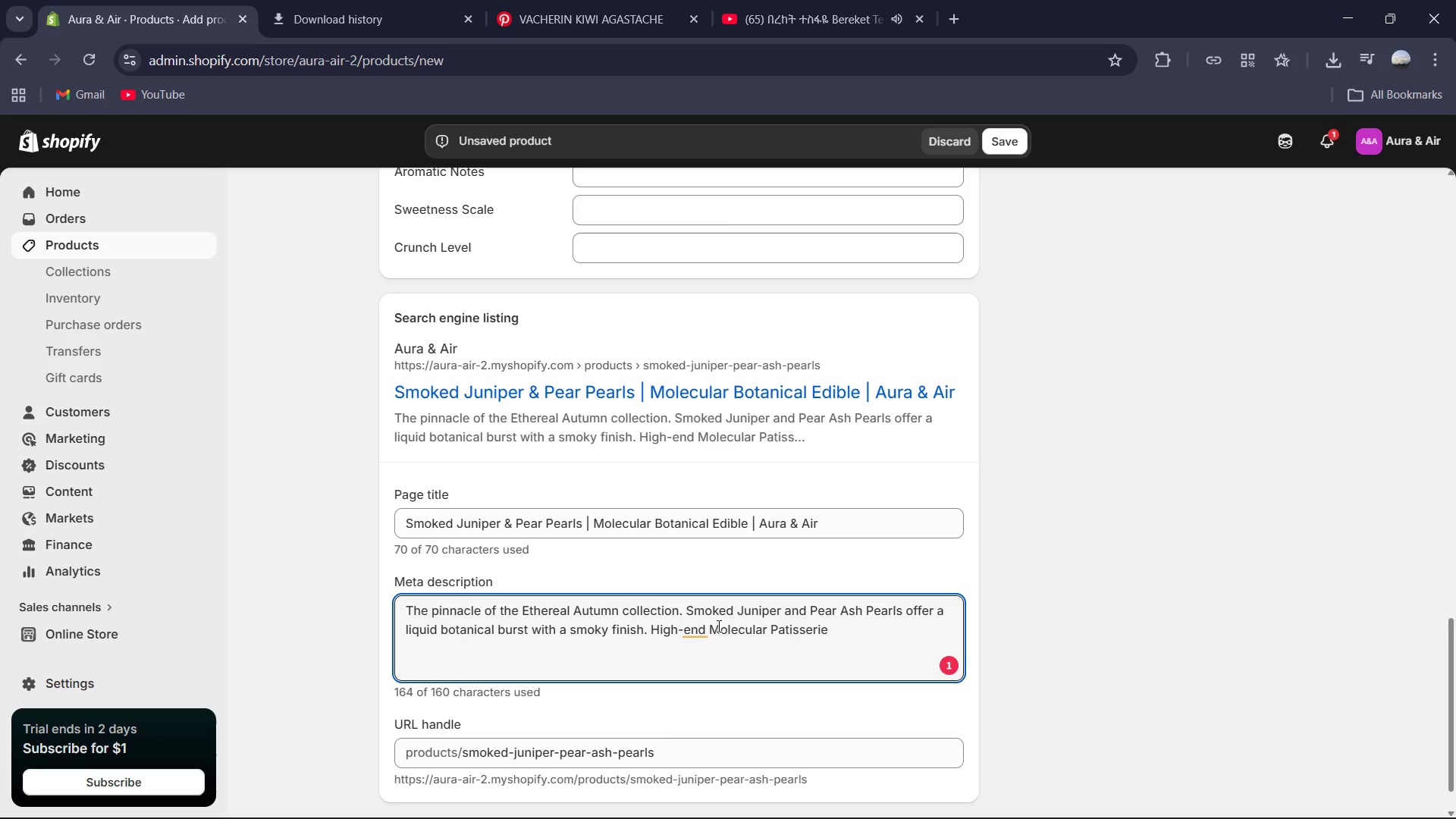 
key(Backspace)
 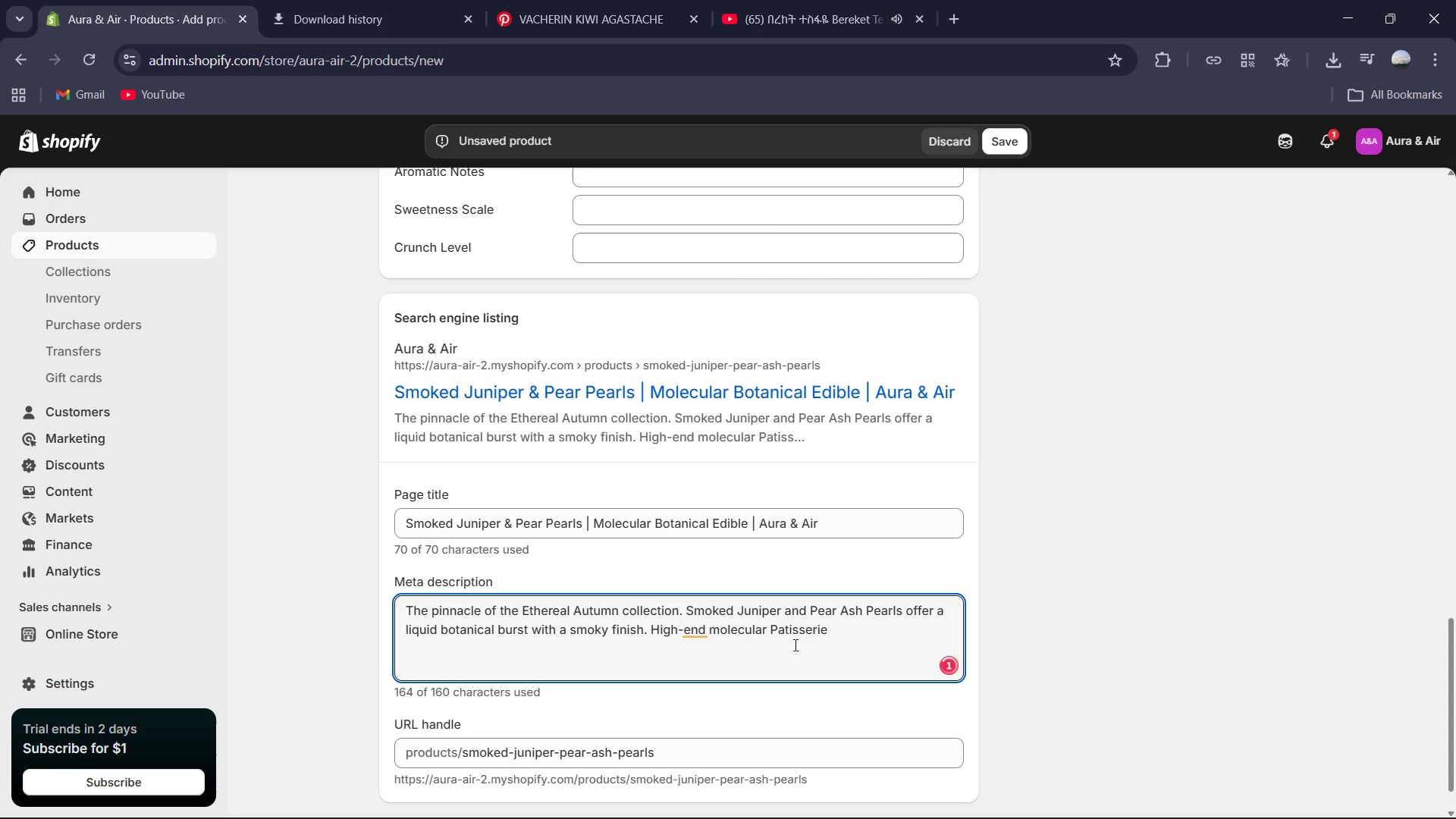 
left_click([780, 631])
 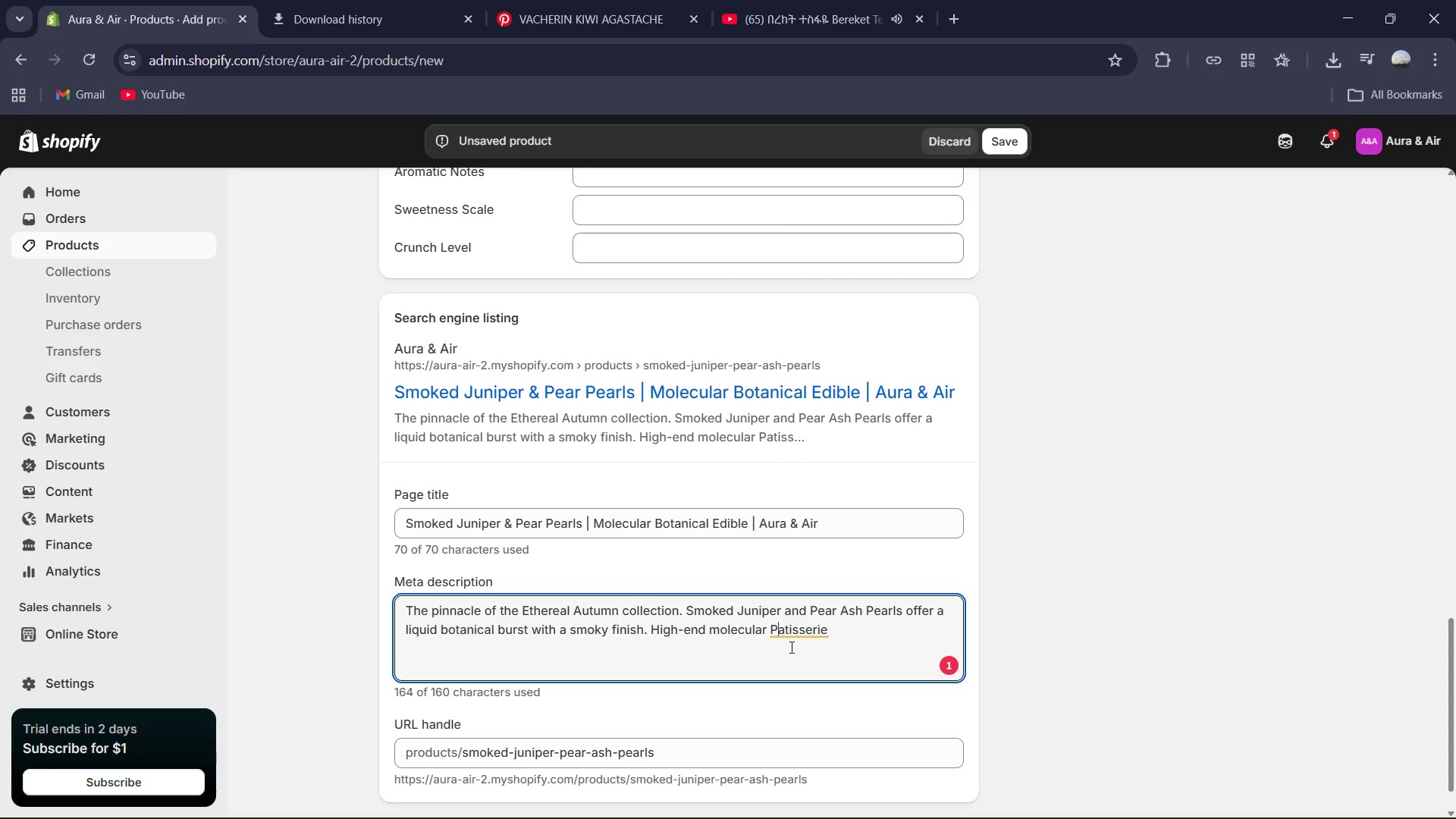 
key(Backspace)
 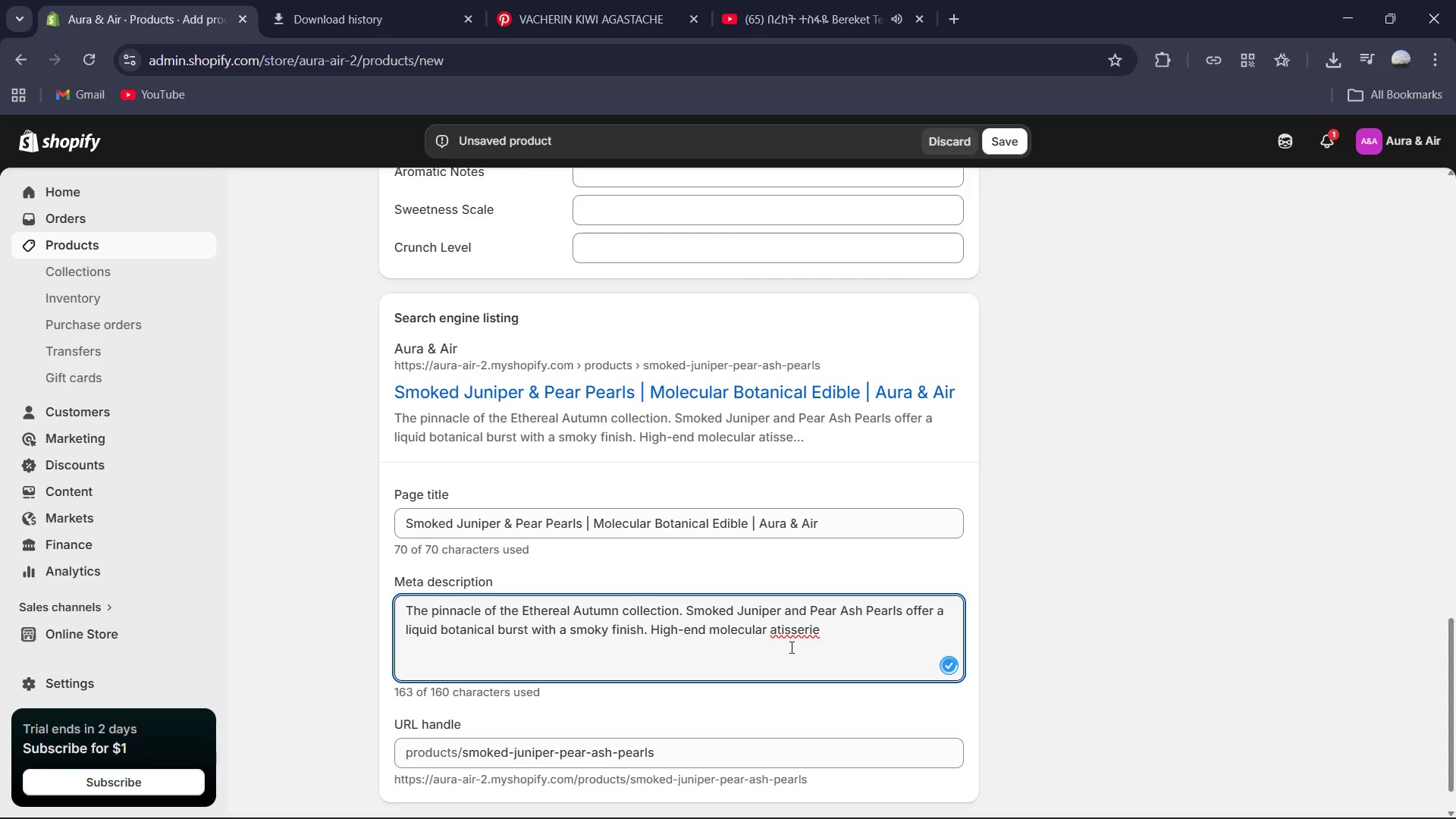 
key(P)
 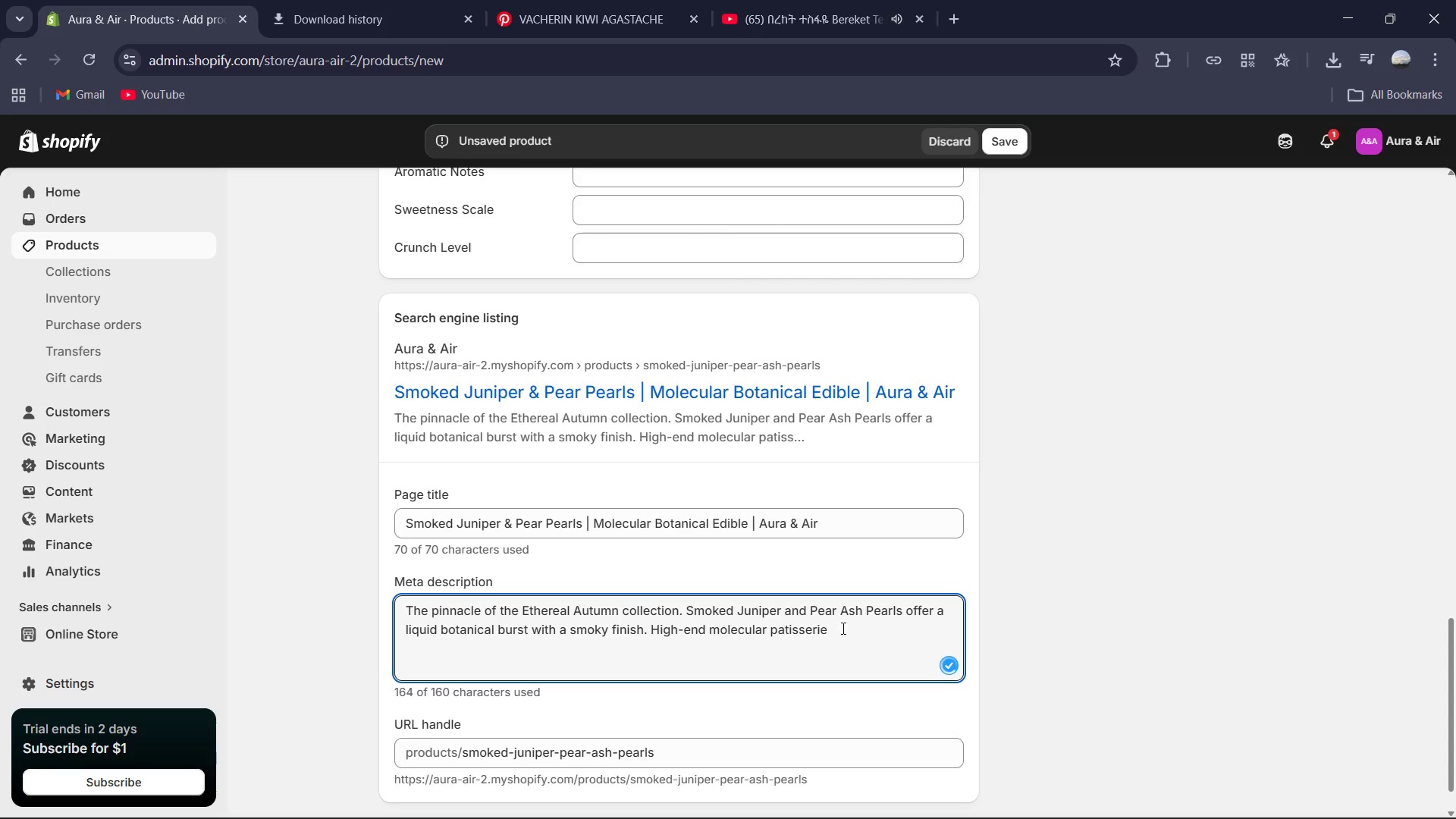 
left_click([843, 628])
 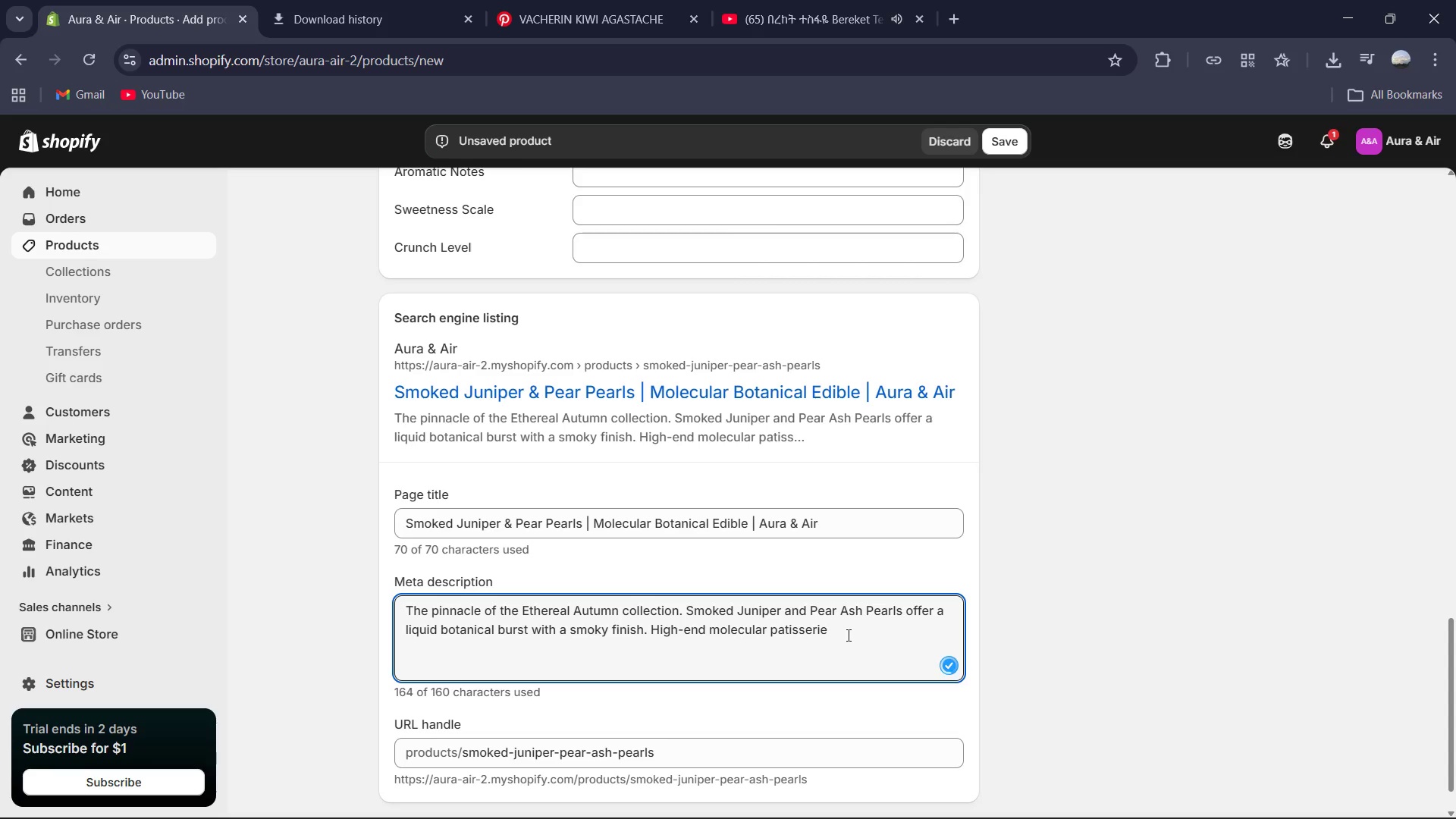 
key(Period)
 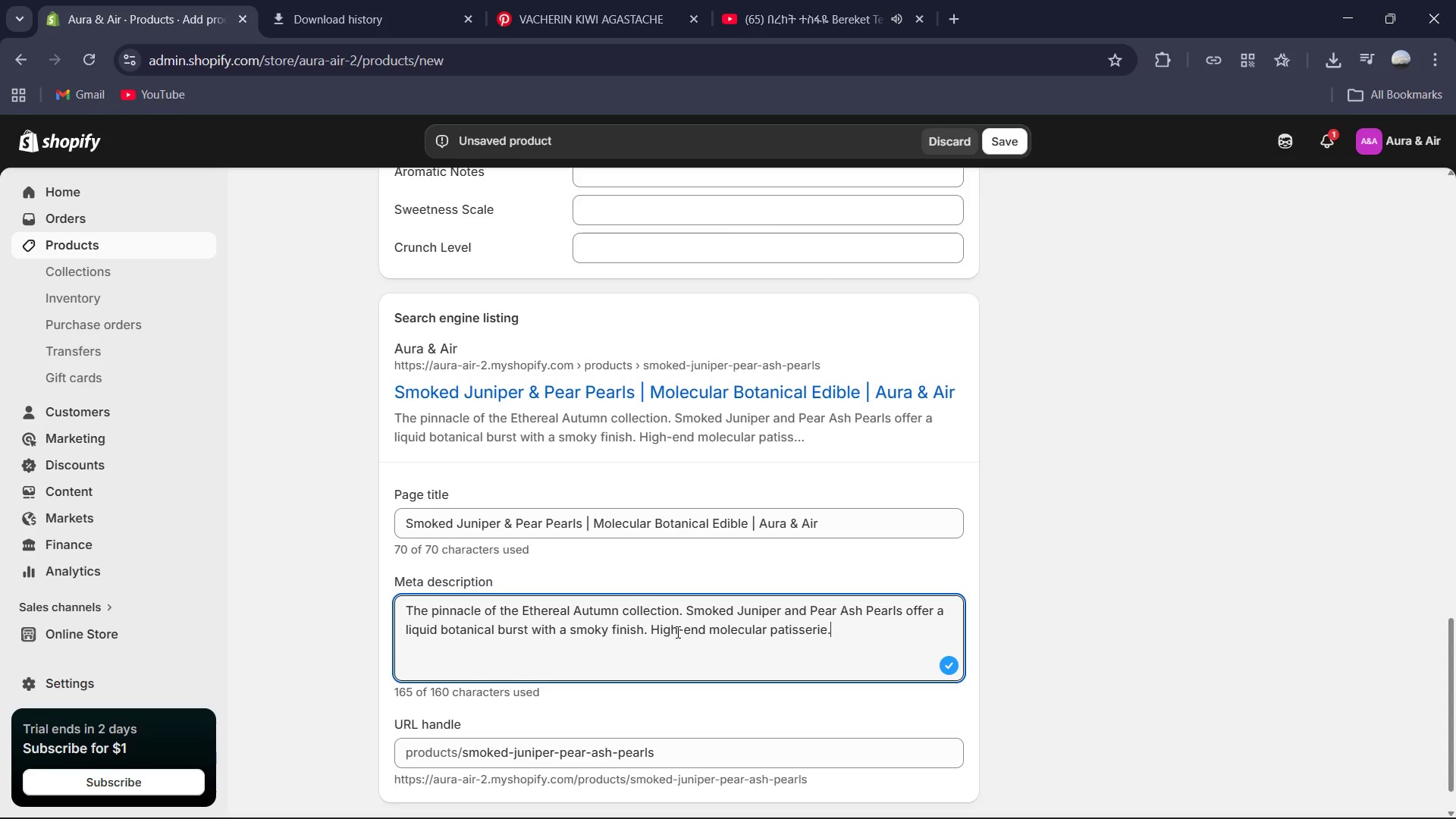 
scroll: coordinate [689, 622], scroll_direction: down, amount: 1.0
 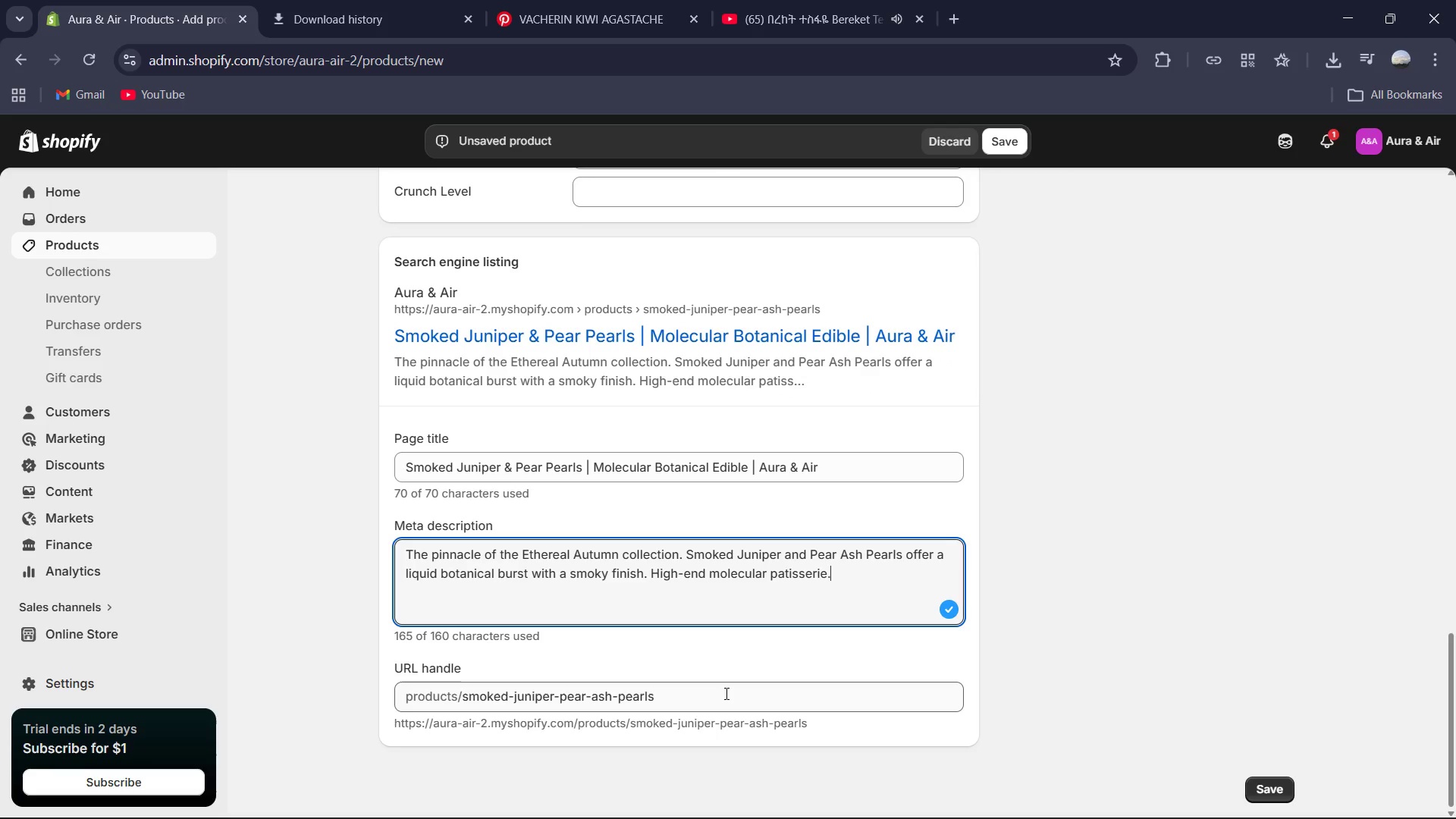 
scroll: coordinate [725, 693], scroll_direction: up, amount: 3.0
 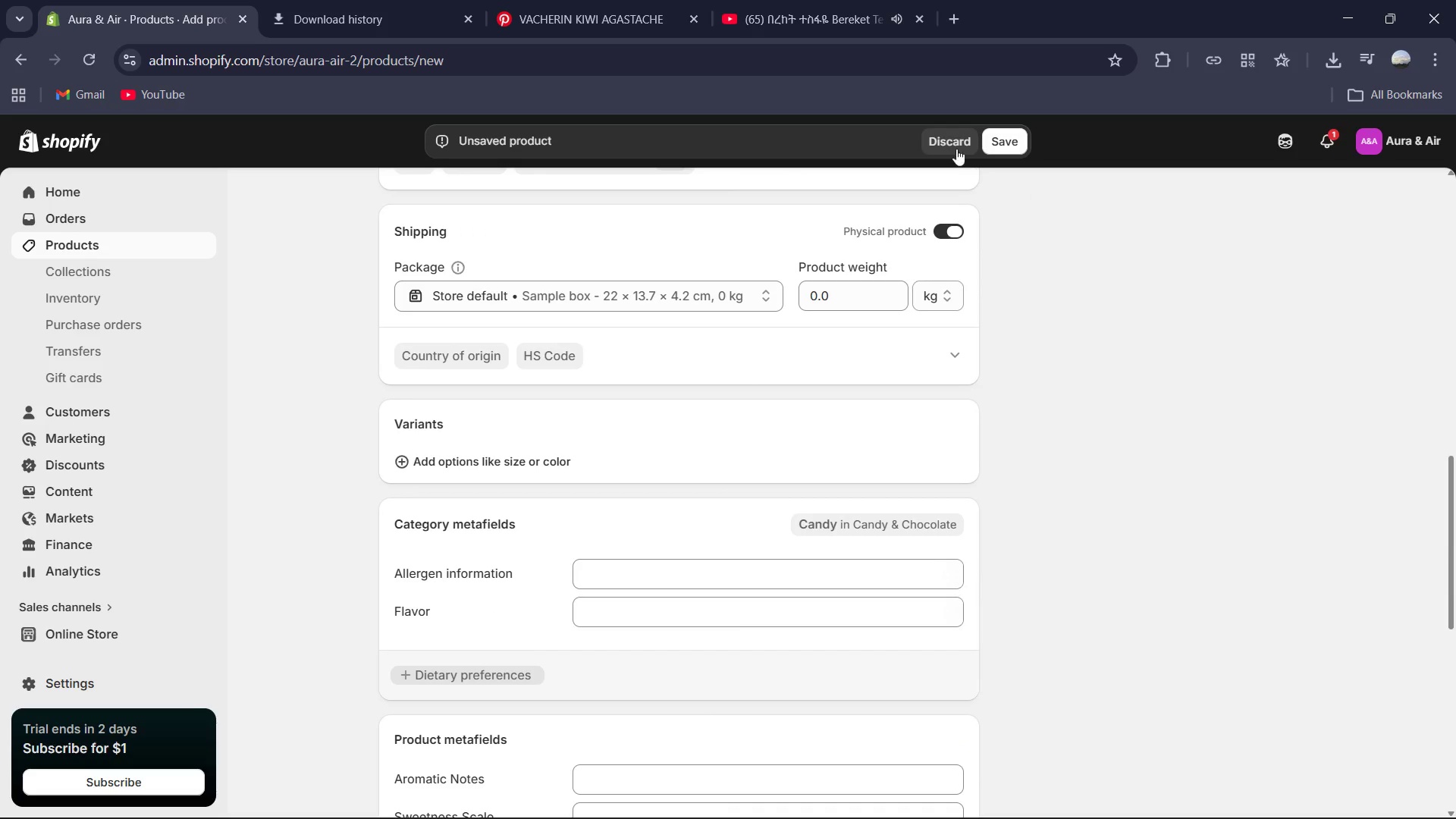 
left_click([1000, 138])
 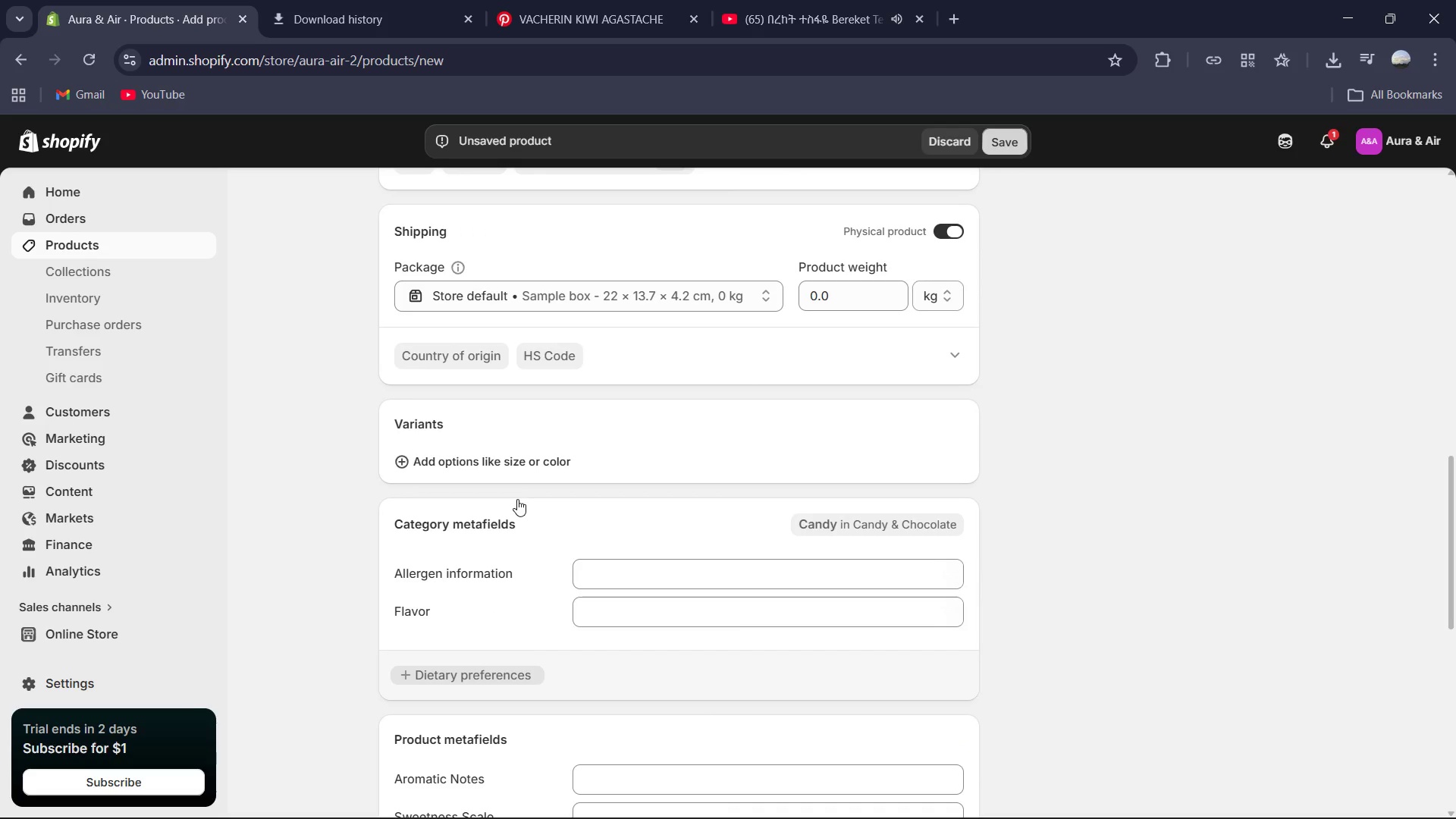 
scroll: coordinate [516, 499], scroll_direction: up, amount: 12.0
 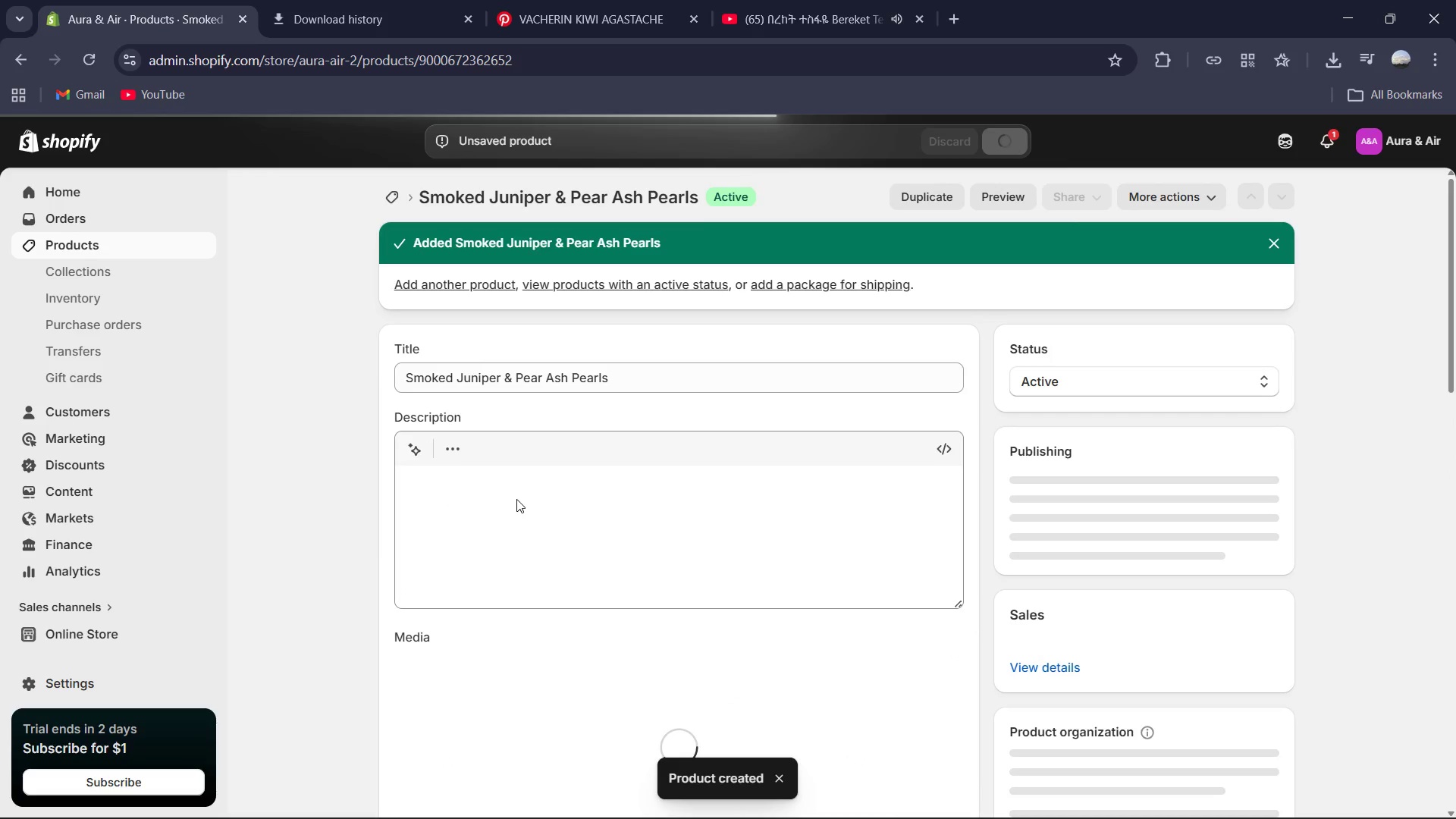 
scroll: coordinate [554, 535], scroll_direction: down, amount: 4.0
 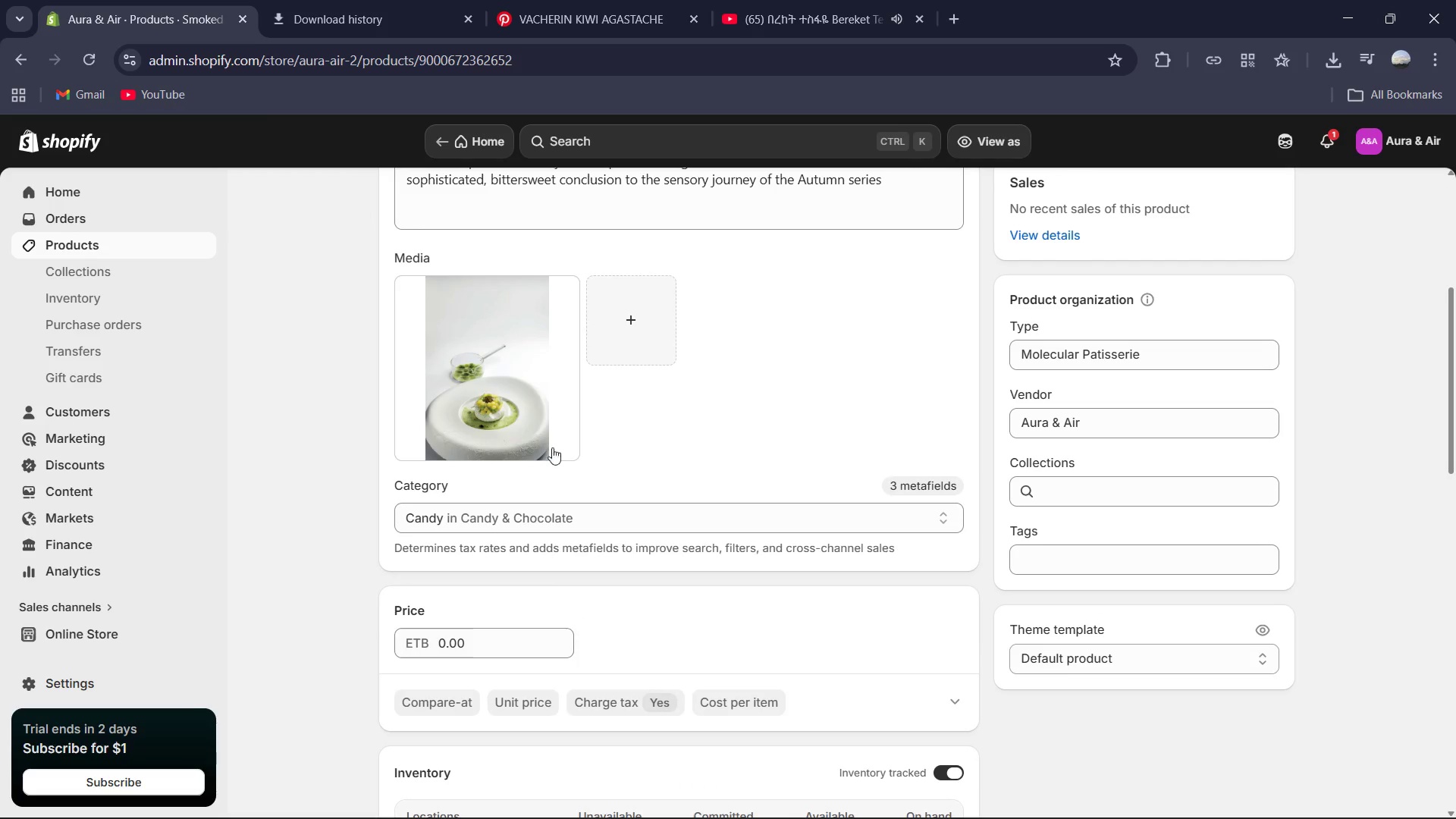 
left_click([532, 424])
 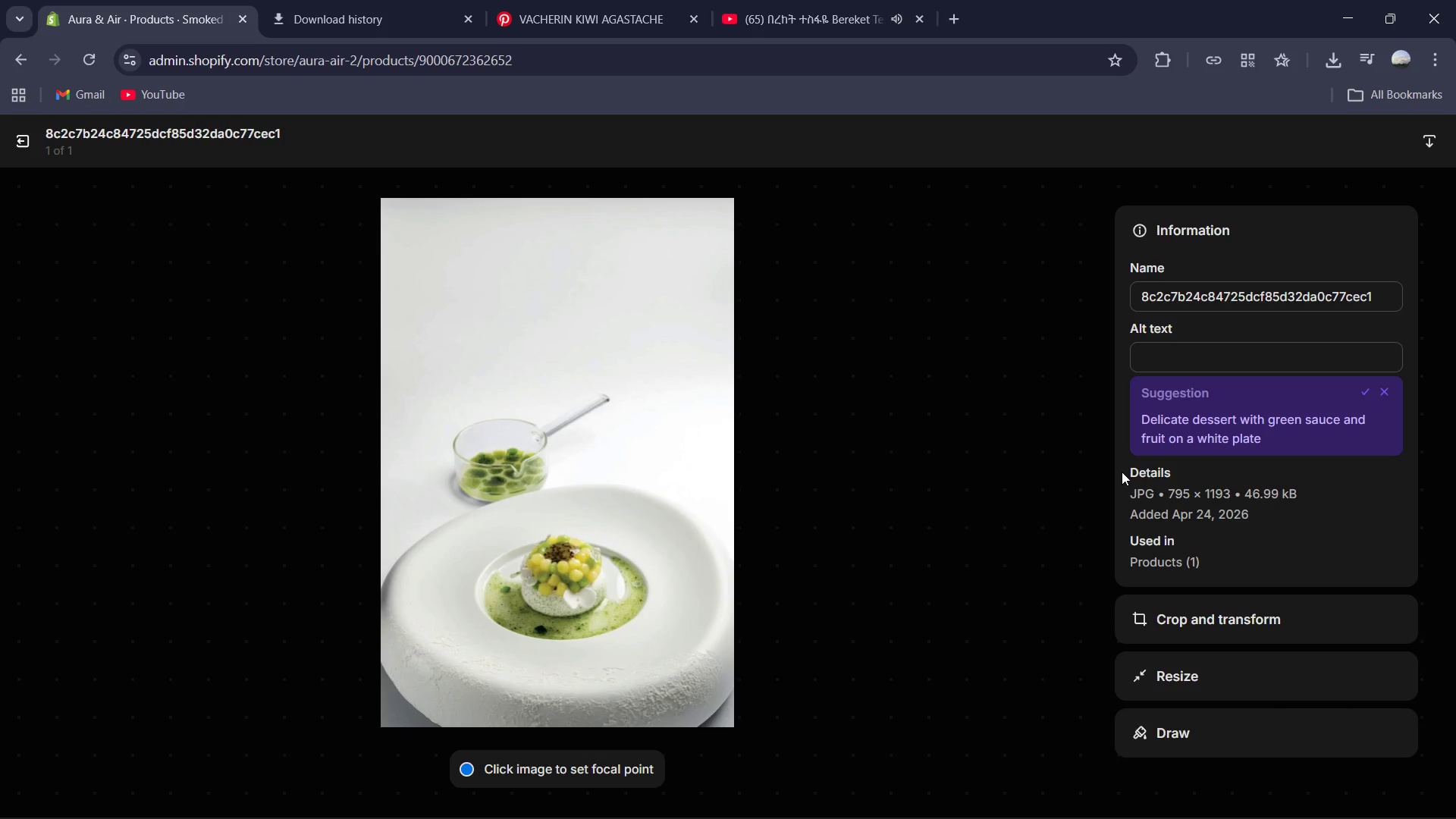 
left_click([1194, 352])
 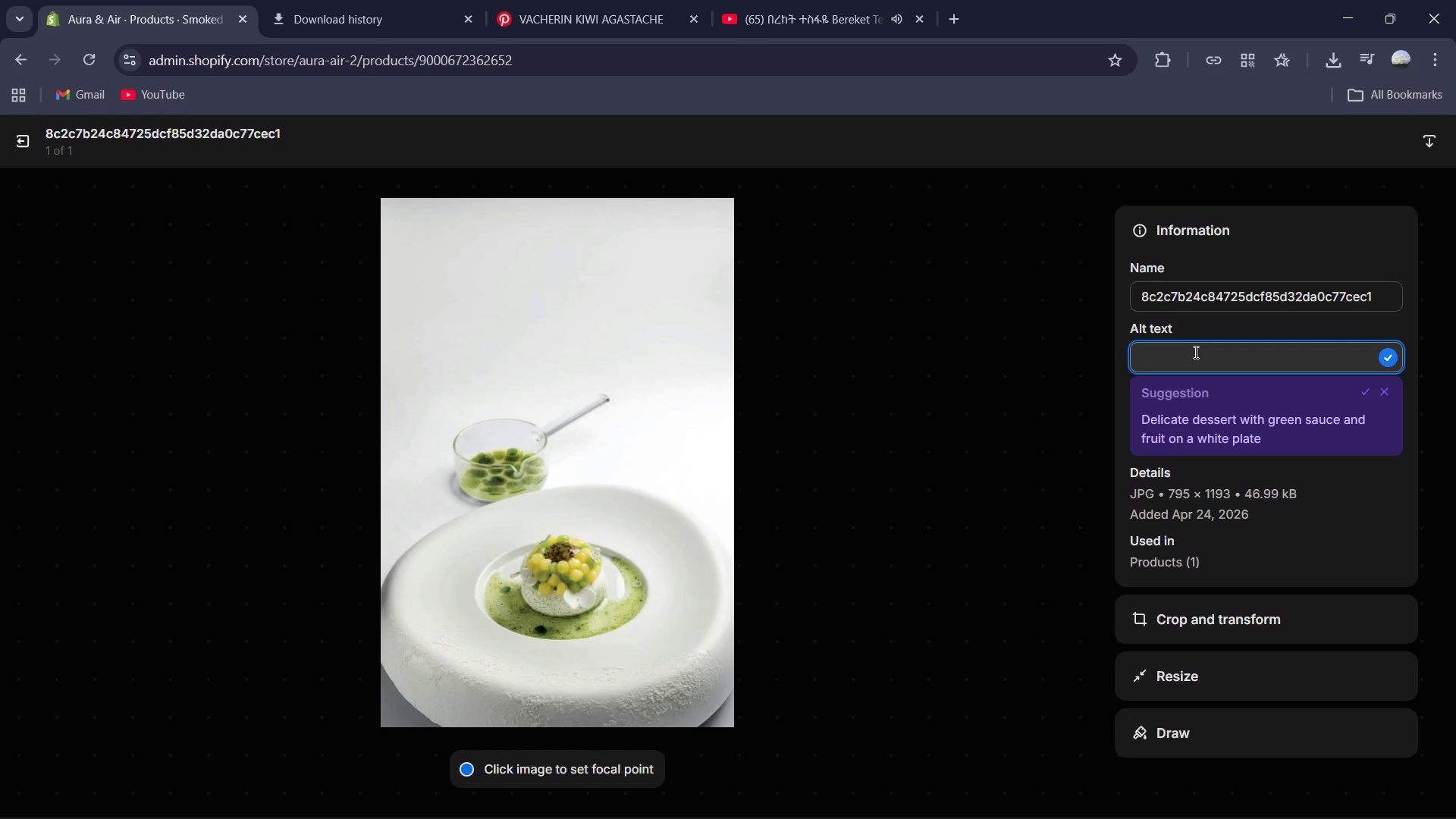 
type(Small, matte grey spheres remble)
key(Backspace)
type(ing pearls, lightly dusted with fine edible ash pearls )
key(Backspace)
key(Backspace)
key(Backspace)
key(Backspace)
key(Backspace)
key(Backspace)
key(Backspace)
key(Backspace)
type(, resting on a while minimalist )
 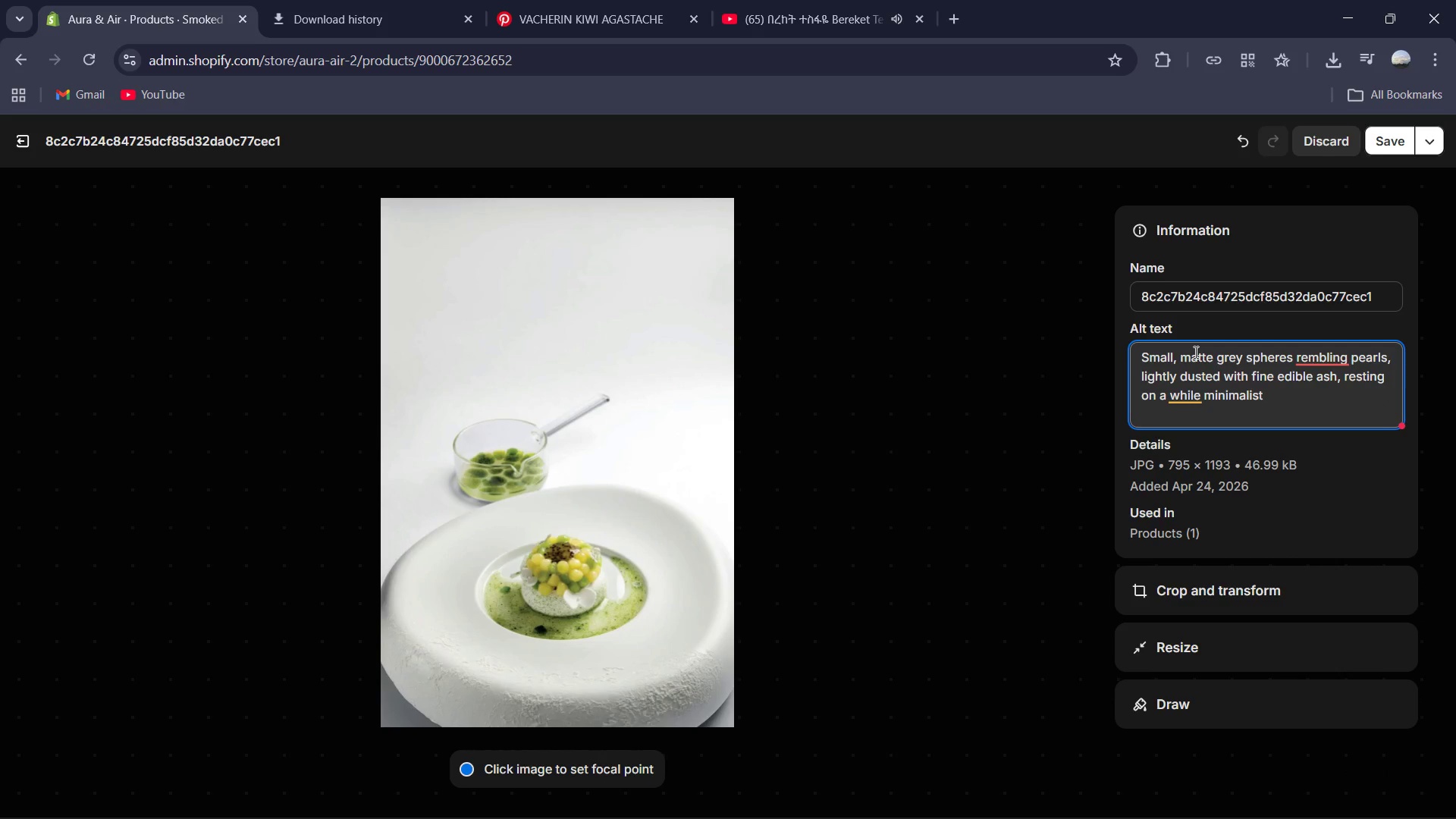 
type(plate.)
 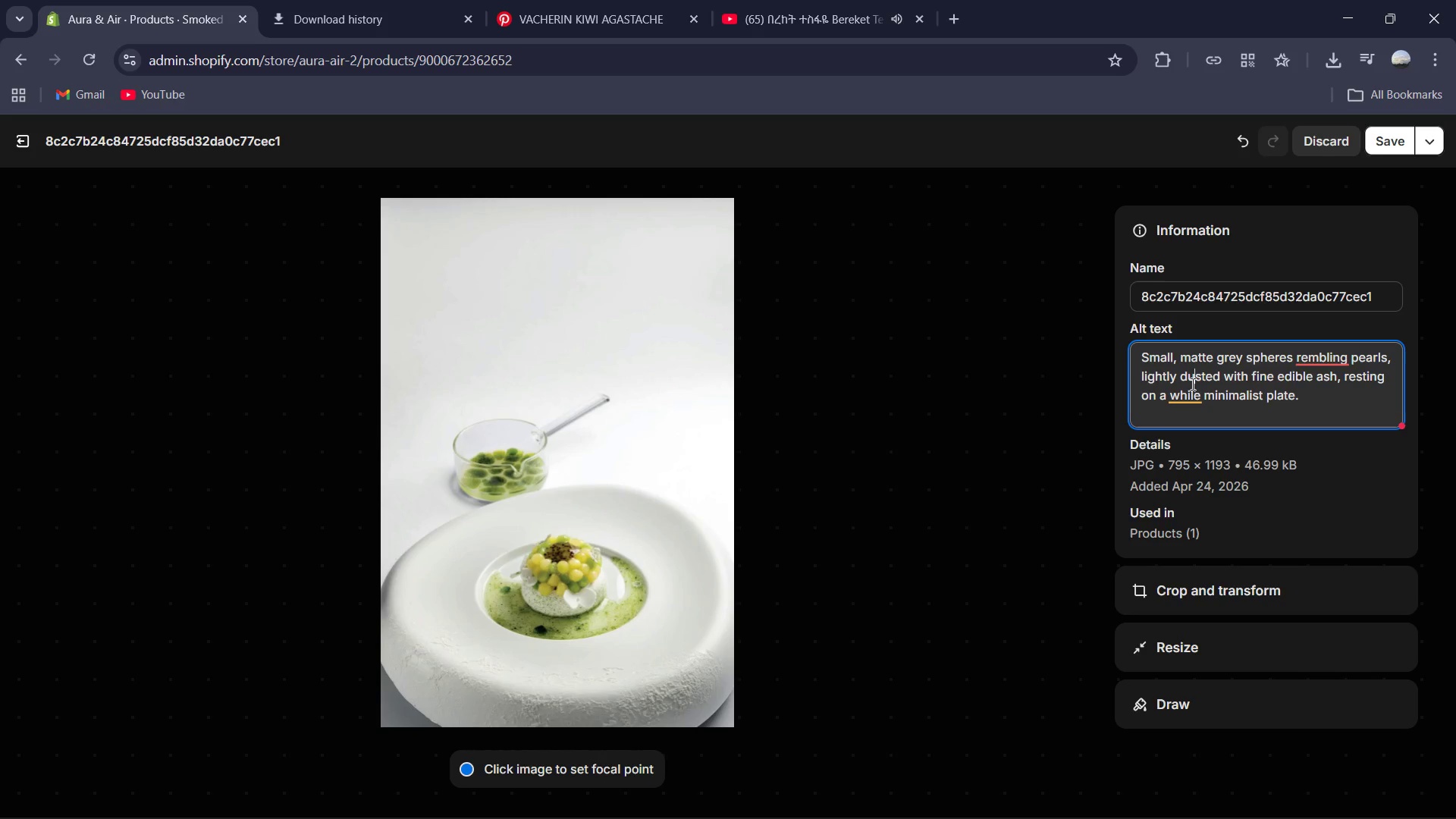 
double_click([1191, 394])
 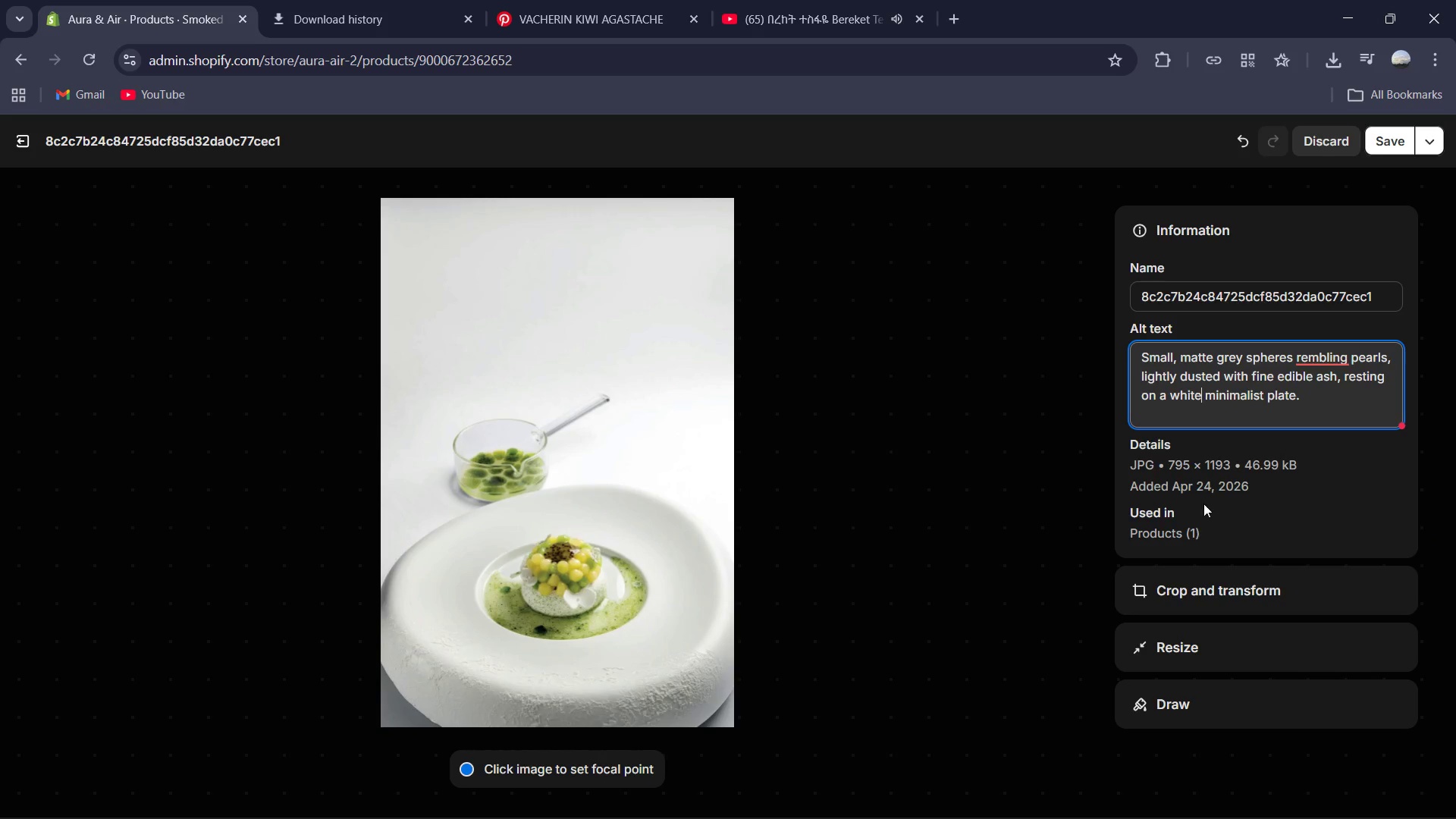 
mouse_move([1331, 365])
 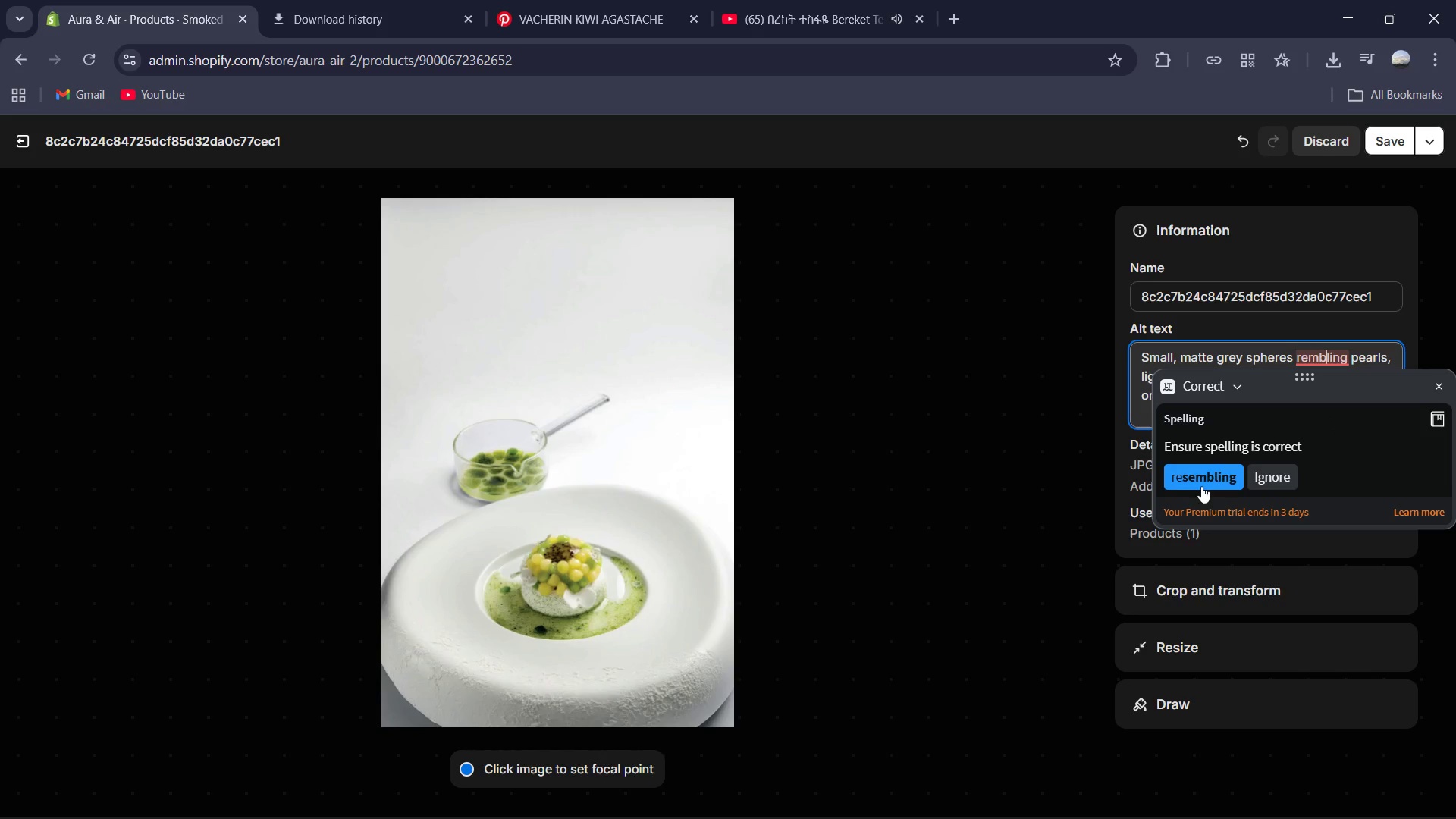 
left_click([1203, 485])
 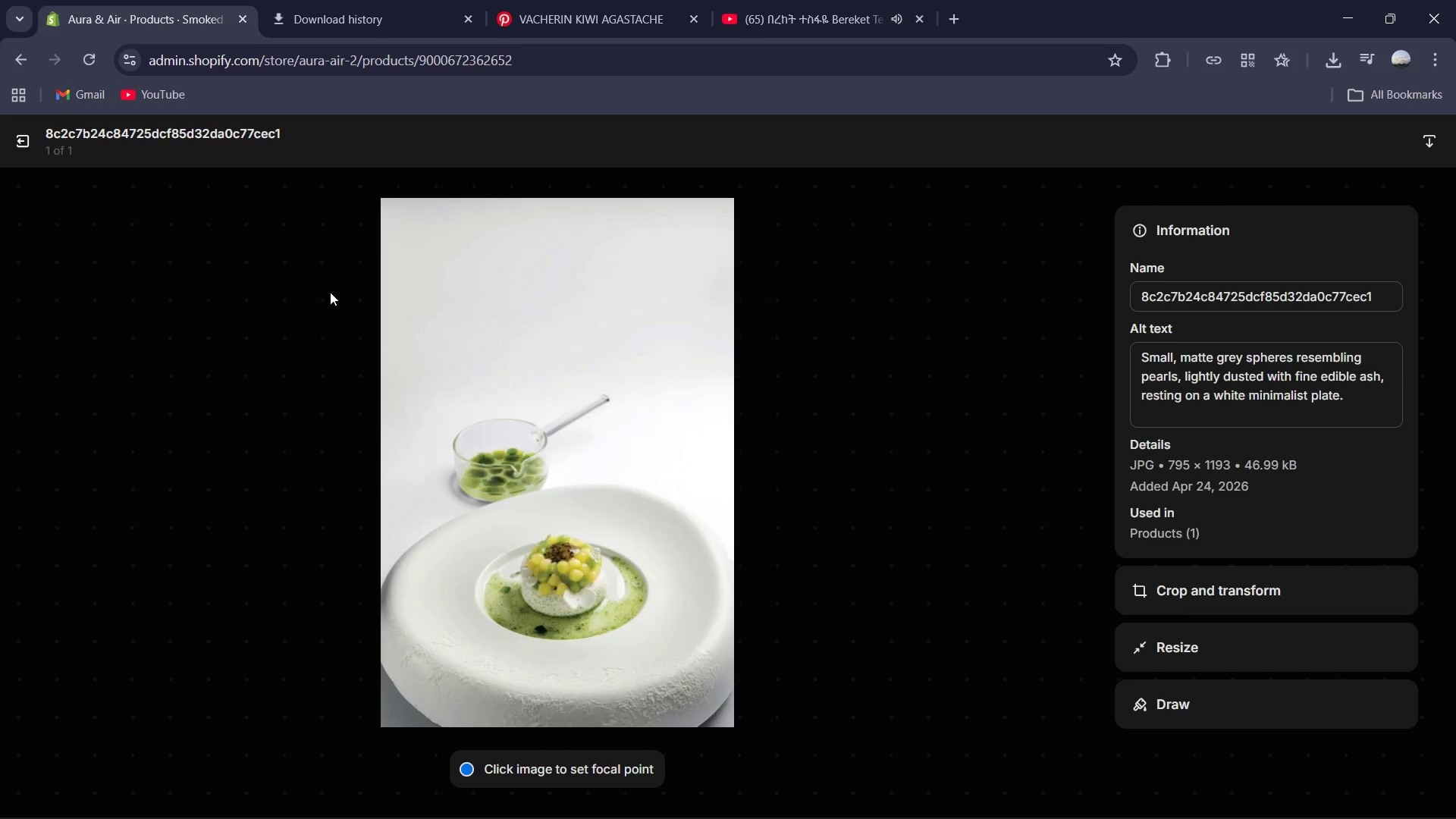 
left_click([16, 127])
 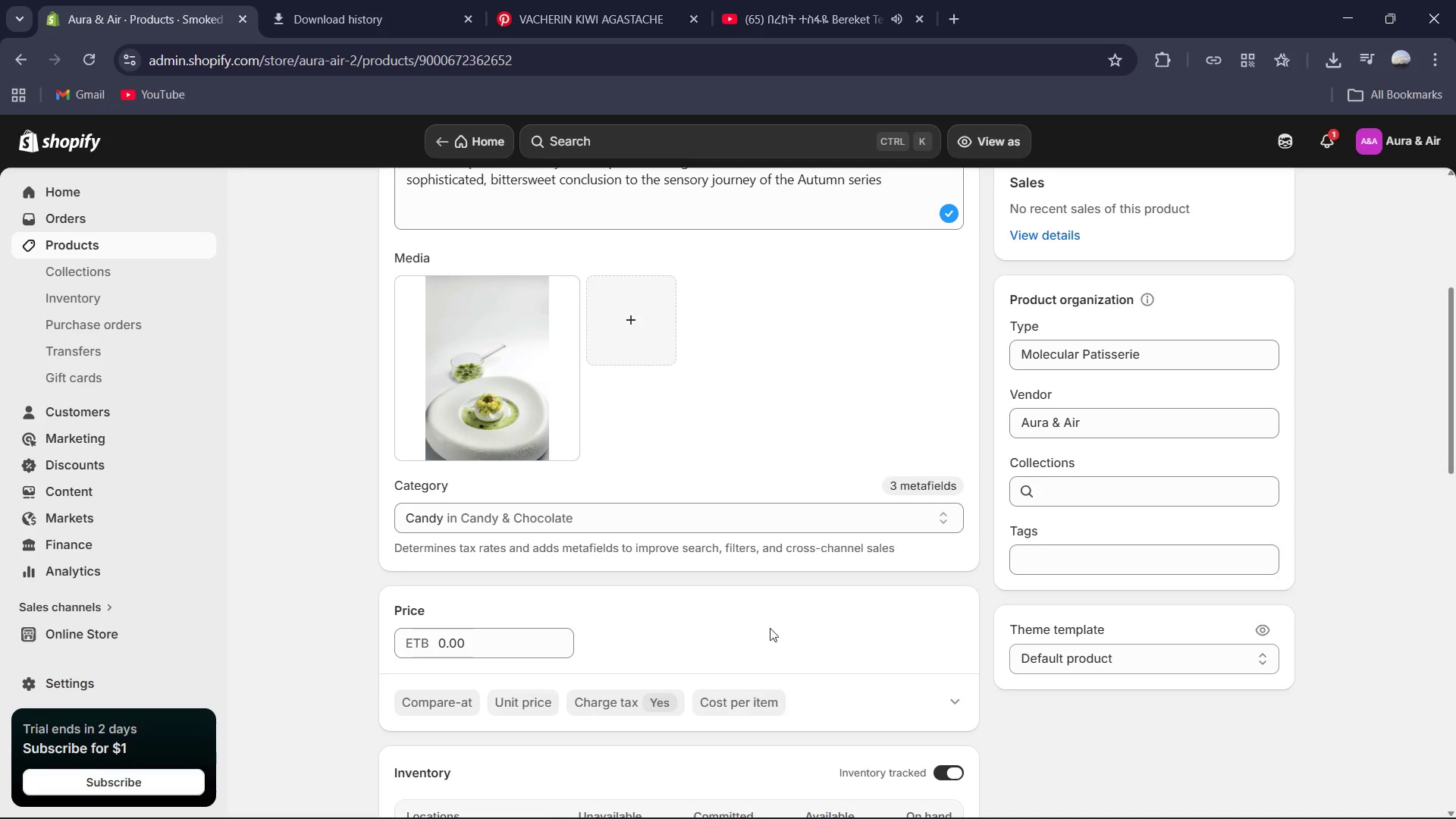 
scroll: coordinate [595, 634], scroll_direction: down, amount: 8.0
 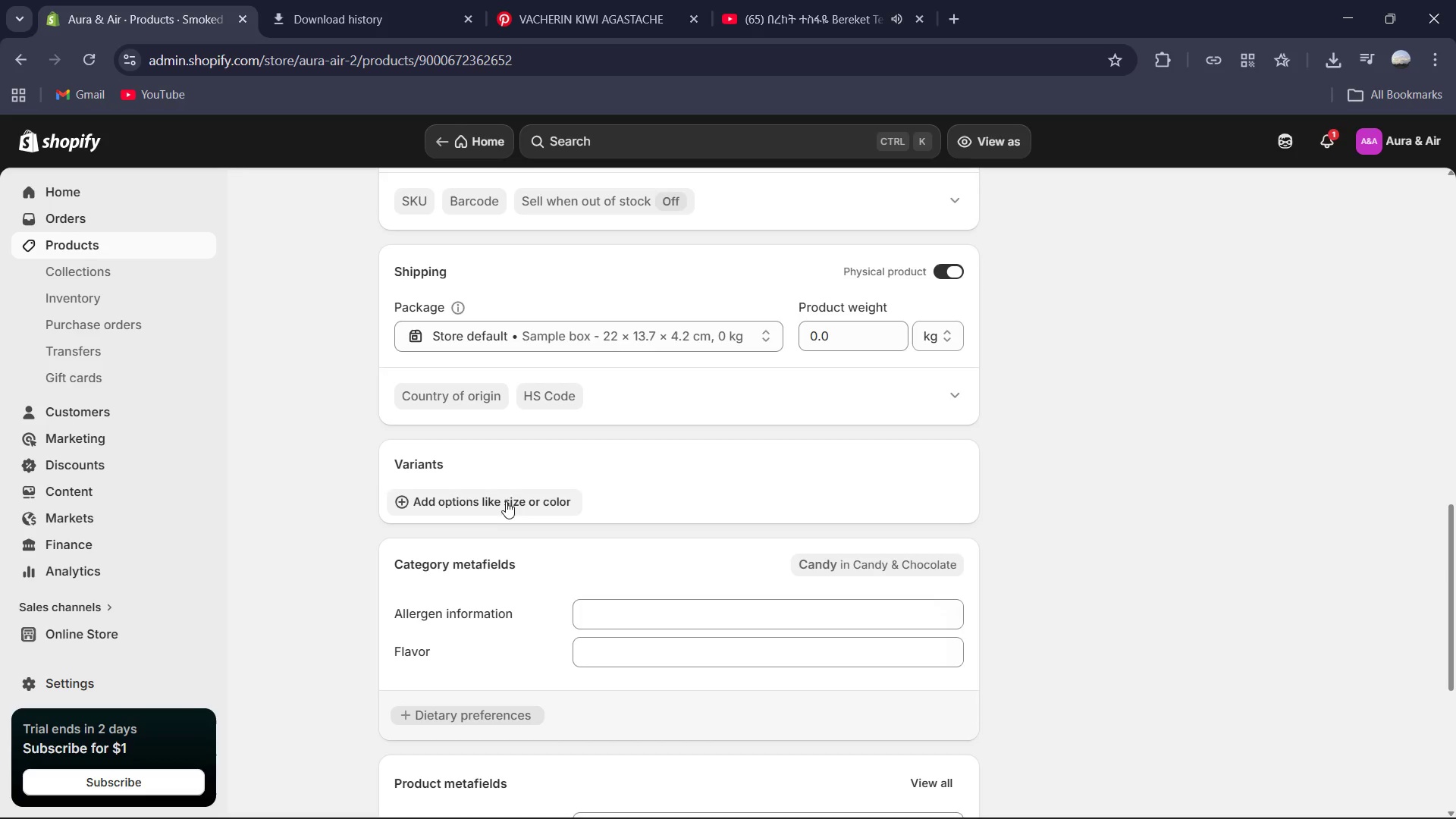 
left_click([507, 497])
 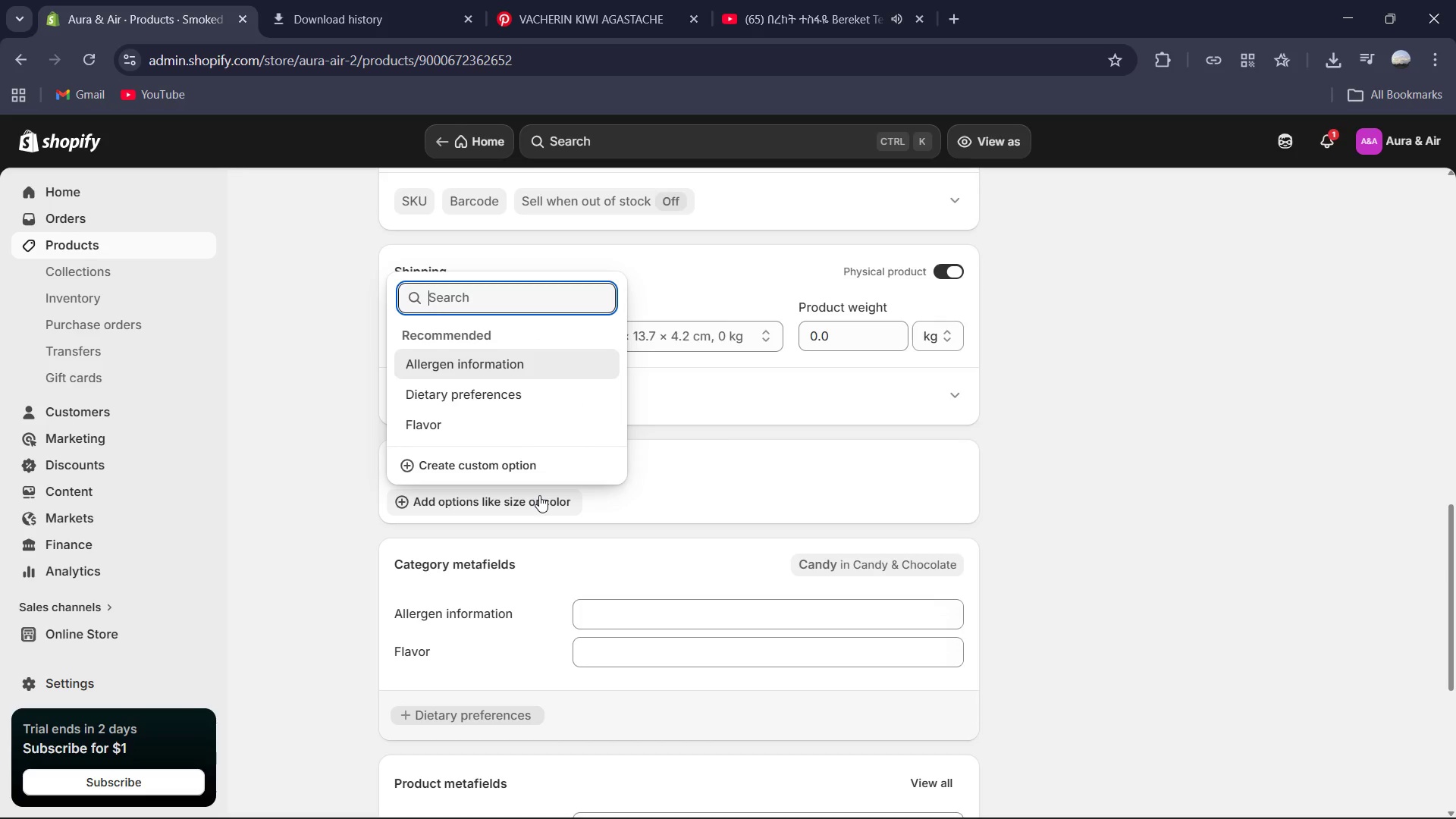 
type(Experience Type)
 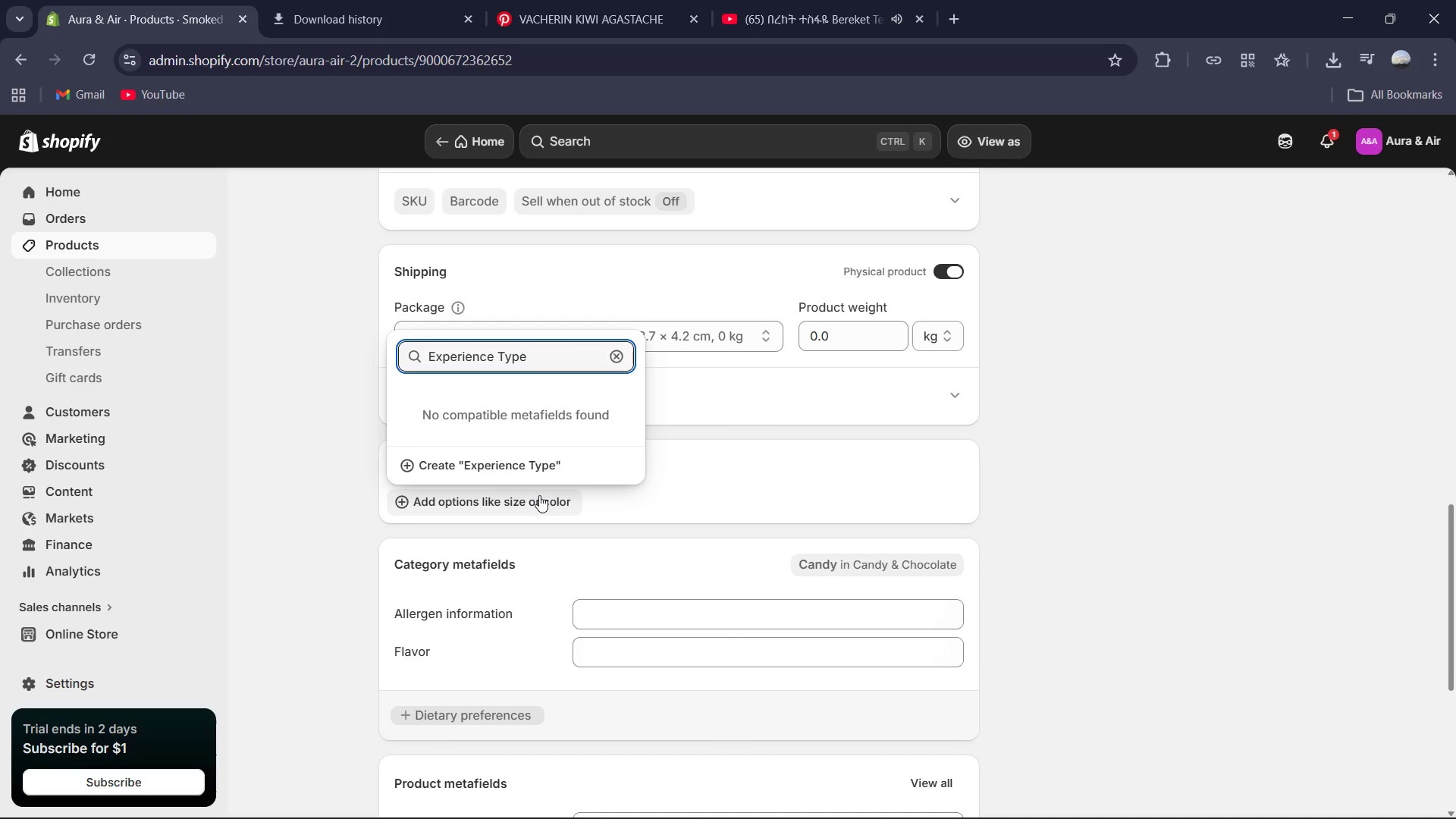 
left_click([531, 467])
 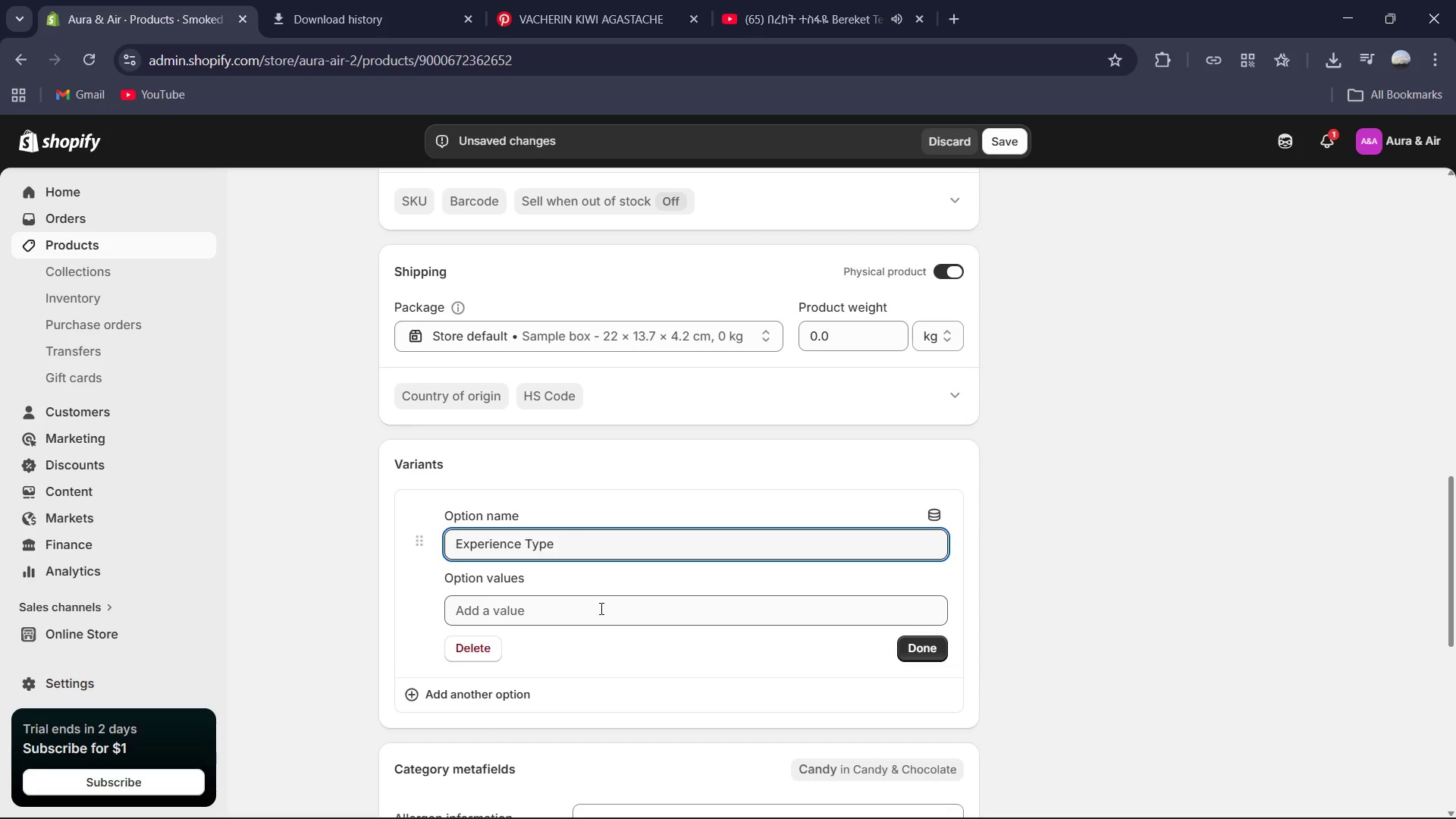 
left_click([600, 608])
 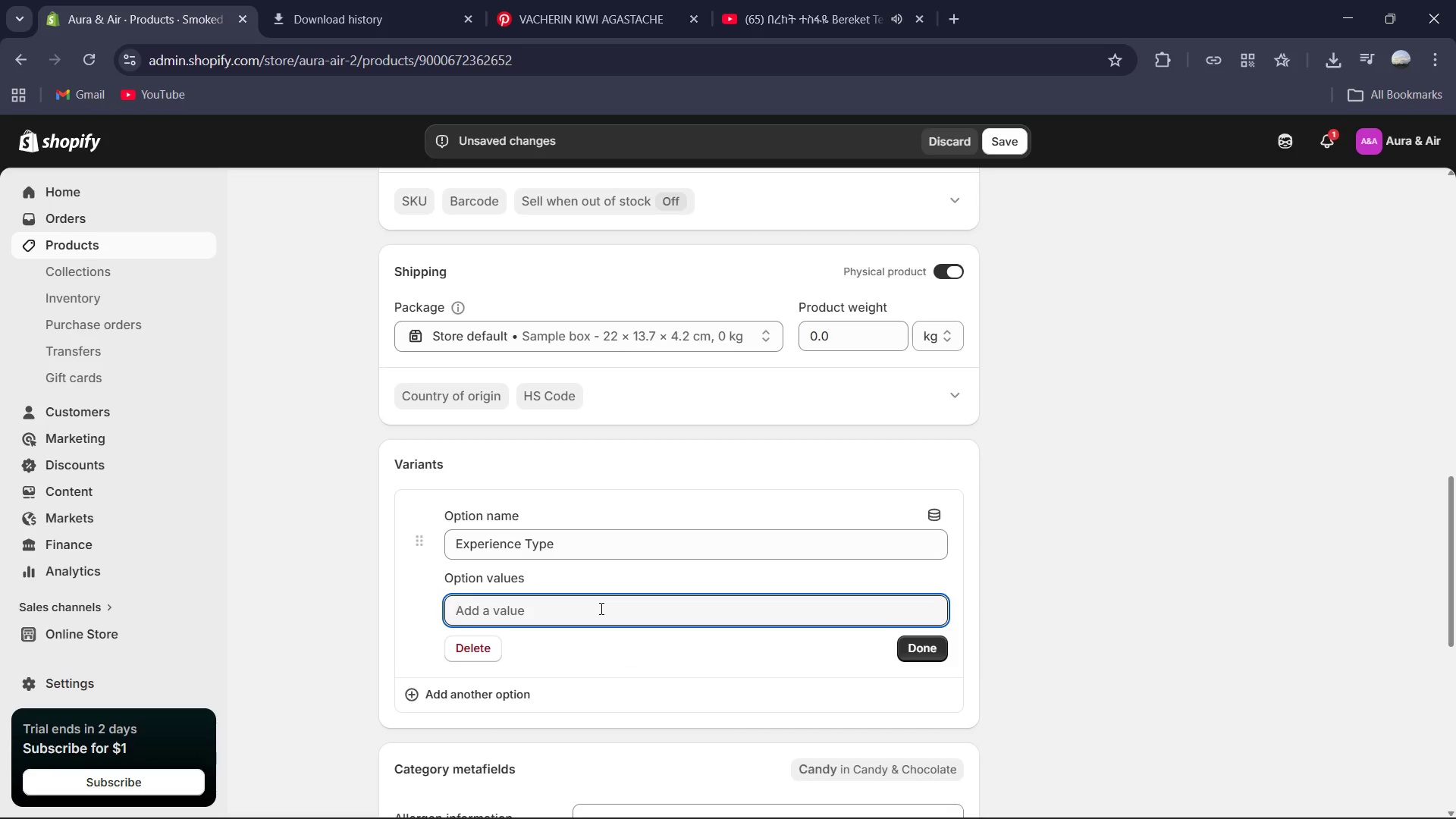 
type(Standard )
 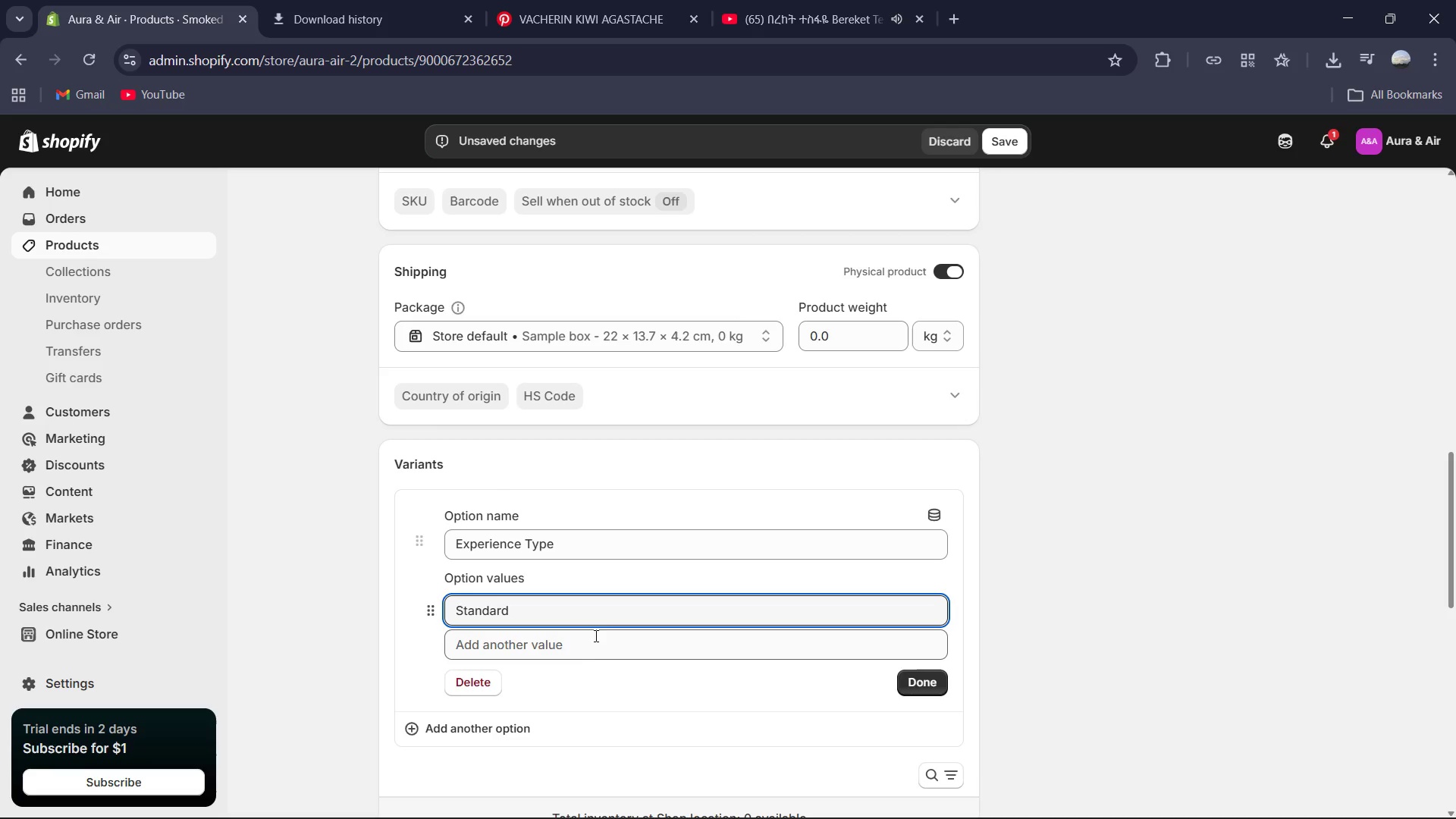 
left_click([591, 658])
 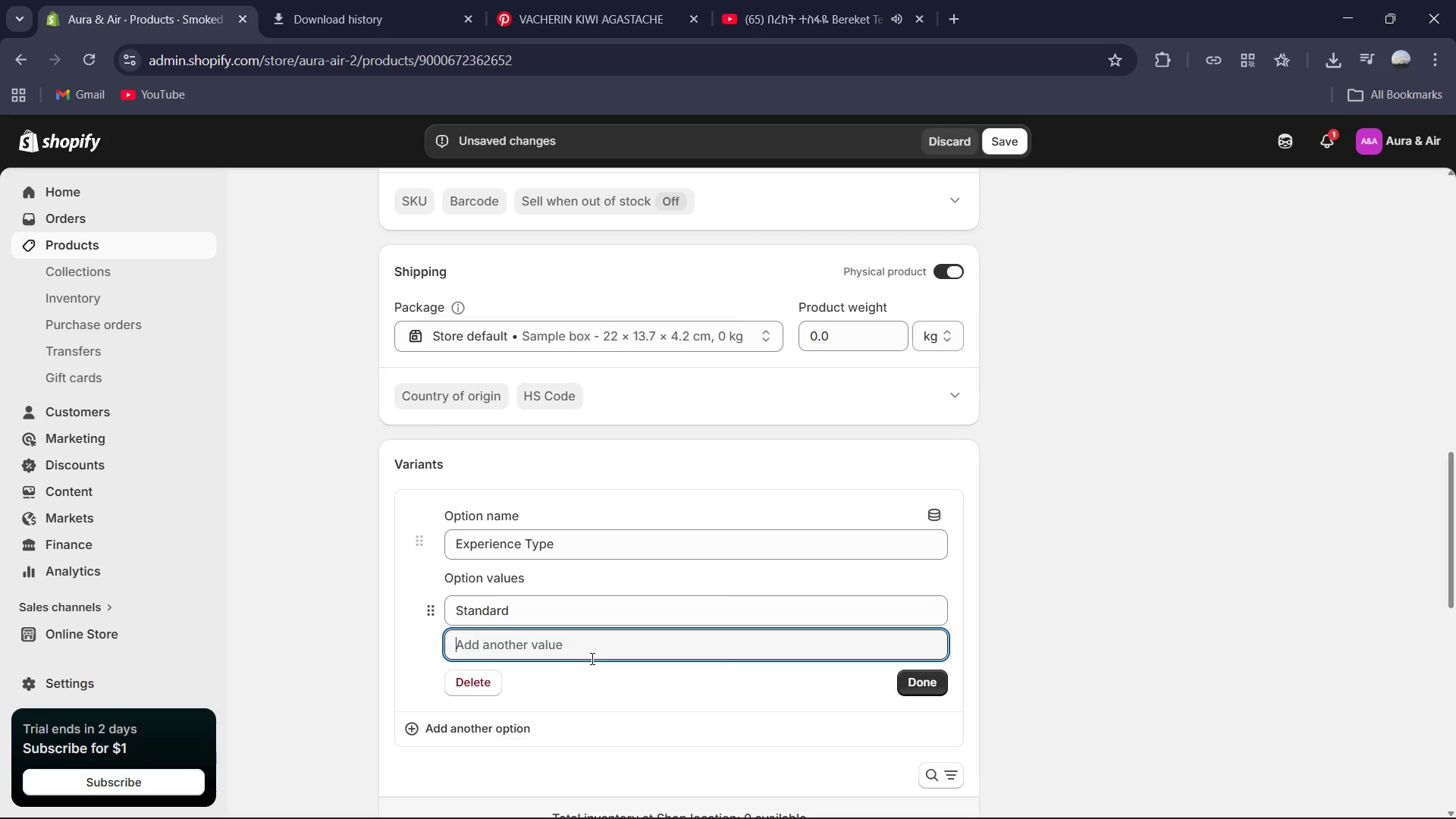 
type(Gift Ritual)
 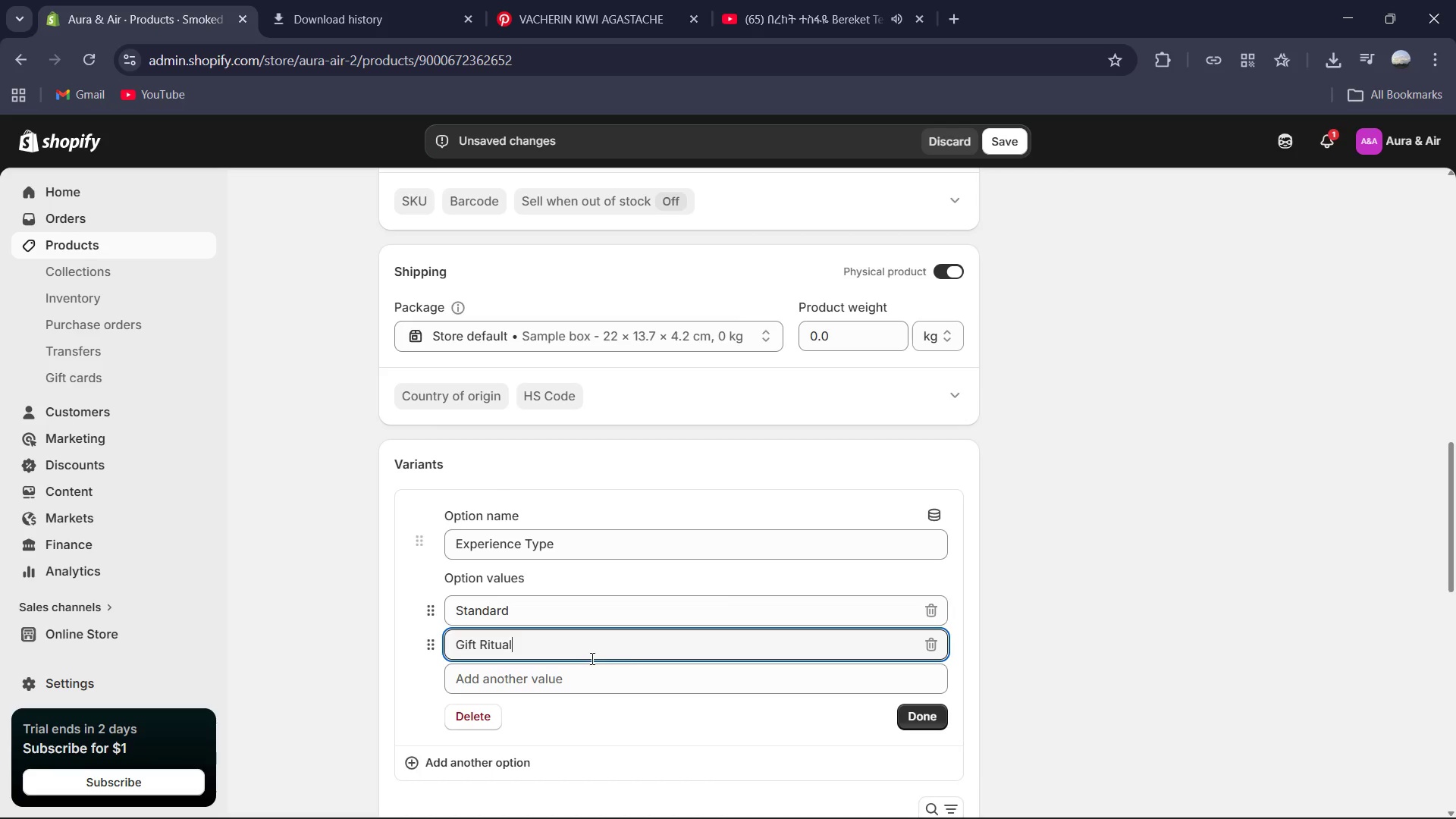 
left_click([923, 703])
 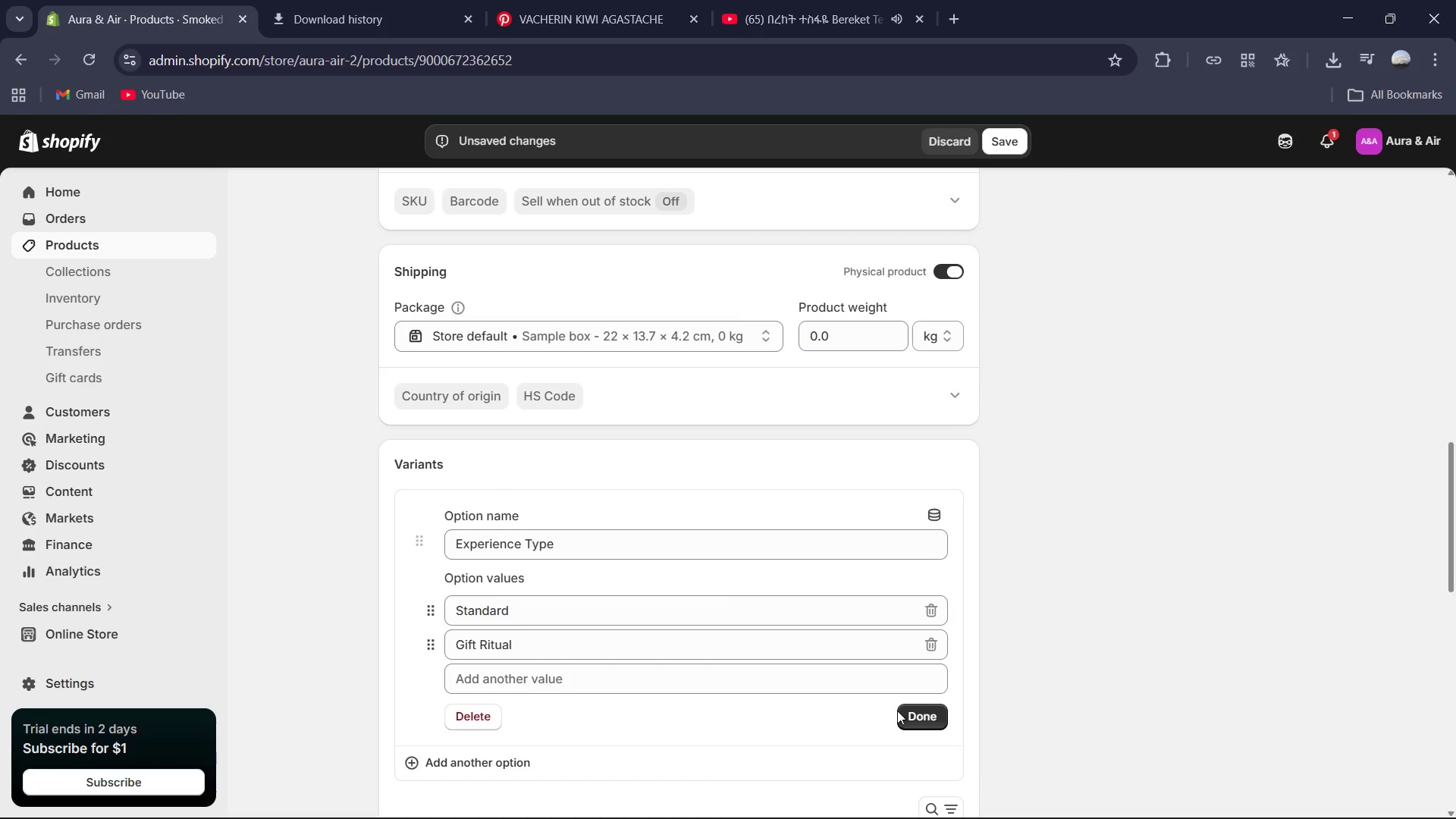 
left_click([908, 714])
 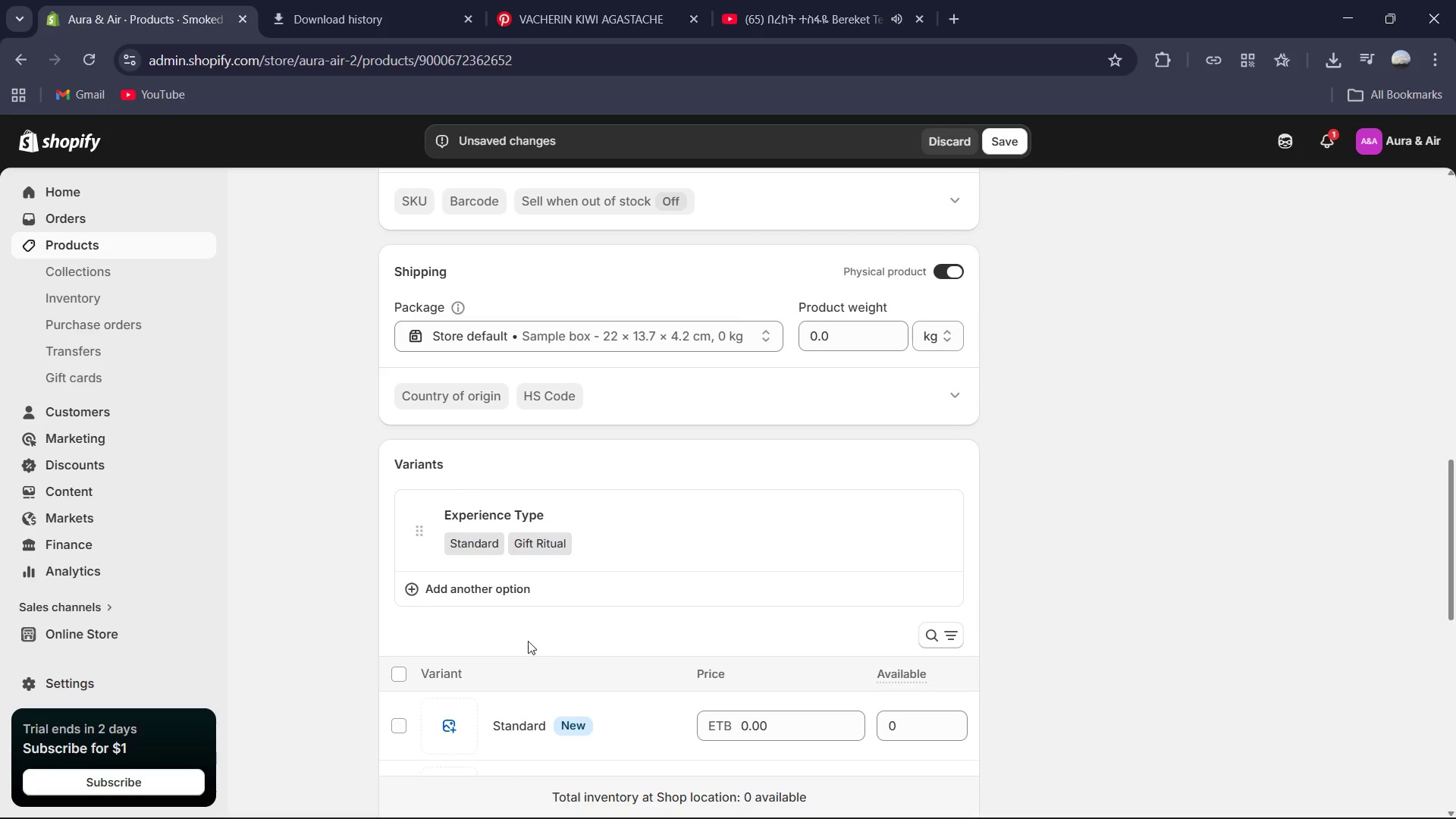 
left_click([496, 596])
 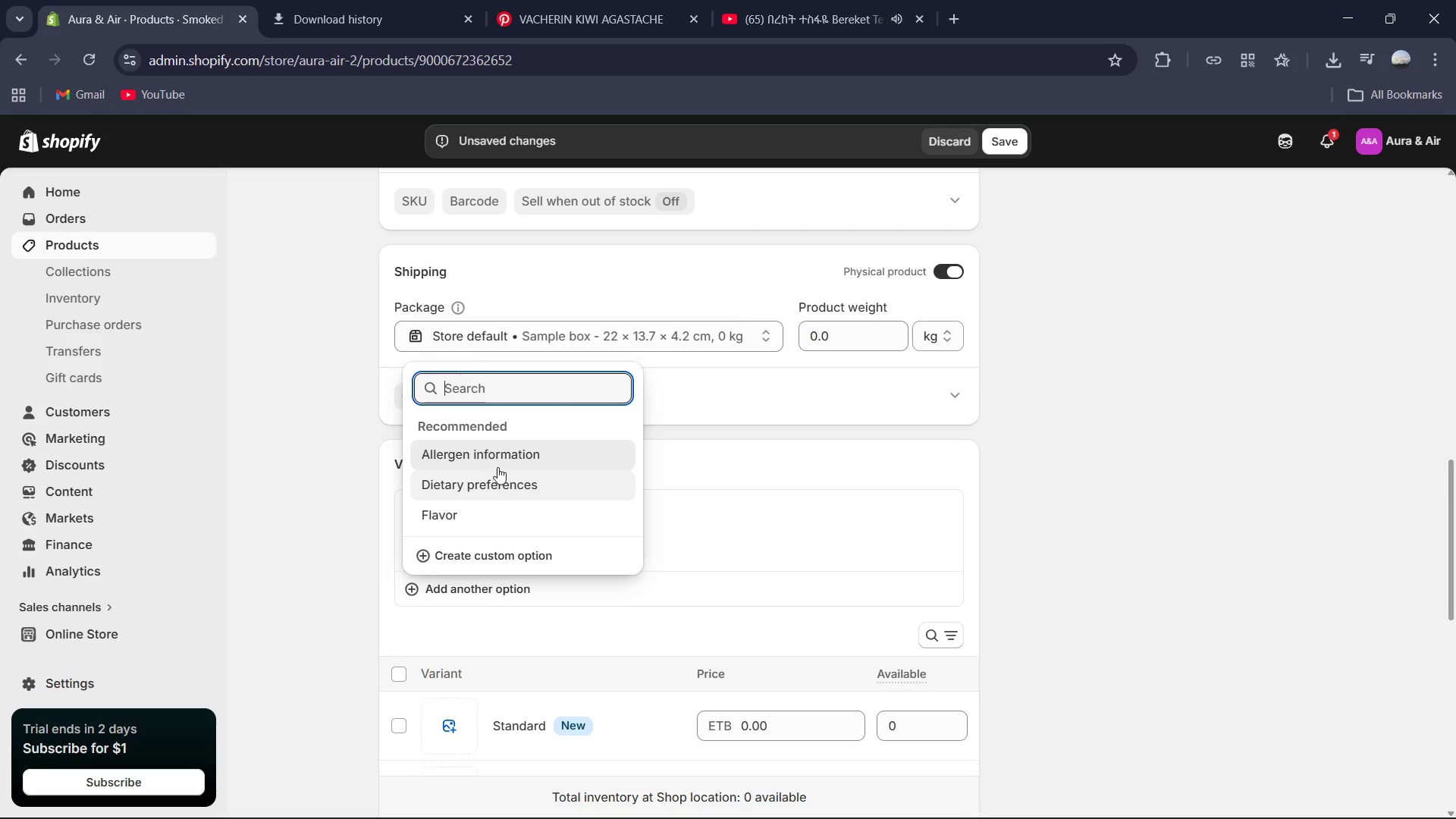 
type(Frequency )
 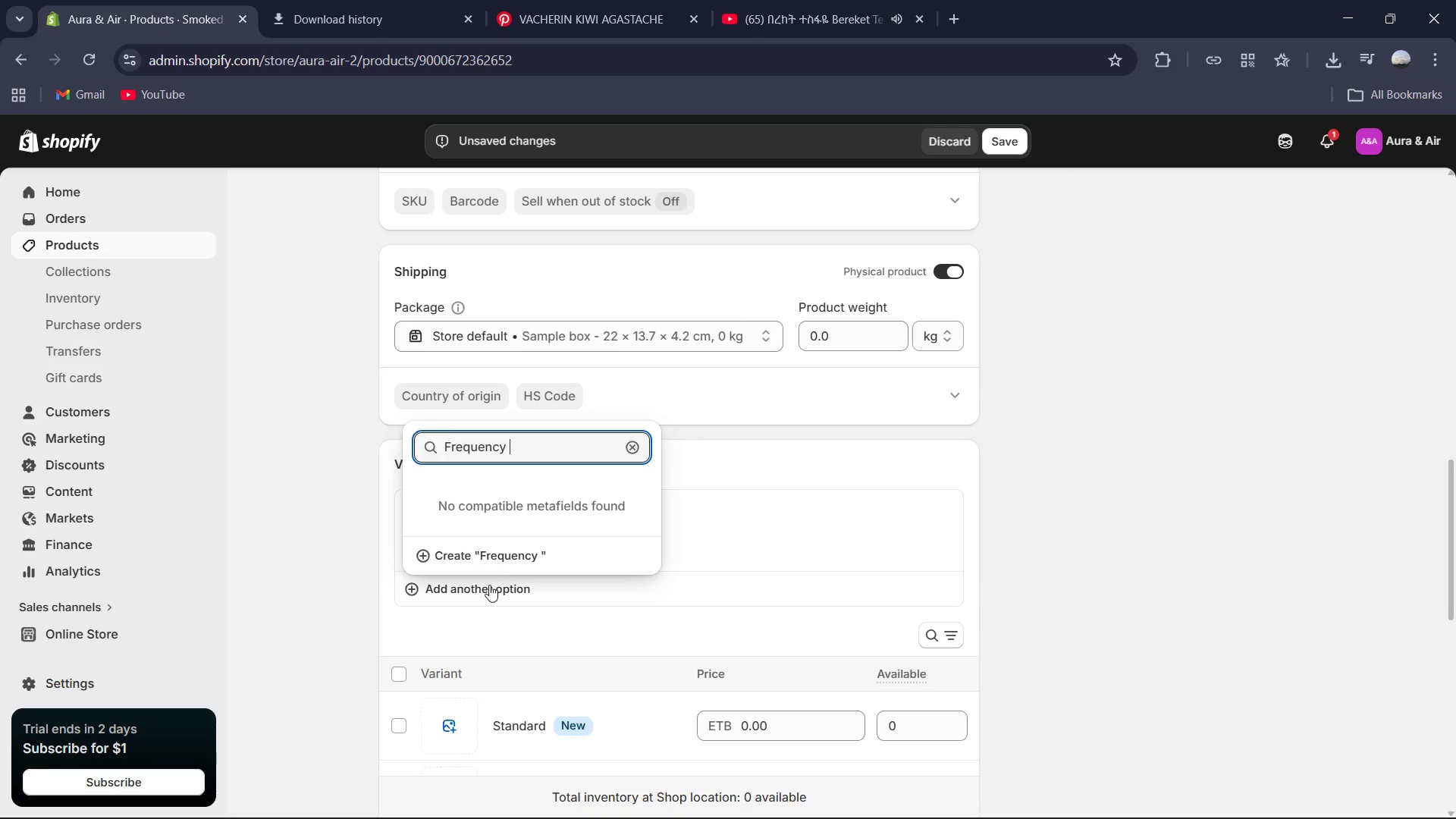 
left_click([488, 556])
 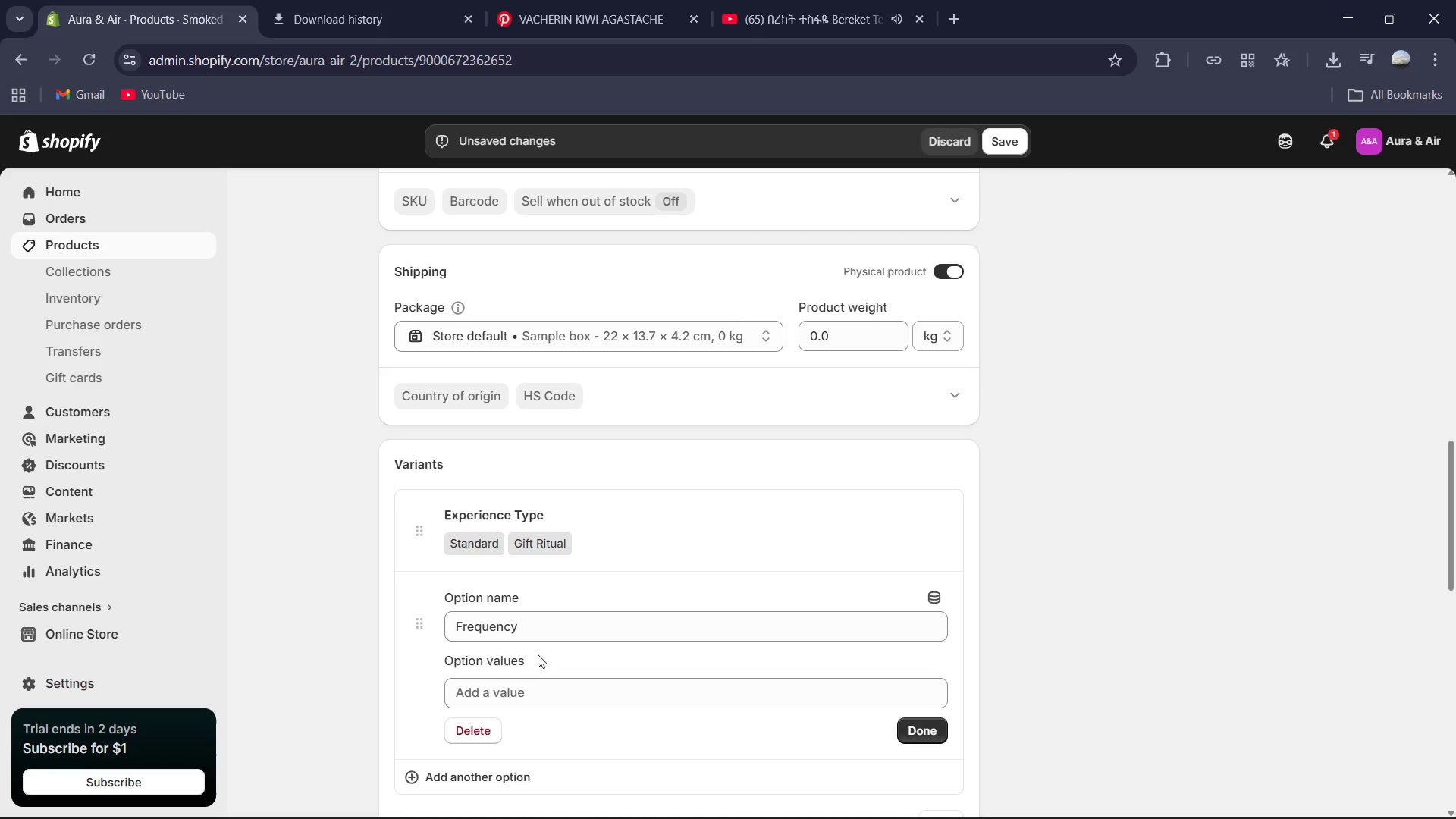 
left_click([533, 696])
 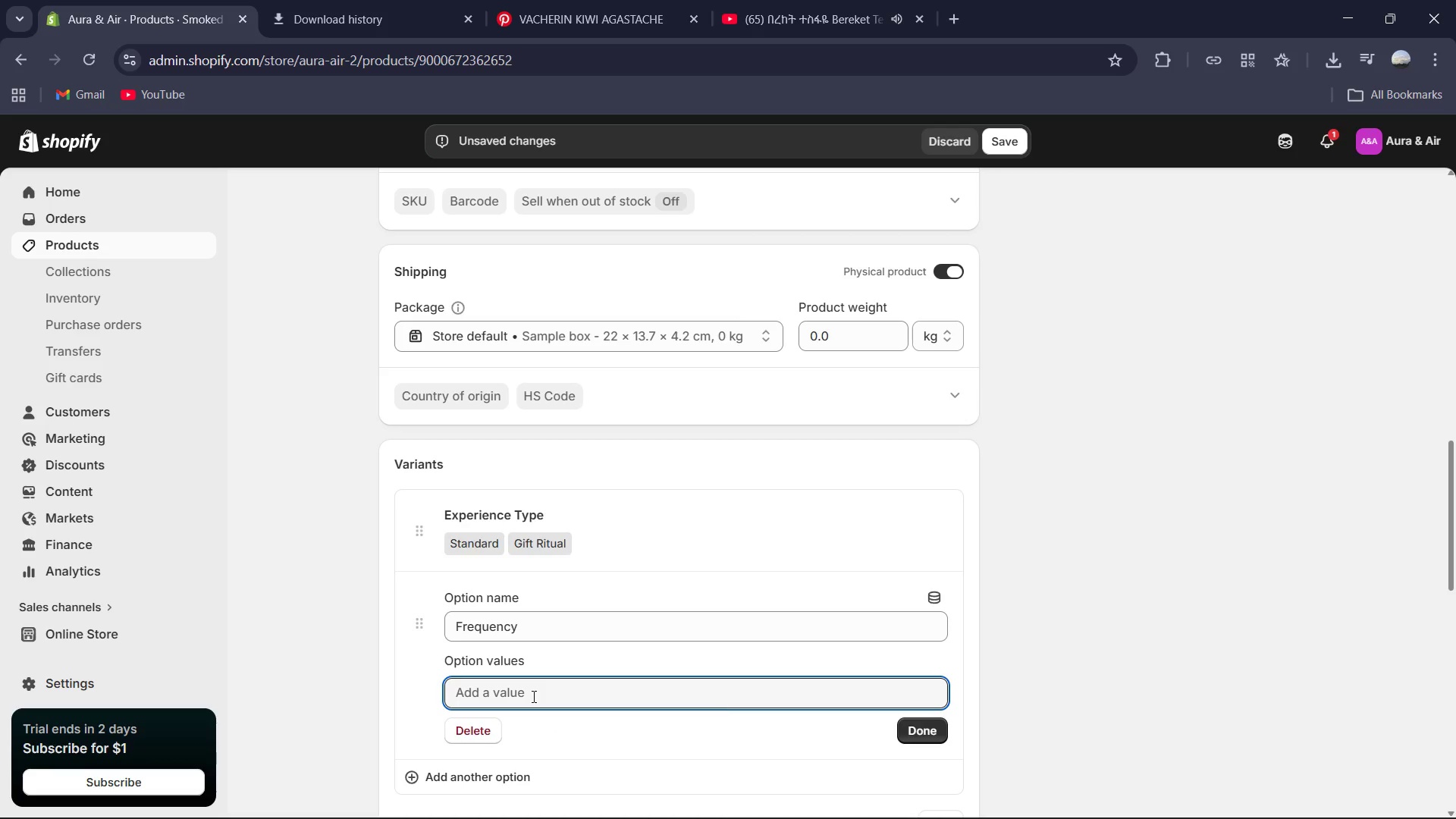 
type(One-time)
 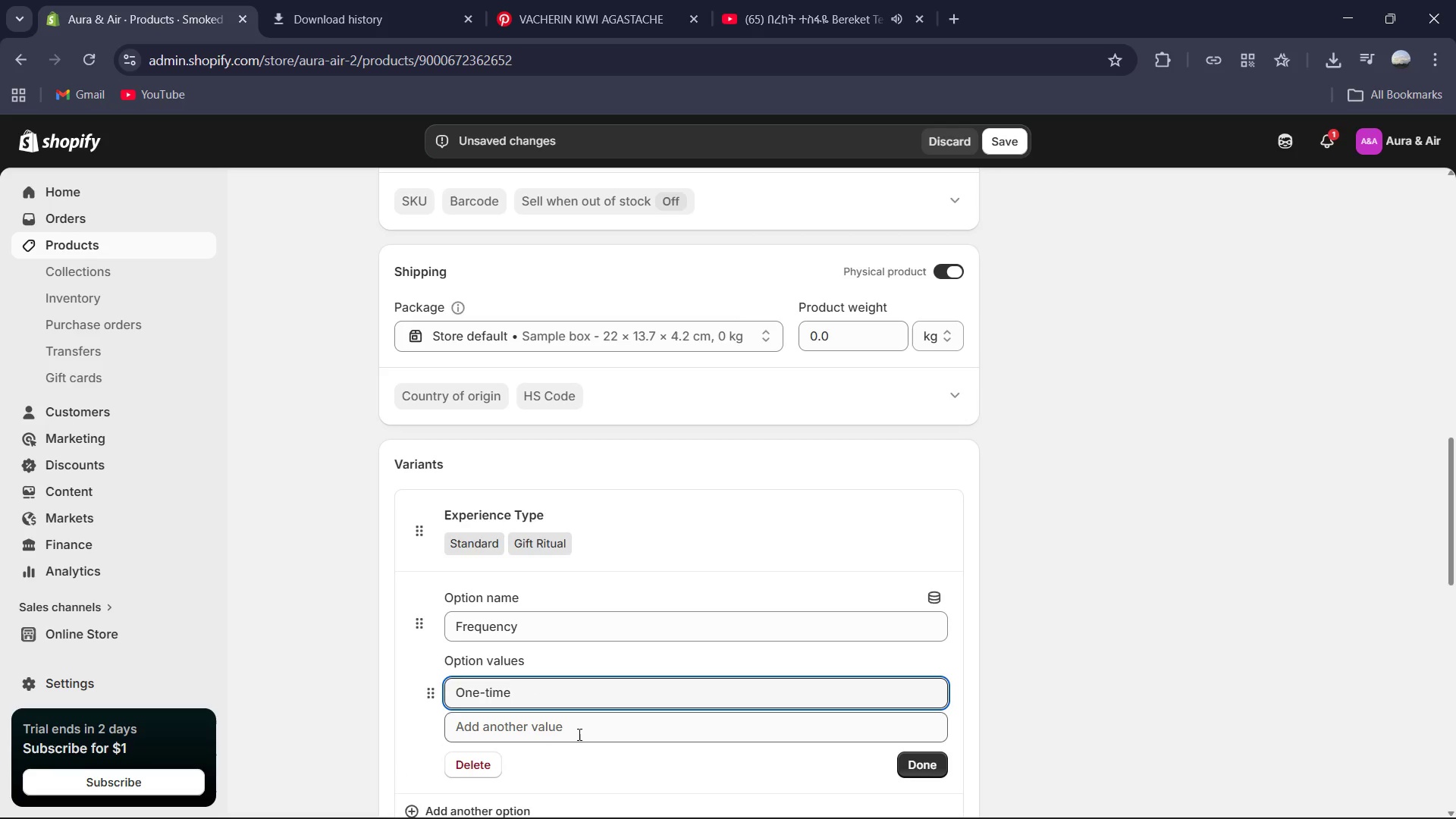 
left_click([578, 734])
 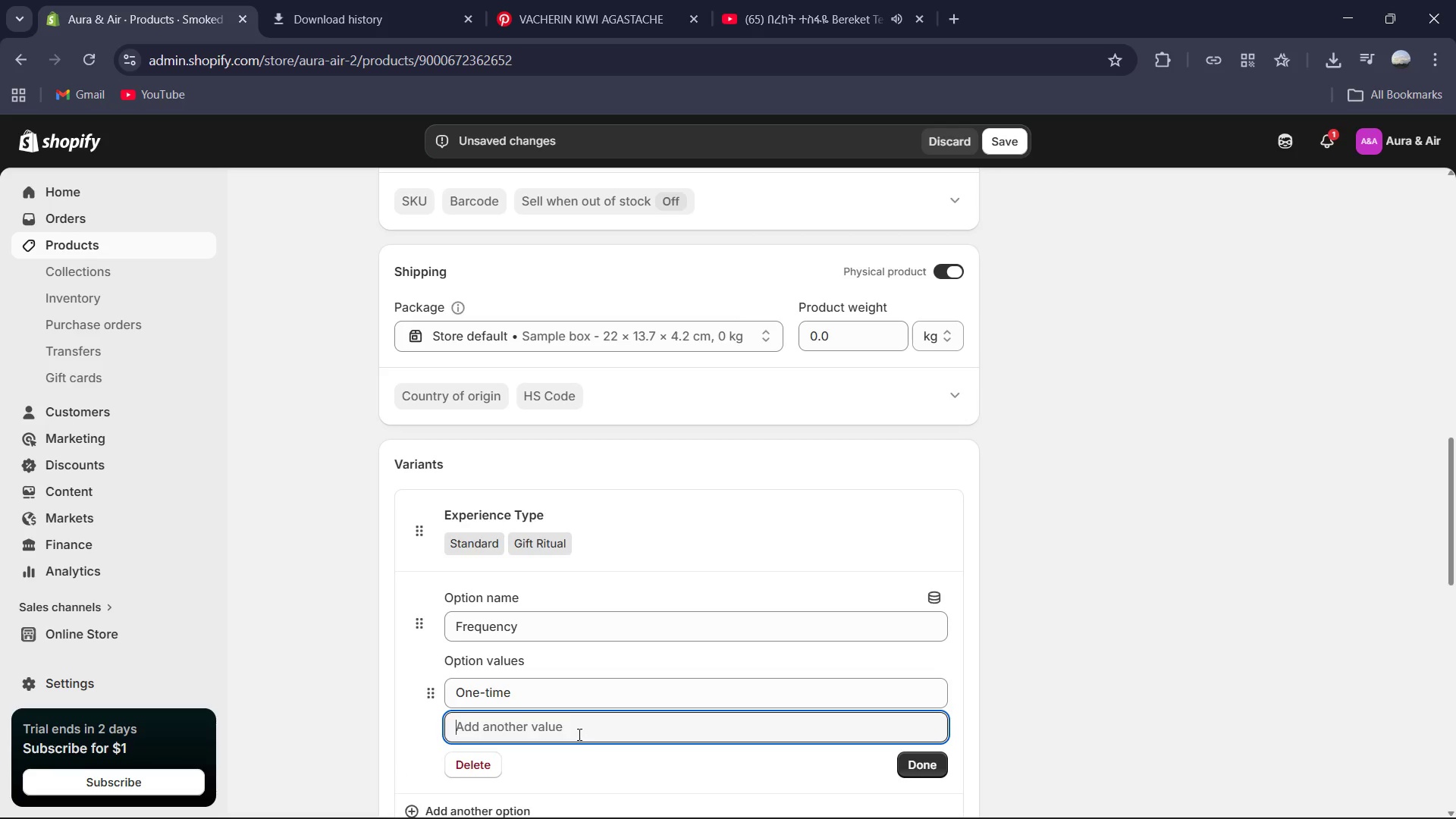 
type(Membership)
 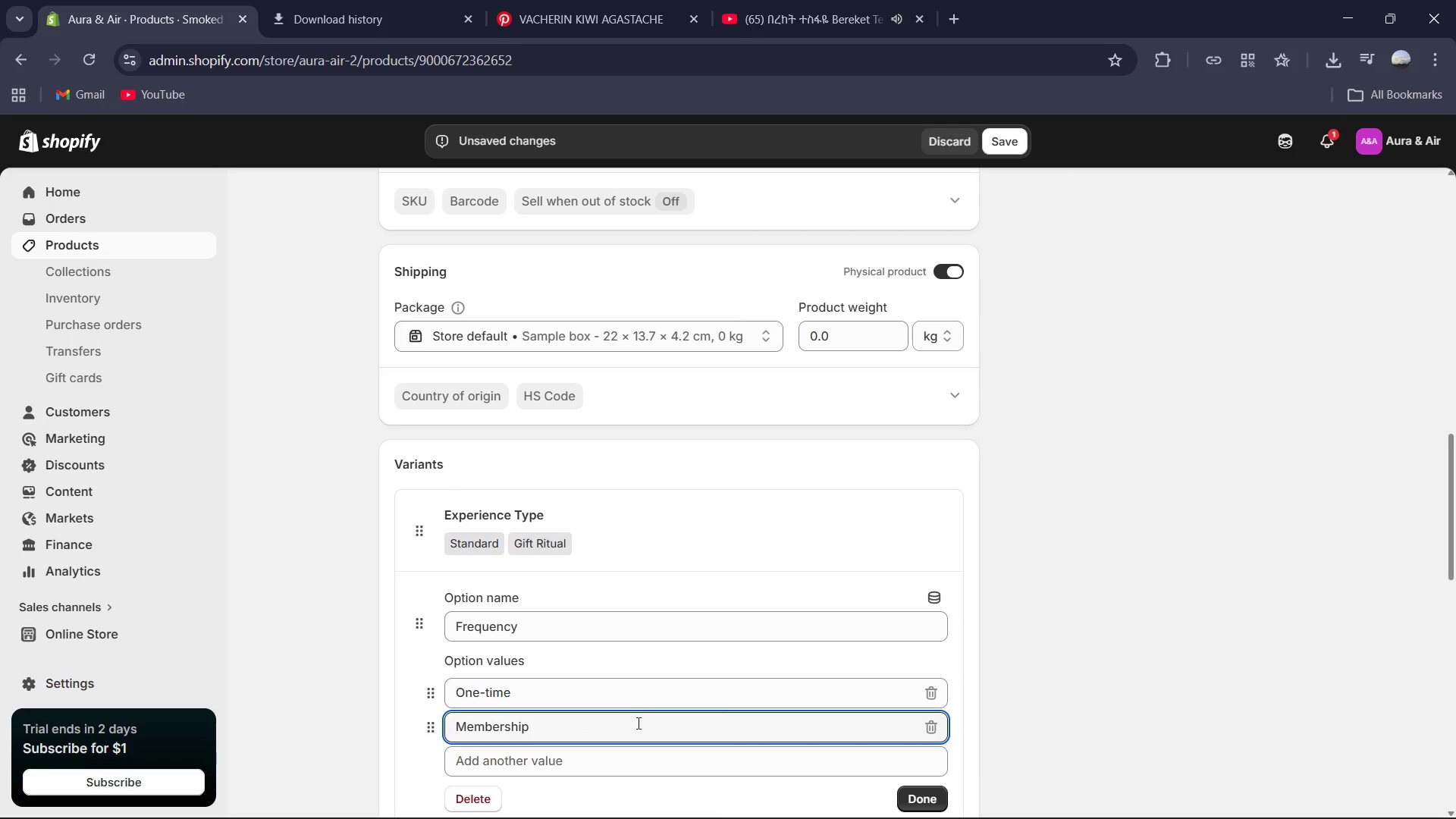 
scroll: coordinate [684, 723], scroll_direction: down, amount: 1.0
 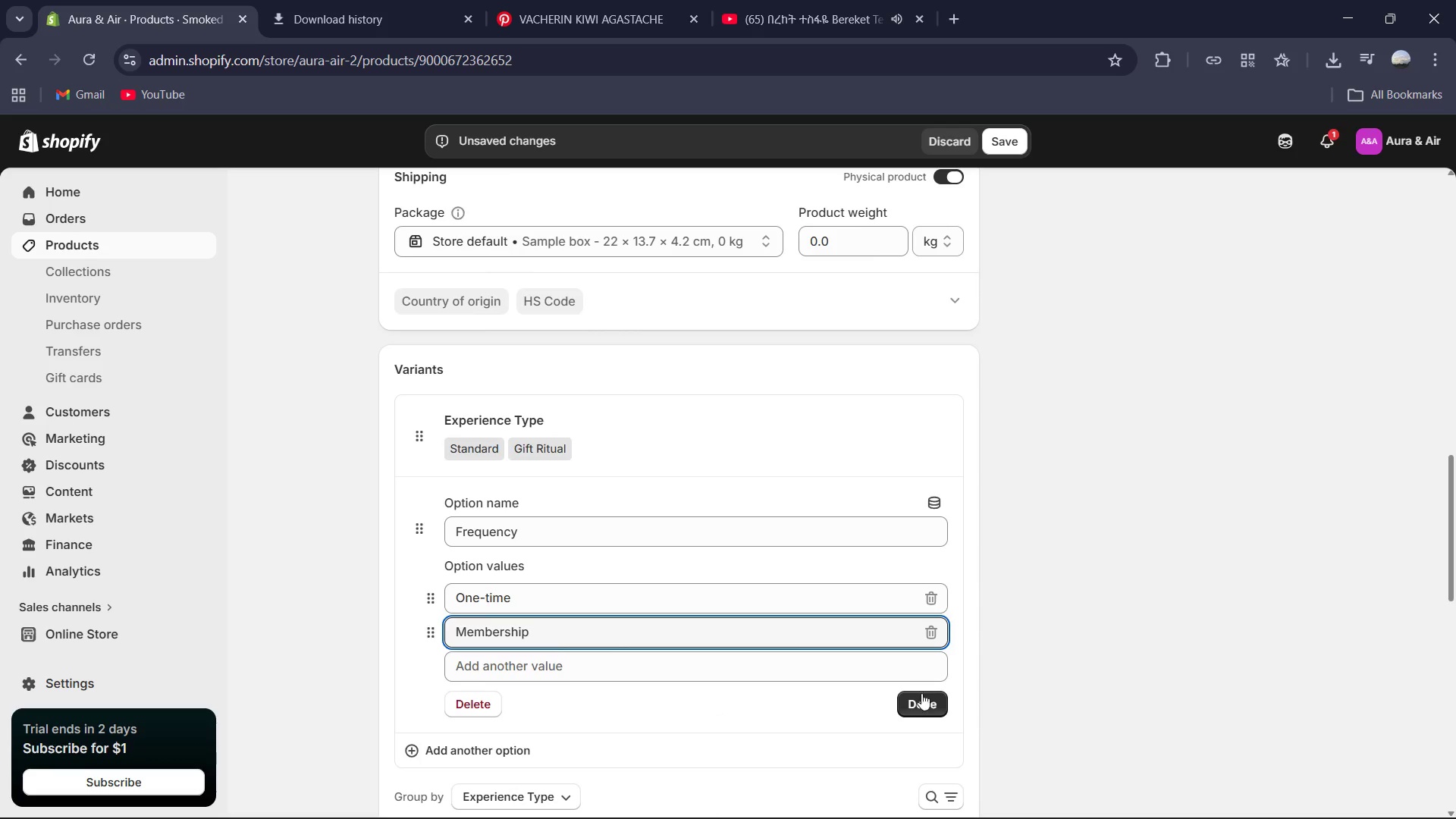 
left_click([922, 704])
 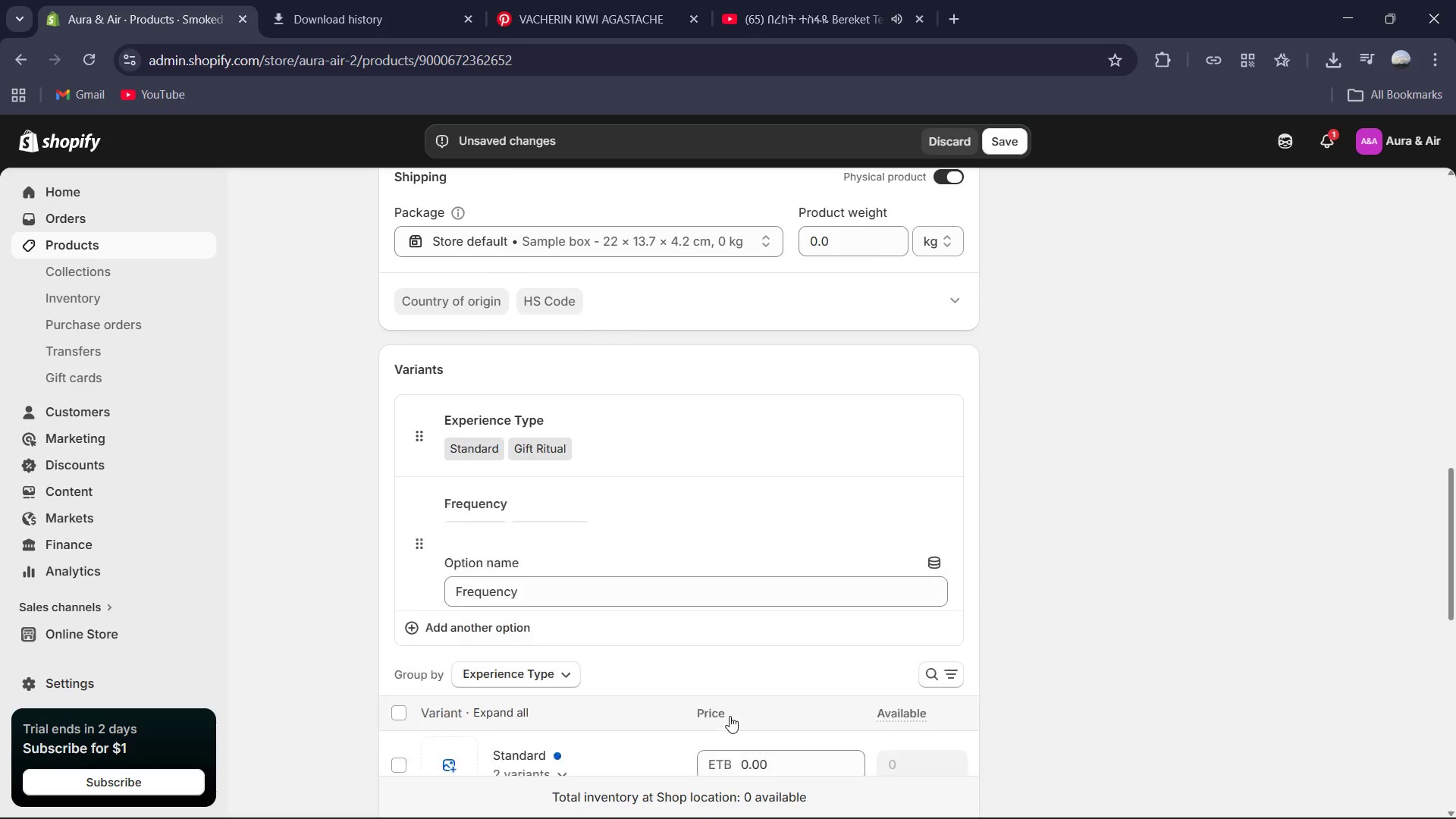 
scroll: coordinate [730, 716], scroll_direction: down, amount: 1.0
 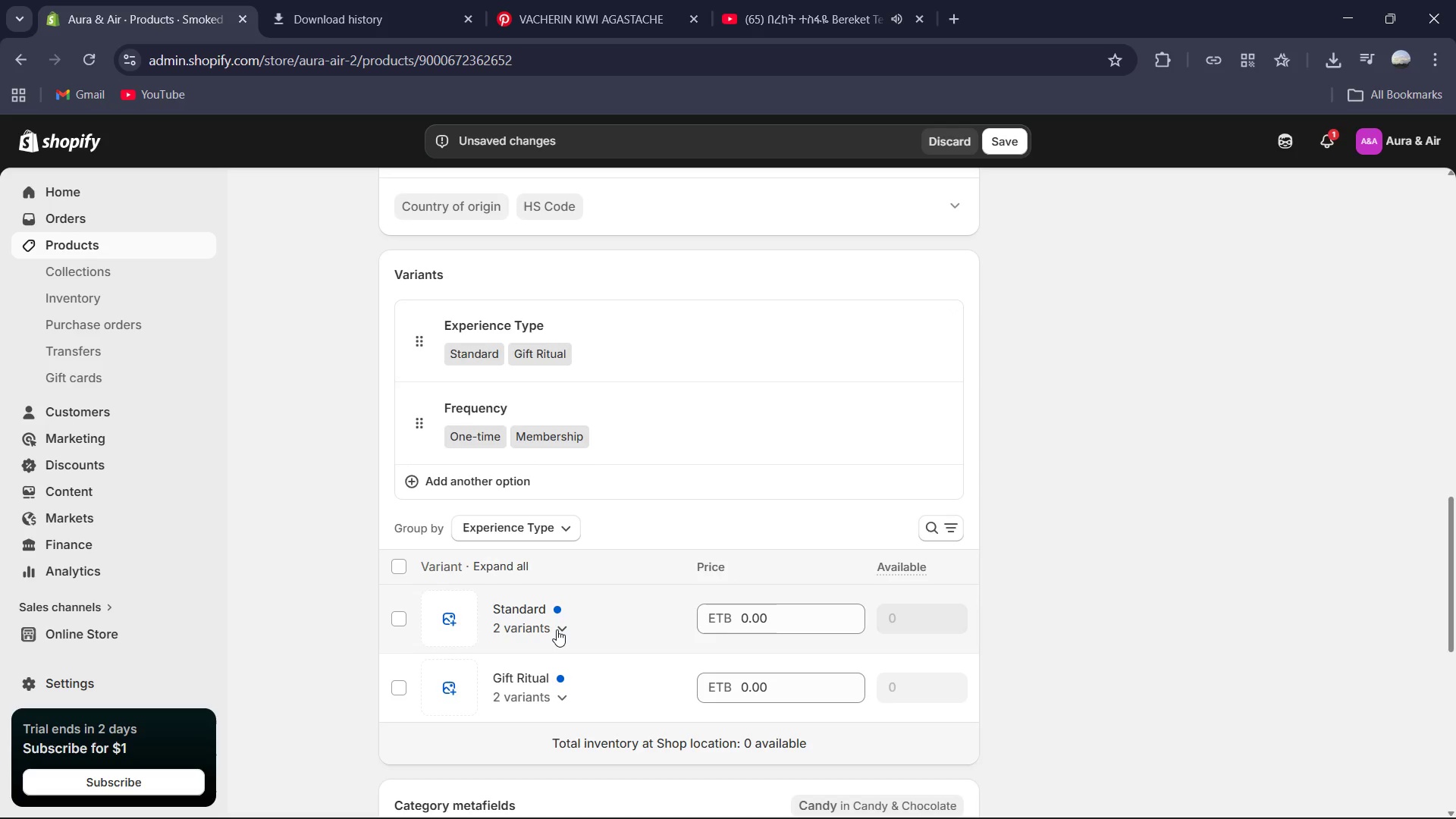 
left_click([557, 629])
 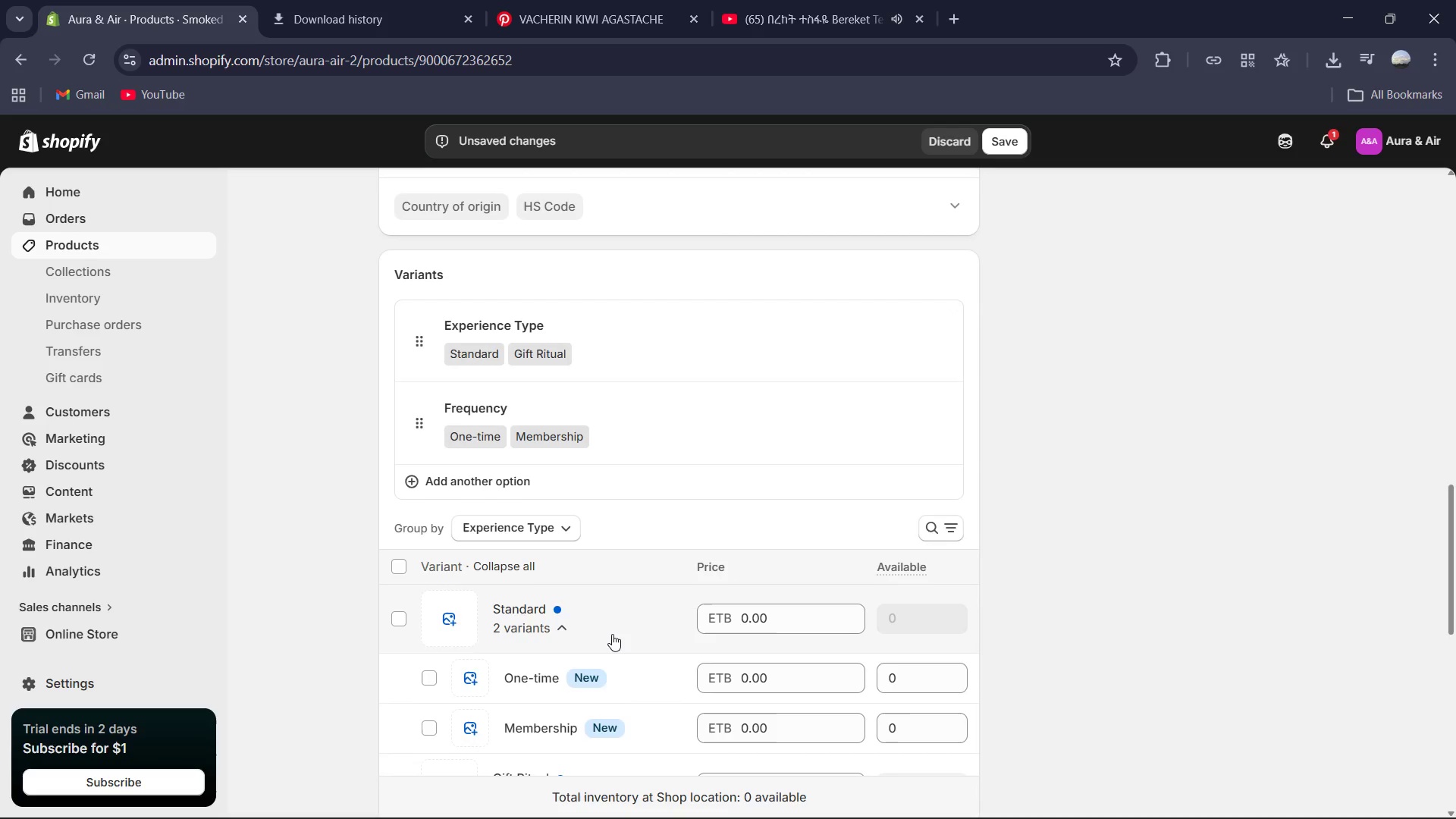 
scroll: coordinate [612, 634], scroll_direction: down, amount: 2.0
 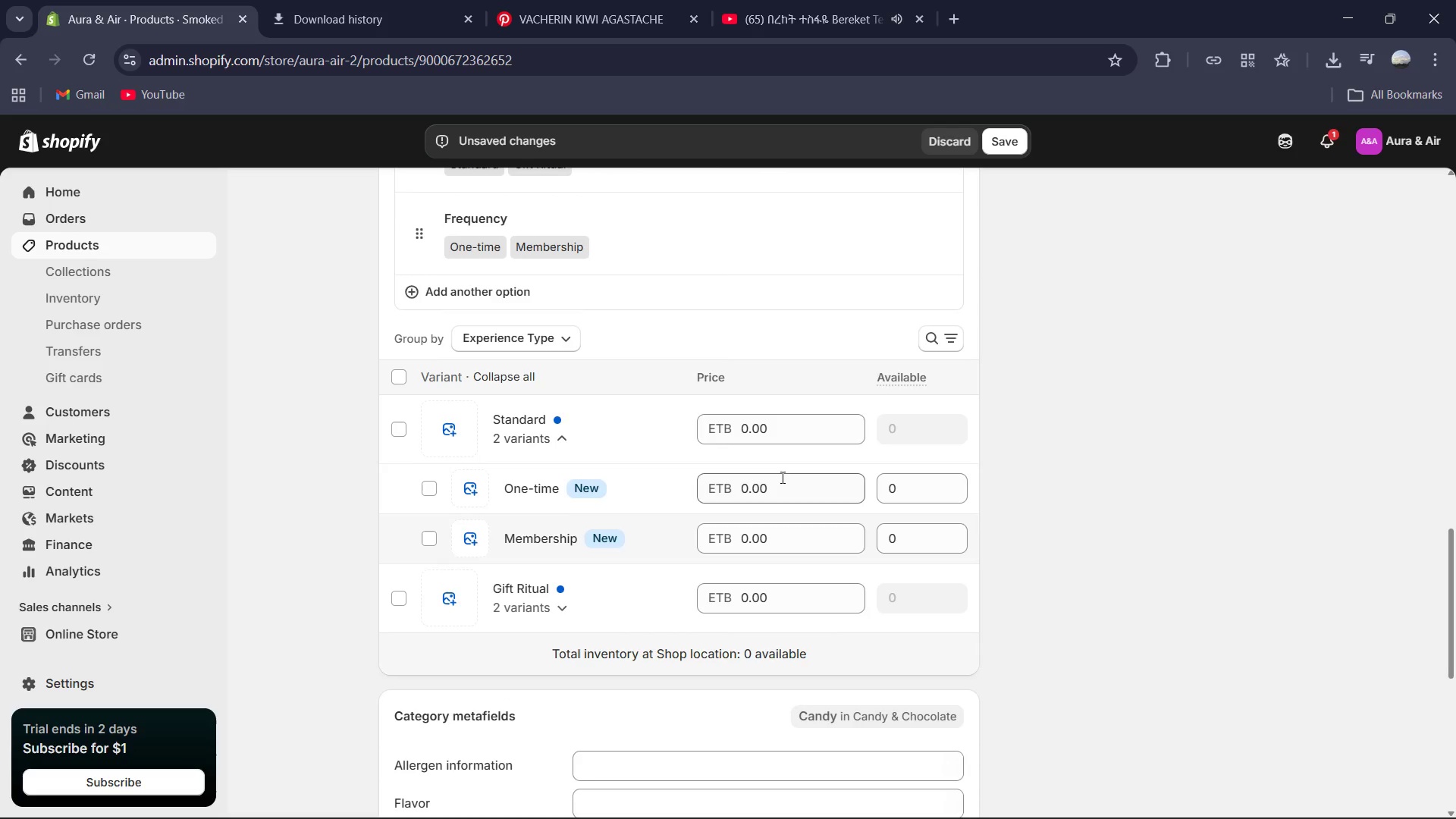 
left_click([782, 486])
 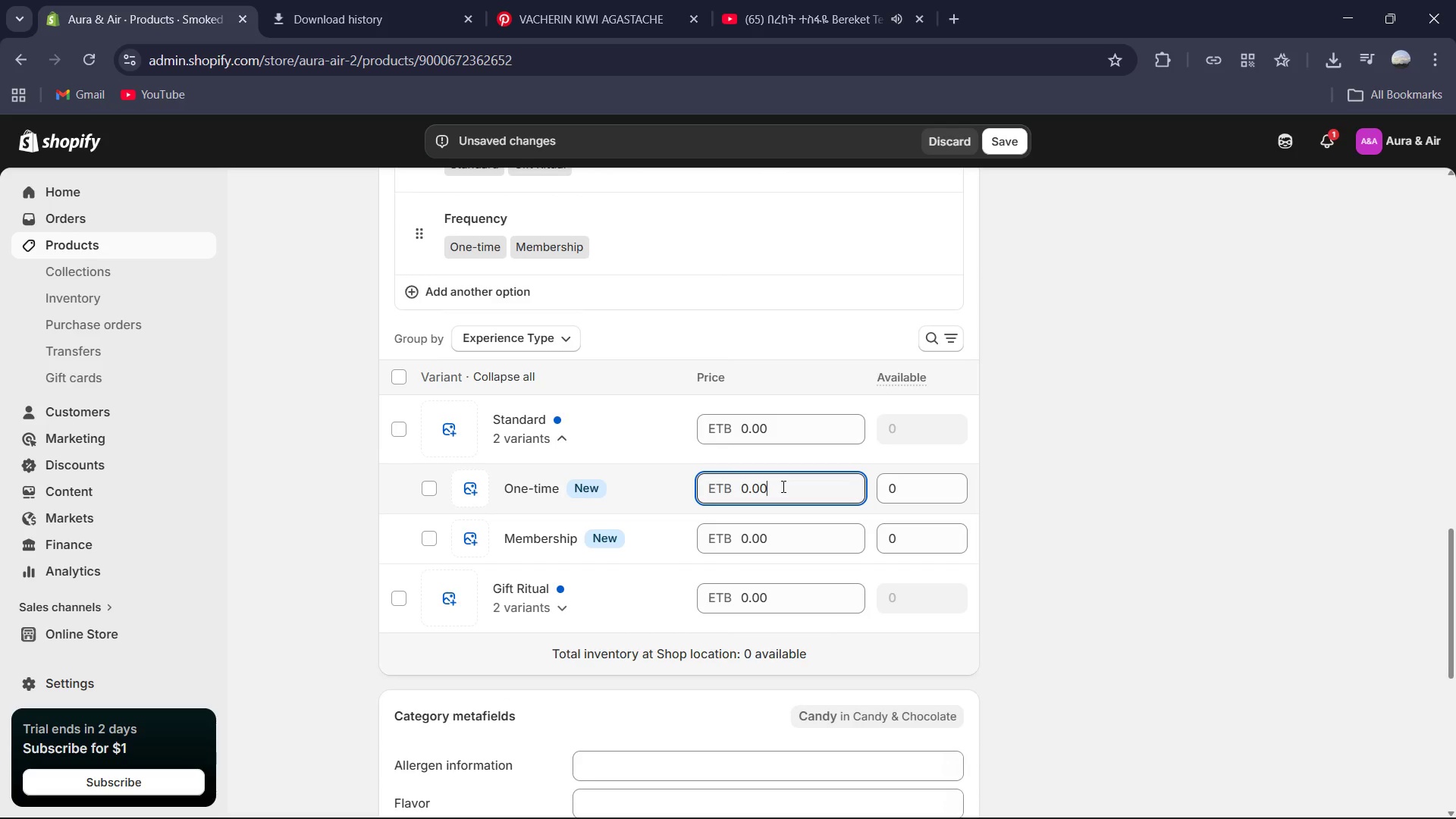 
key(Control+A)
 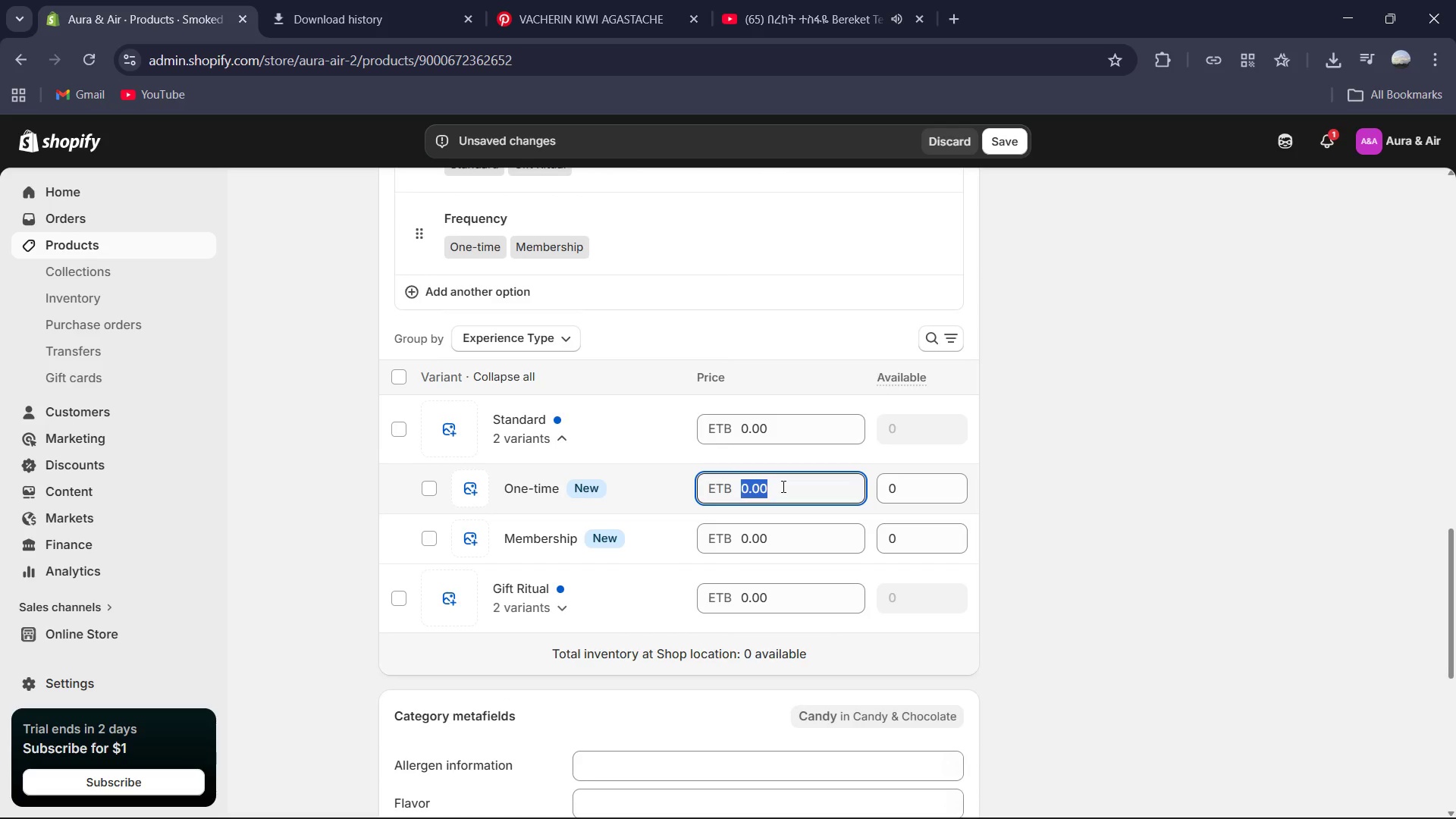 
key(Numpad6)
 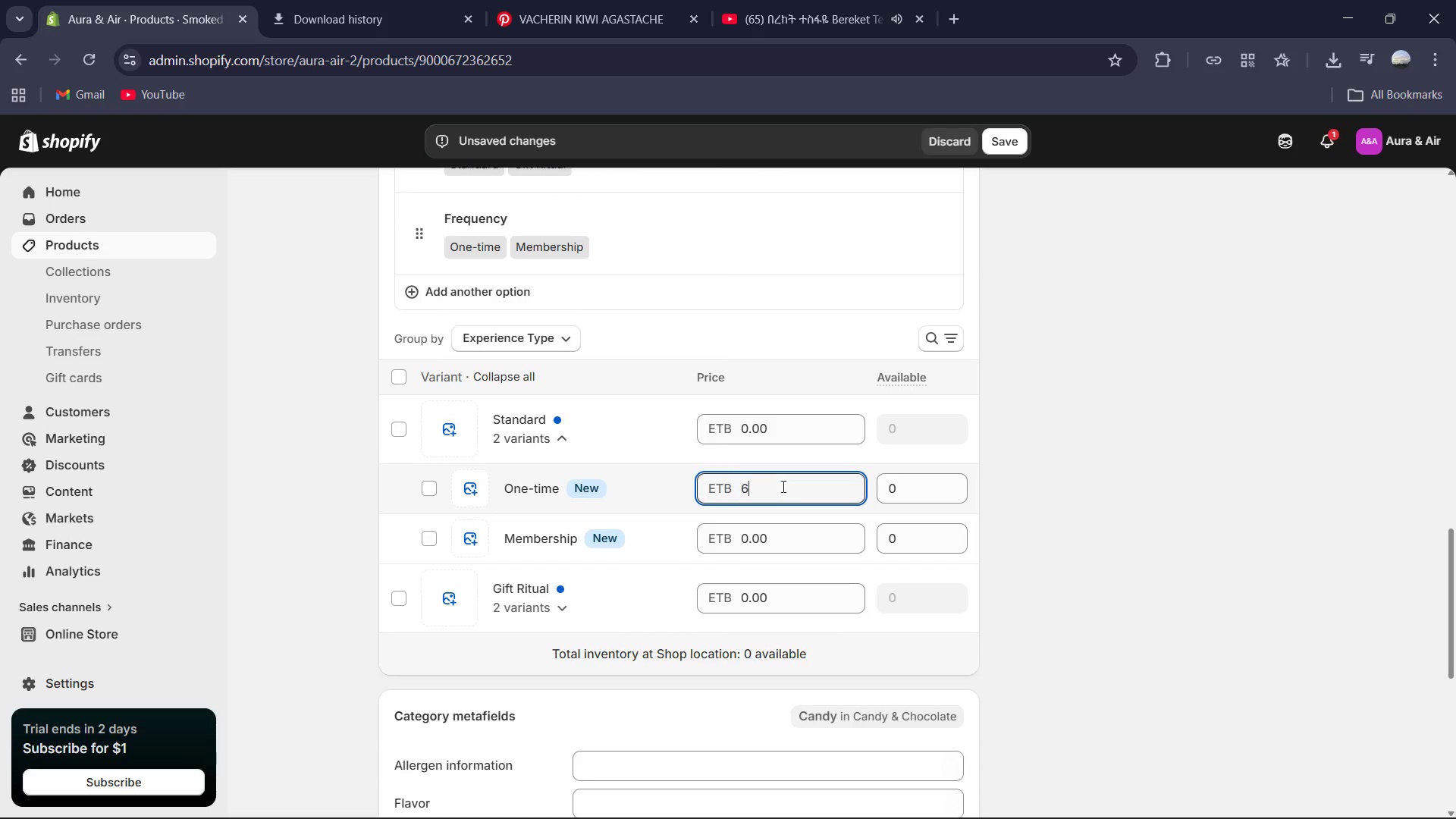 
key(Numpad0)
 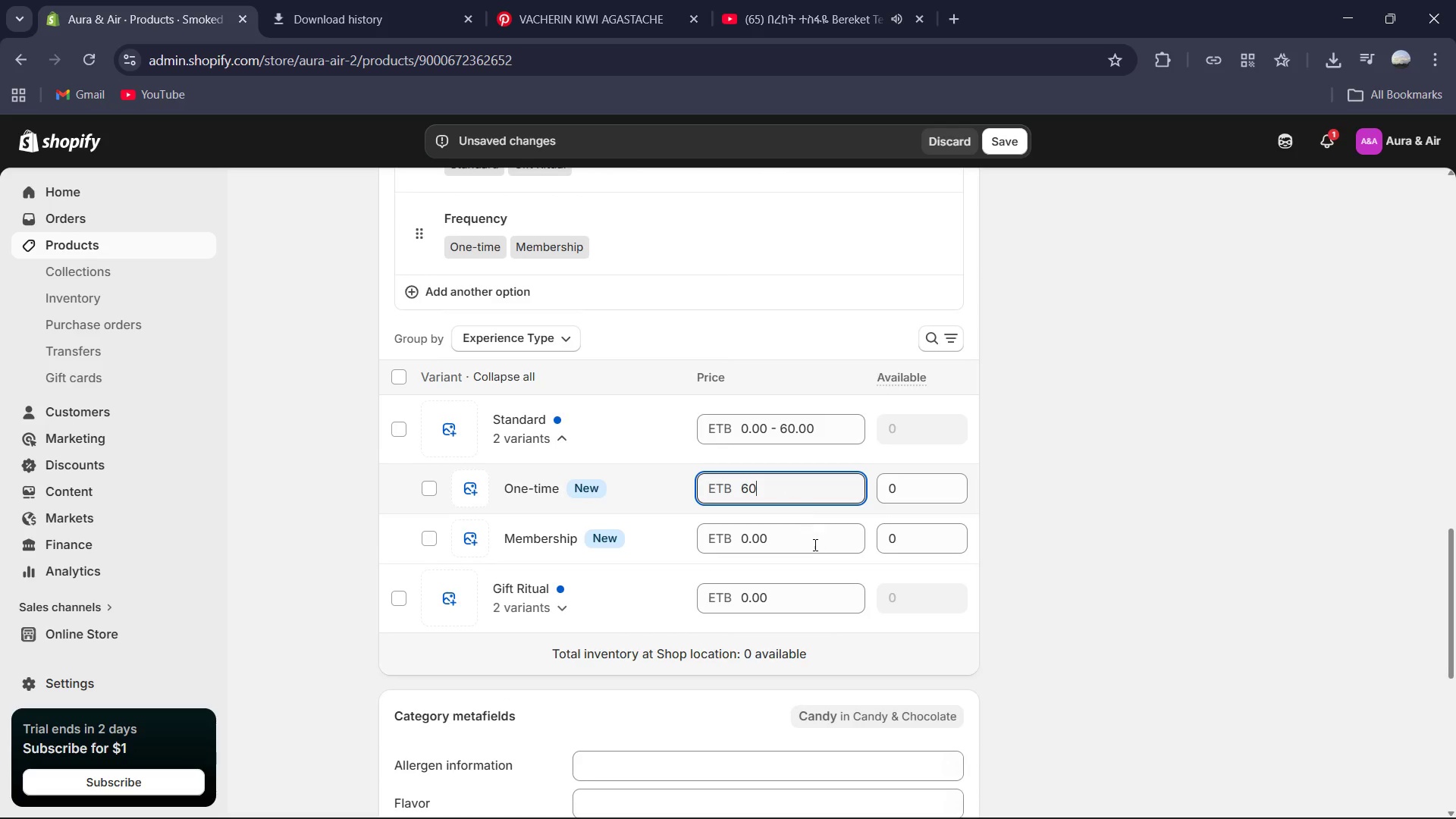 
left_click([814, 544])
 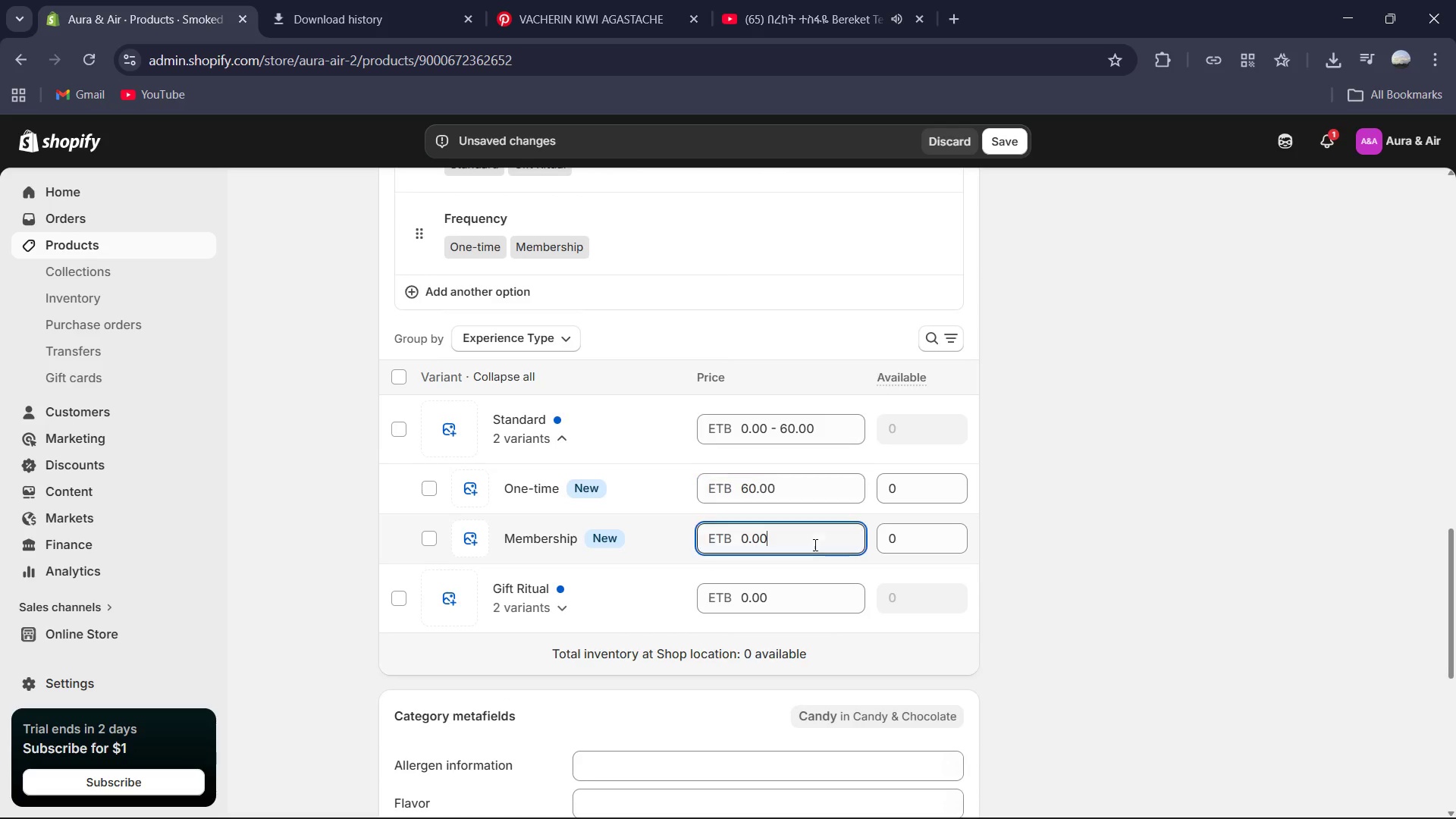 
key(Control+ControlLeft)
 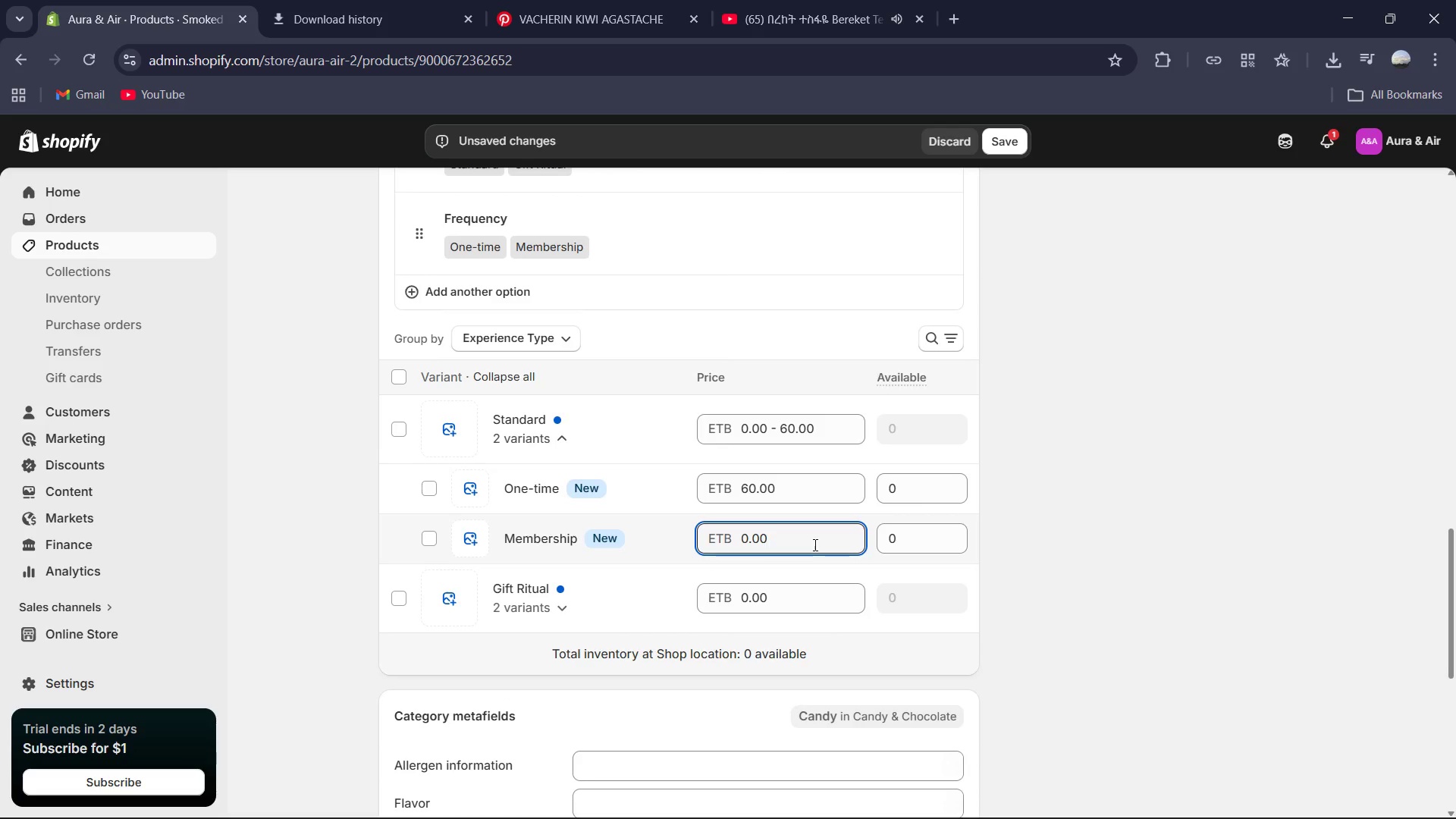 
key(Control+A)
 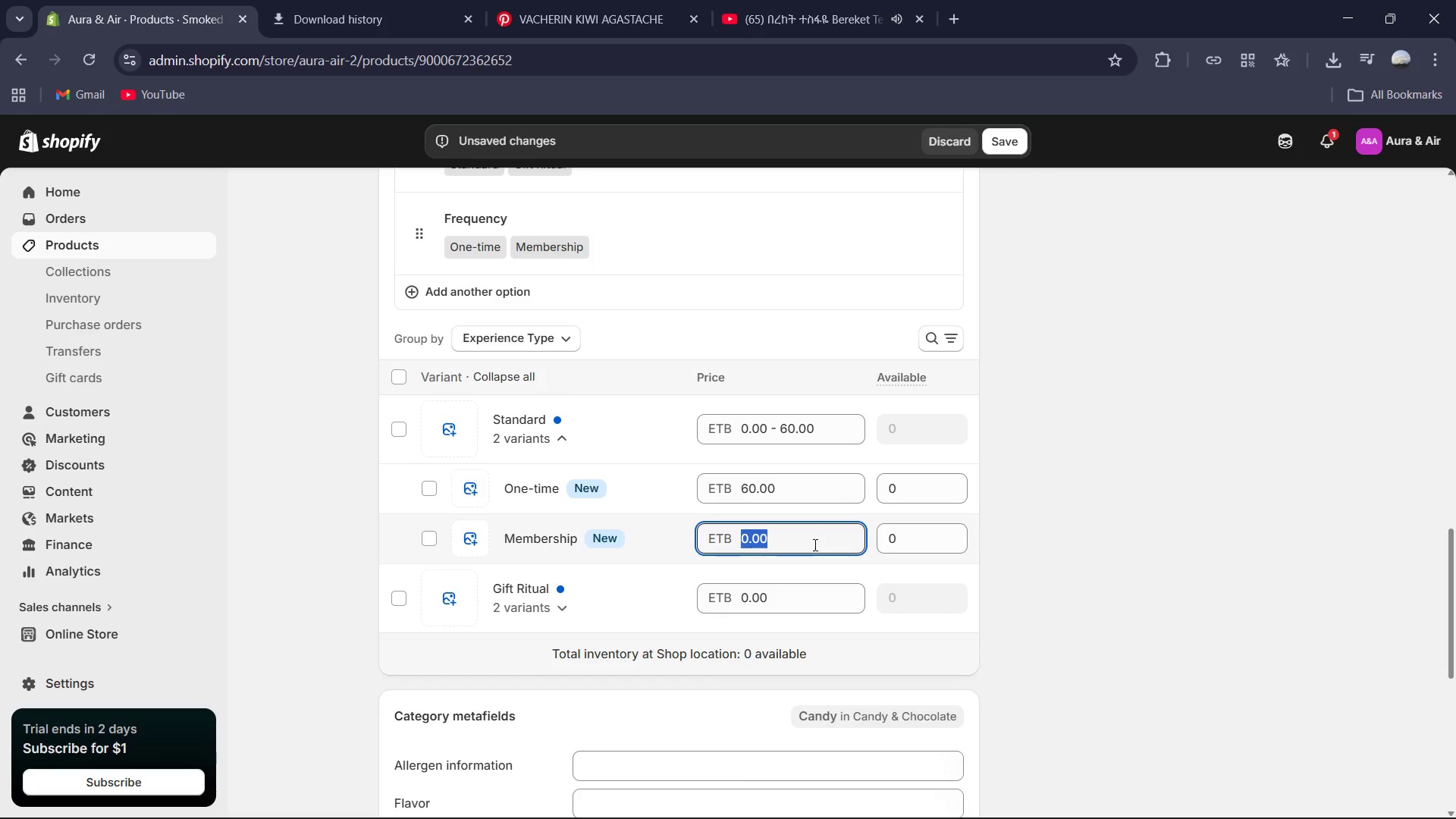 
key(Numpad5)
 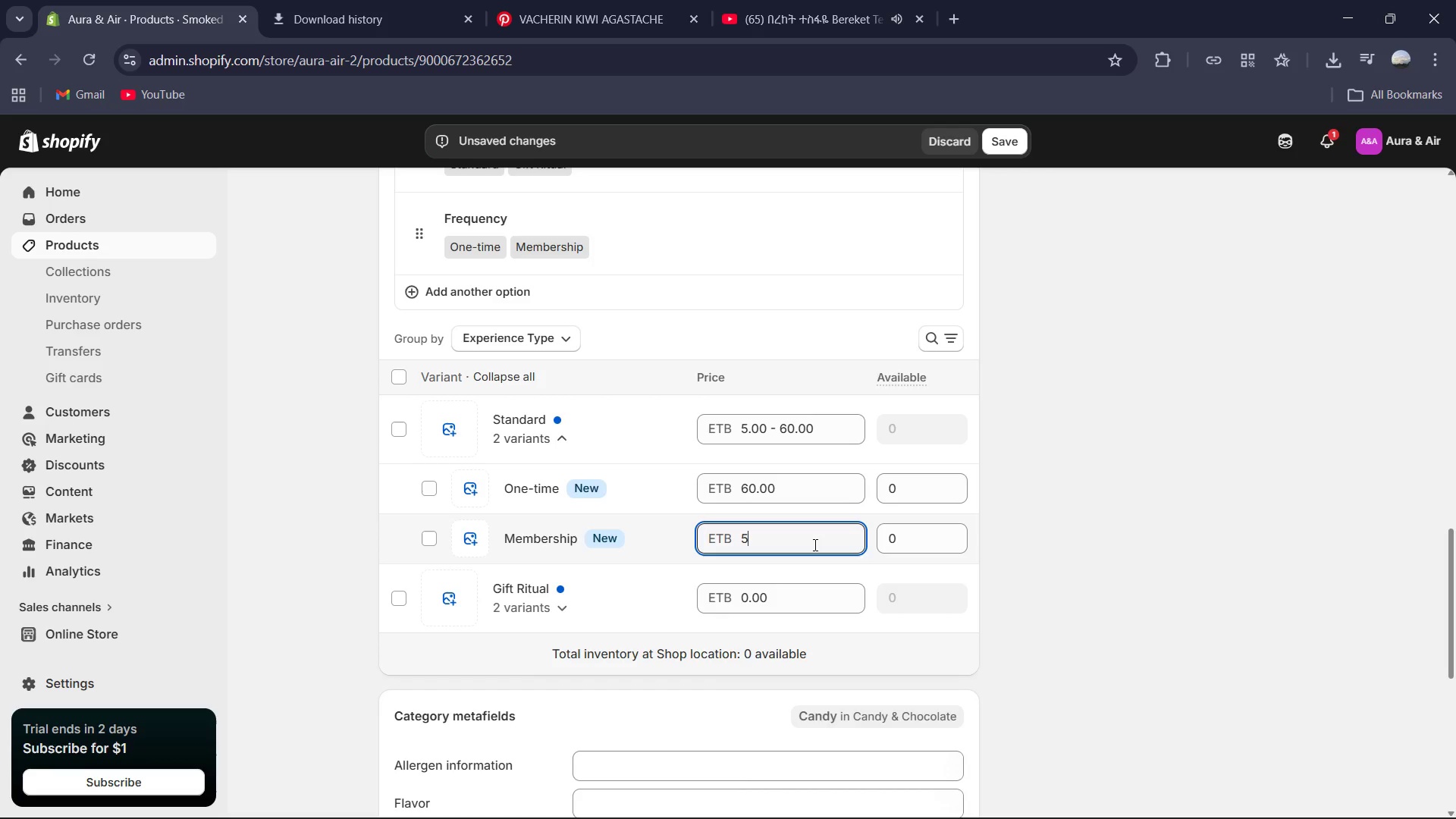 
key(Numpad1)
 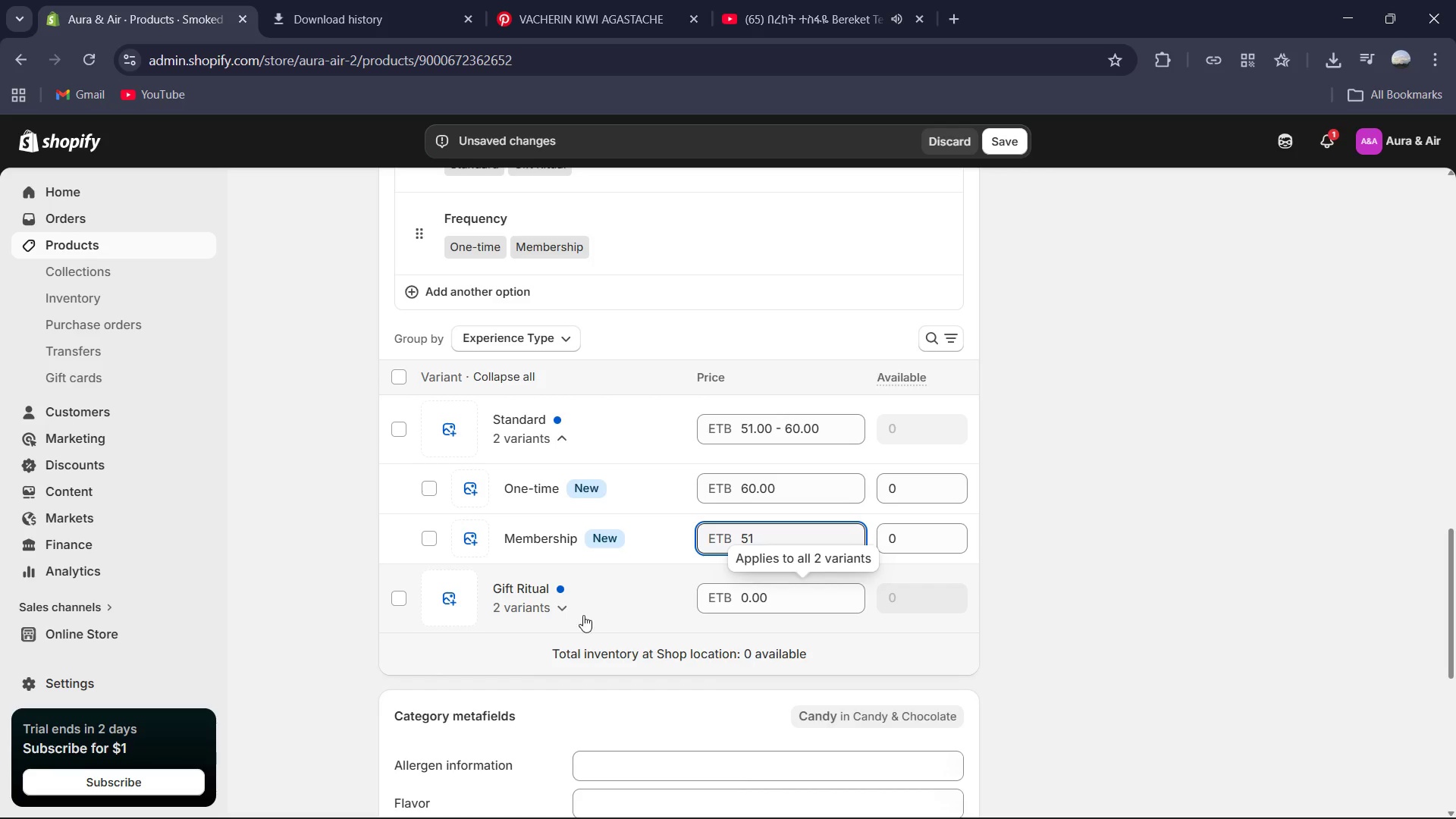 
left_click([563, 617])
 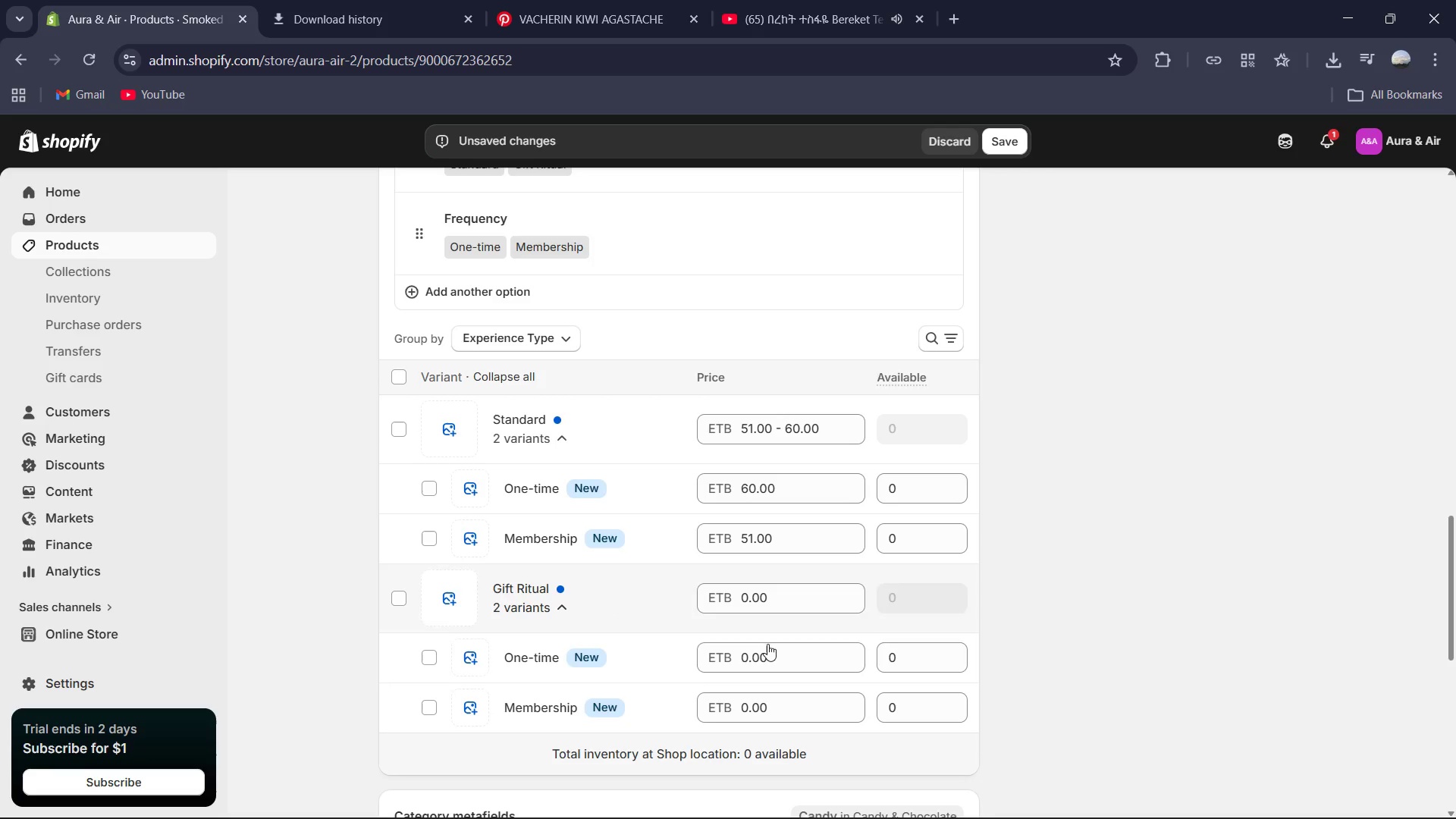 
left_click([770, 646])
 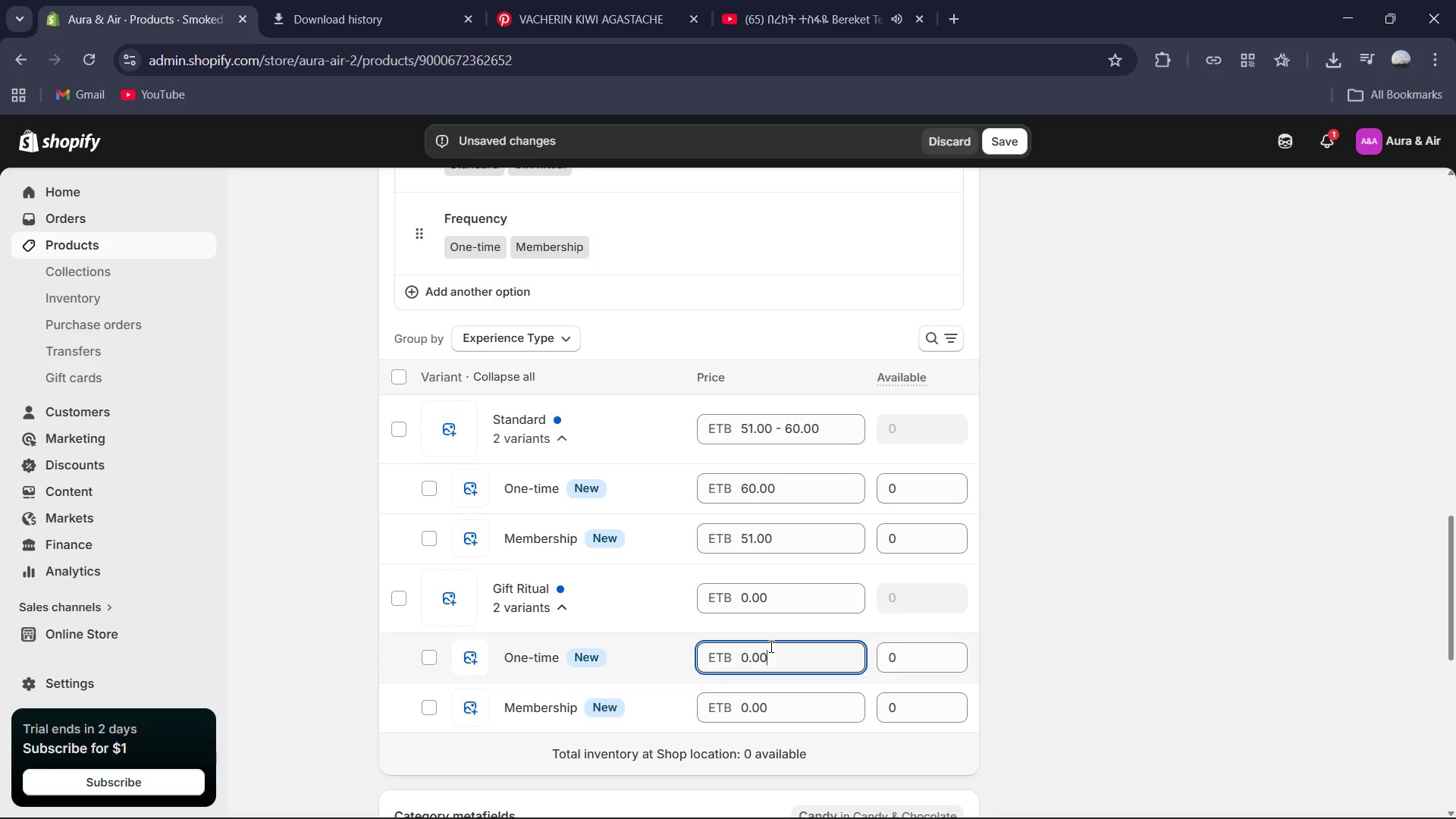 
key(Control+ControlLeft)
 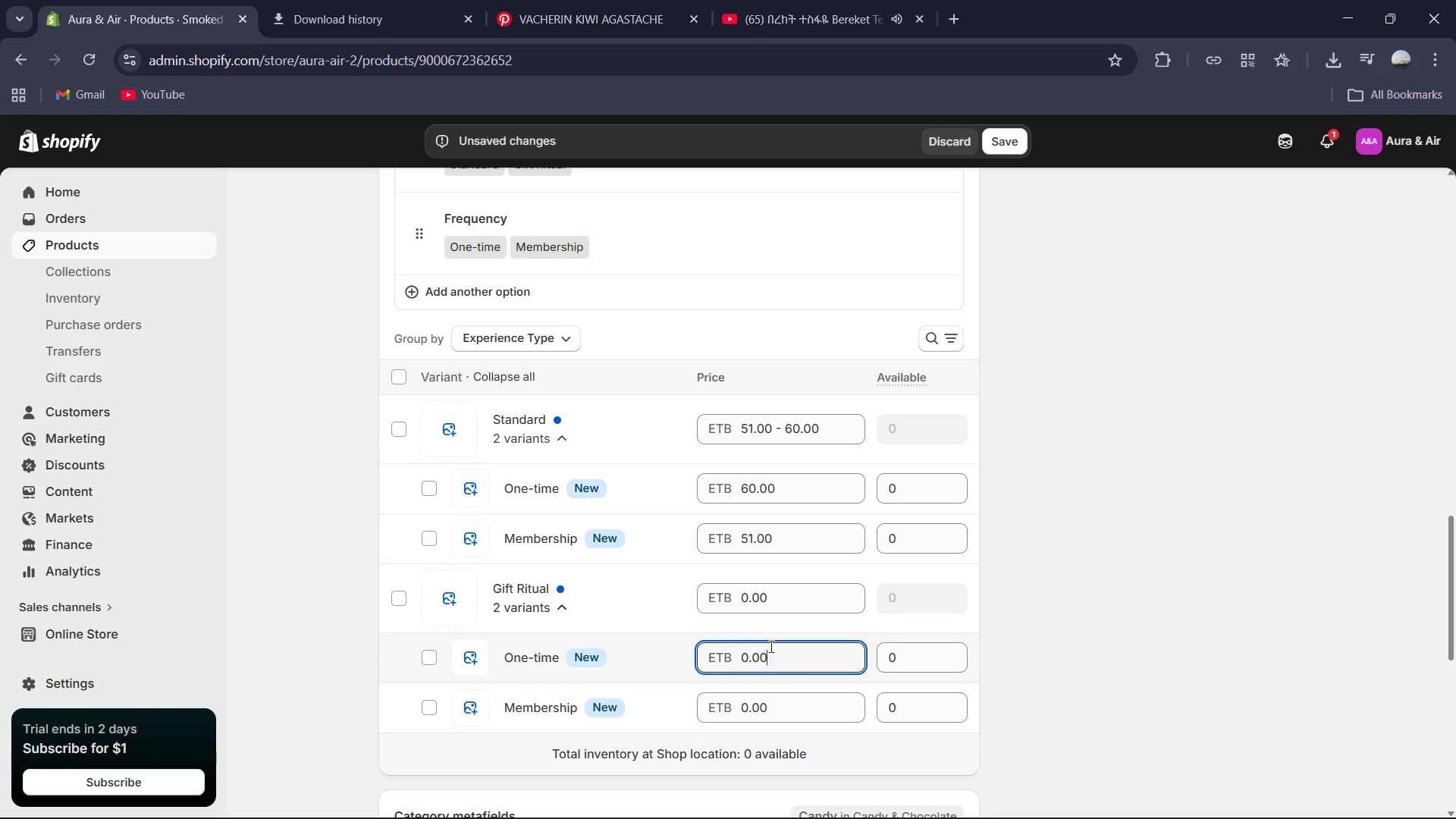 
key(Control+A)
 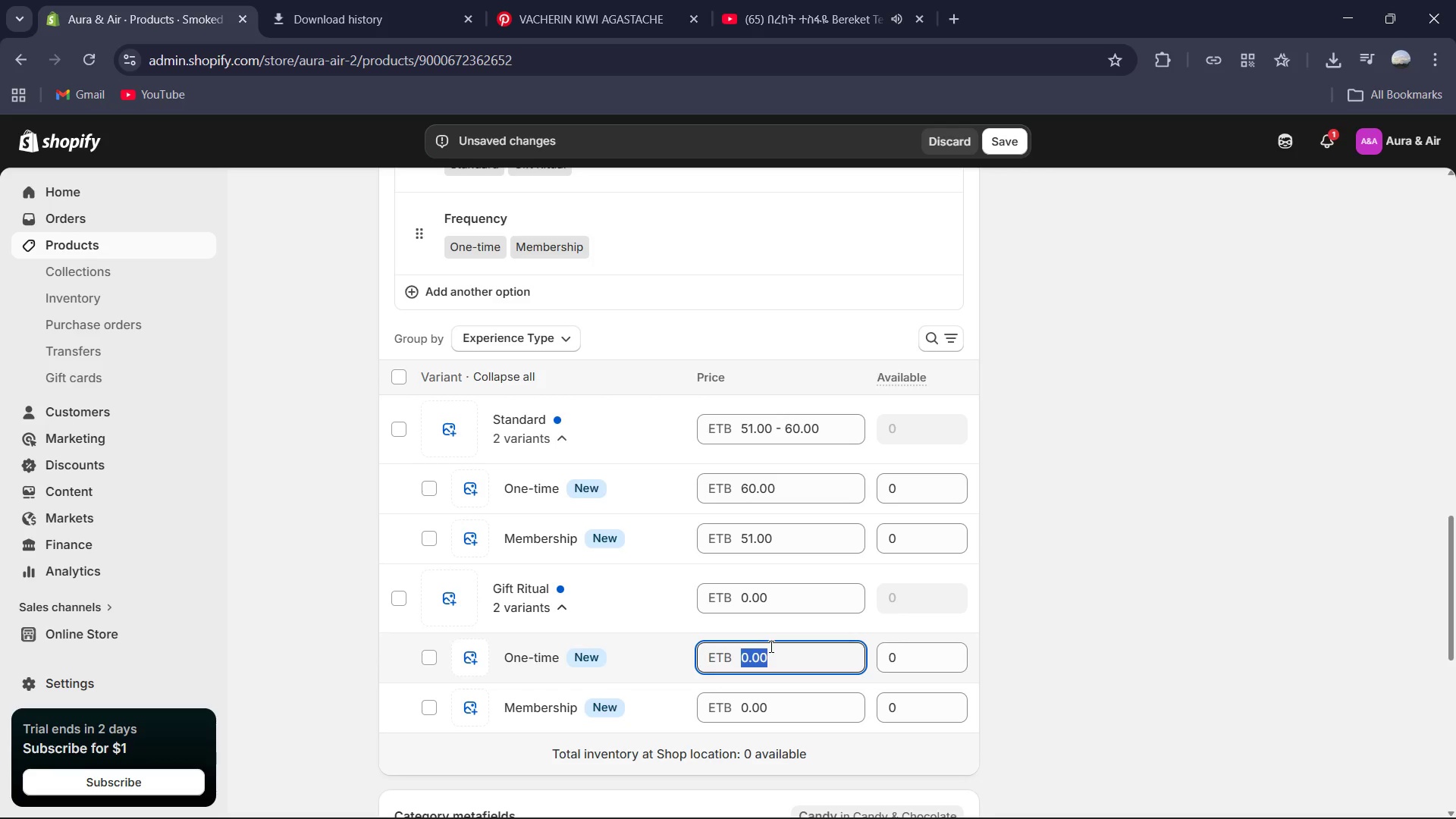 
key(Numpad9)
 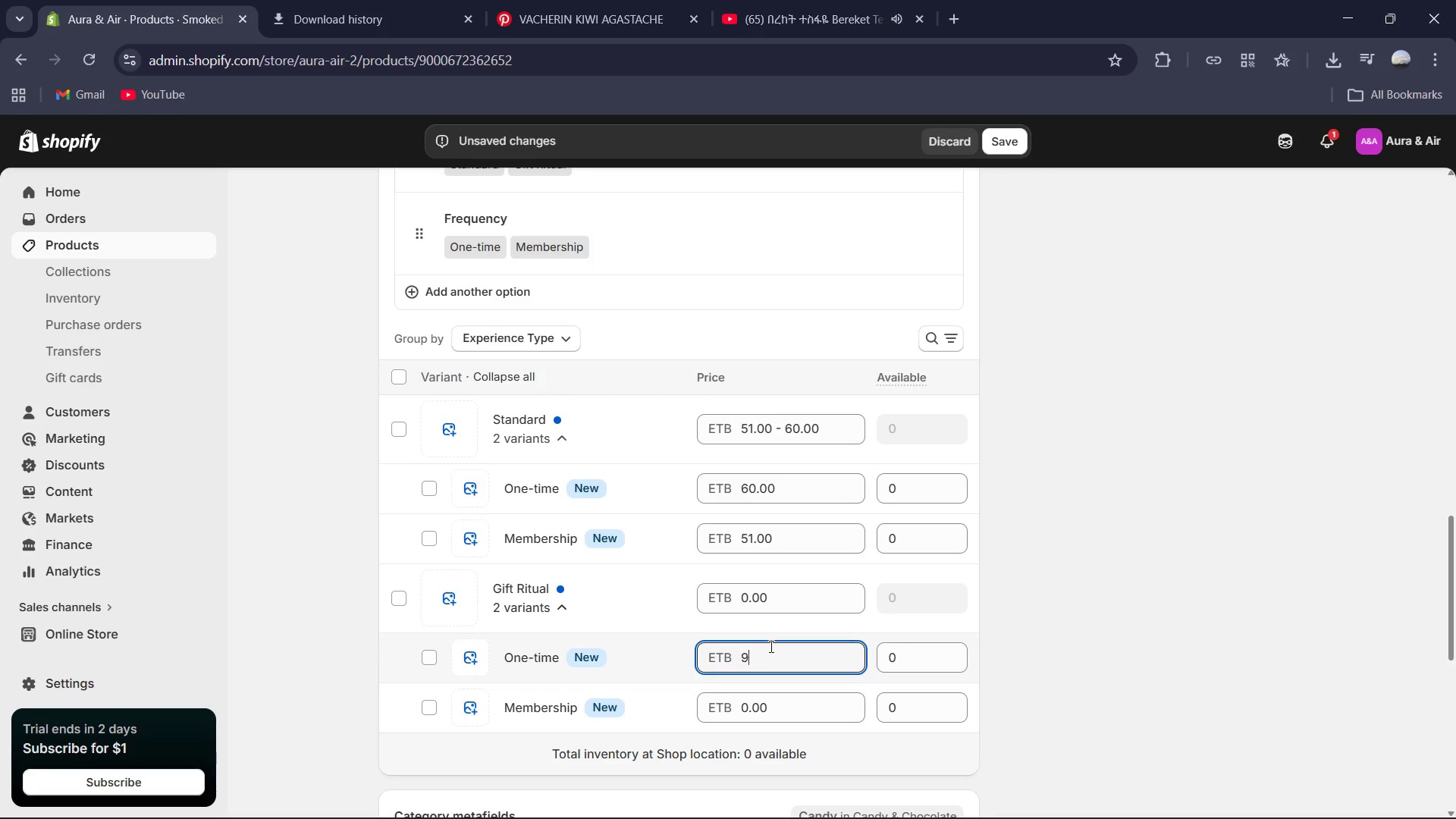 
key(Numpad5)
 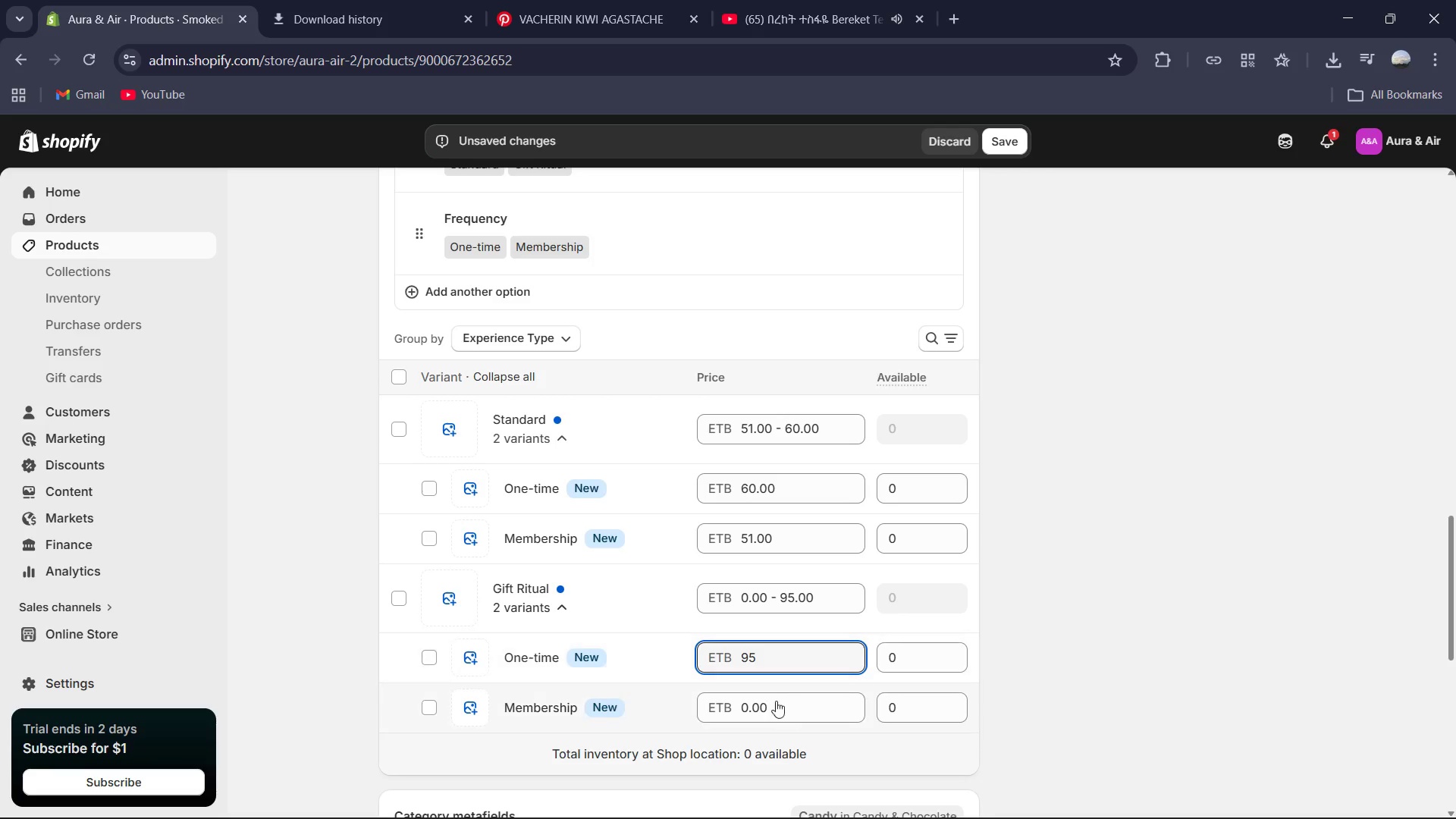 
left_click([779, 705])
 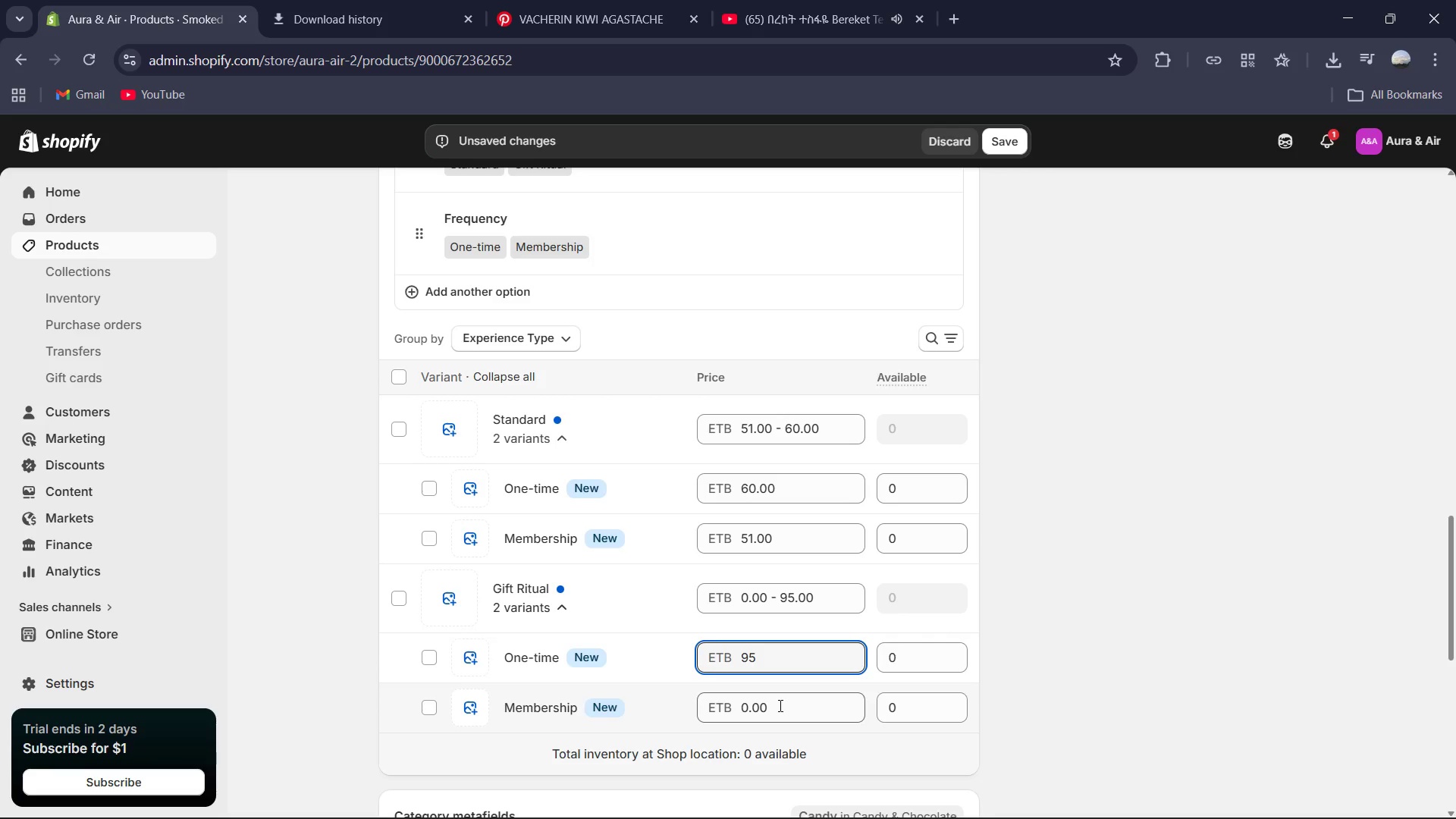 
key(Control+A)
 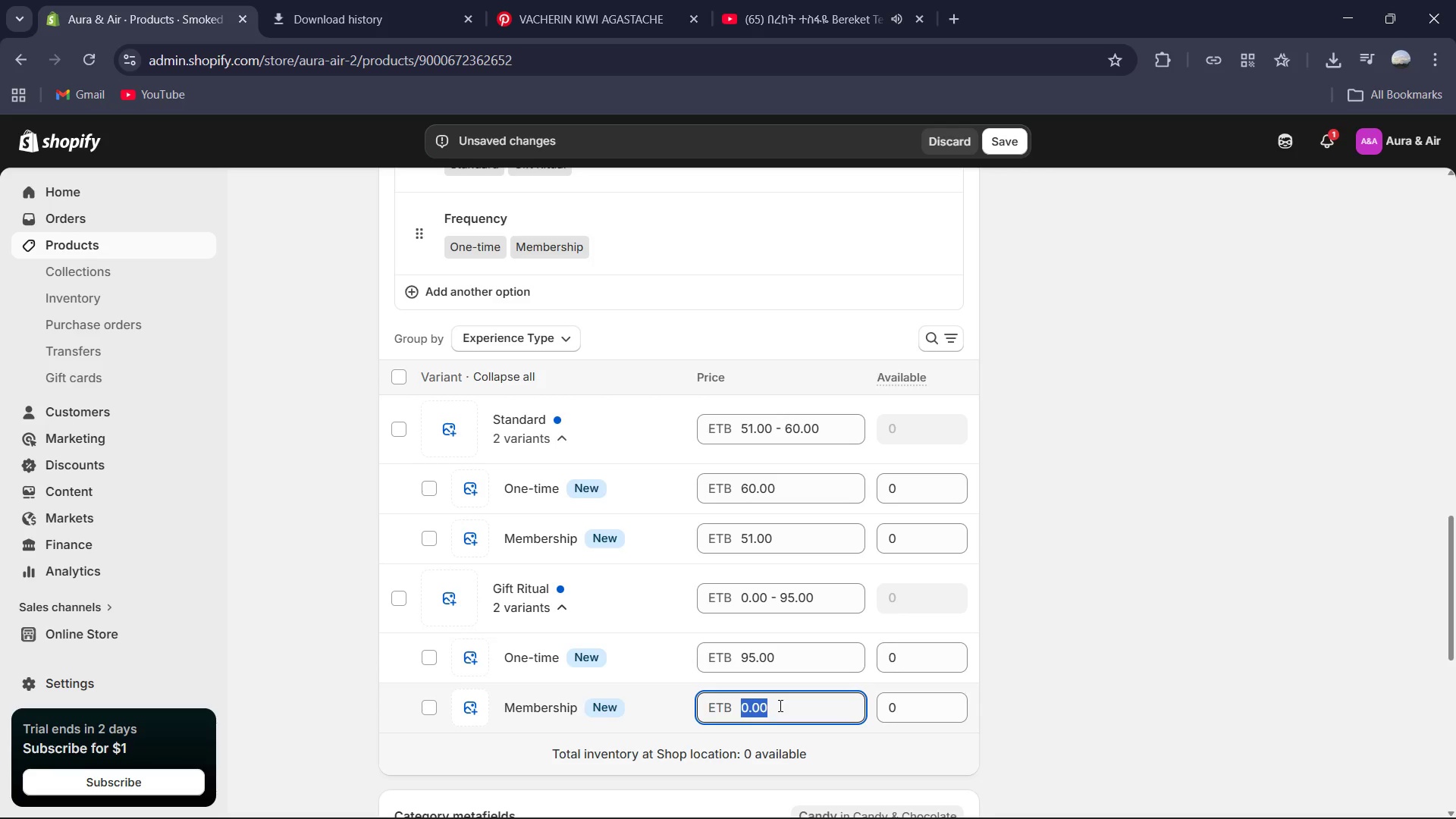 
key(Numpad8)
 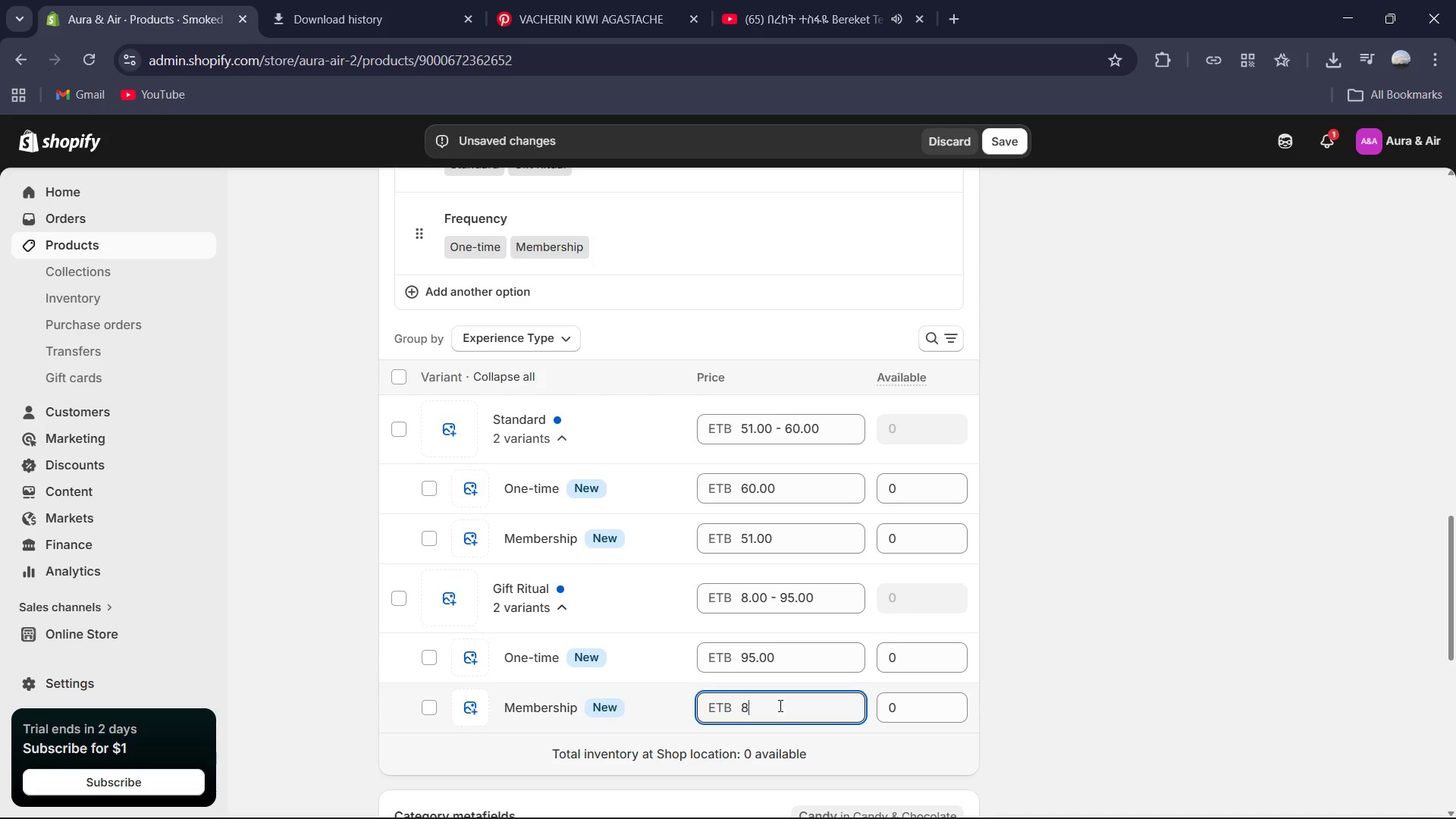 
key(Numpad0)
 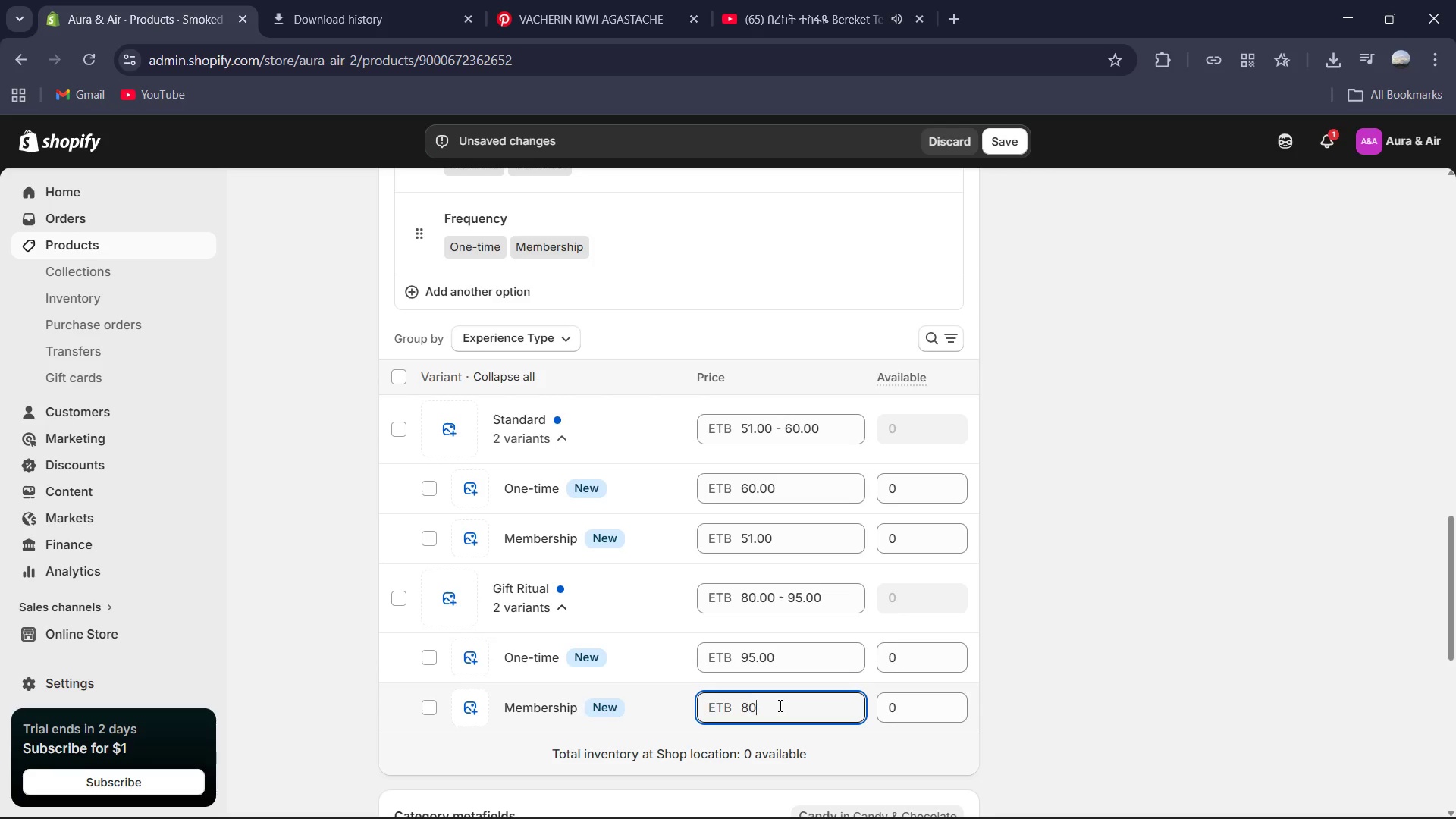 
key(NumpadDecimal)
 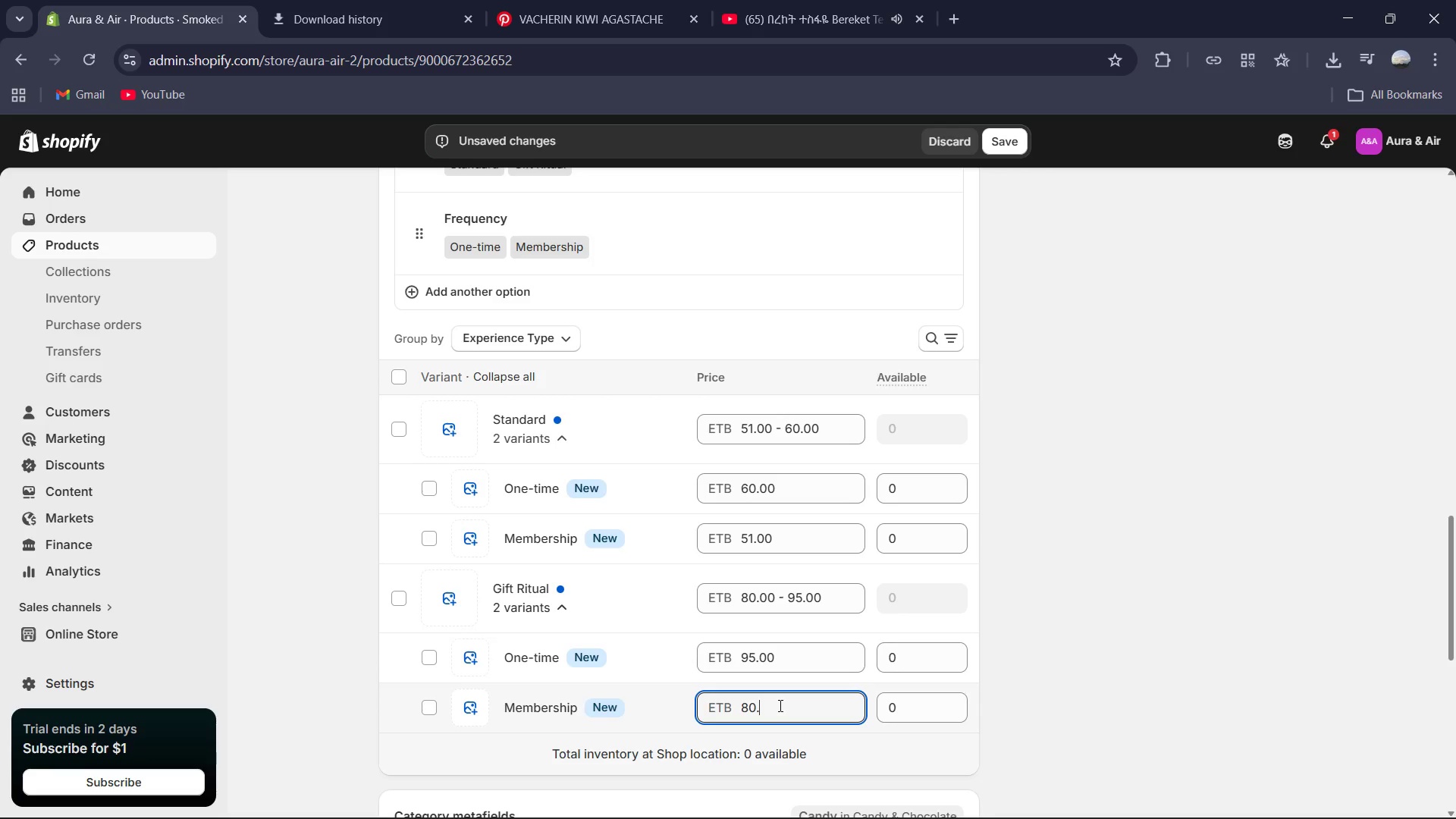 
key(Numpad7)
 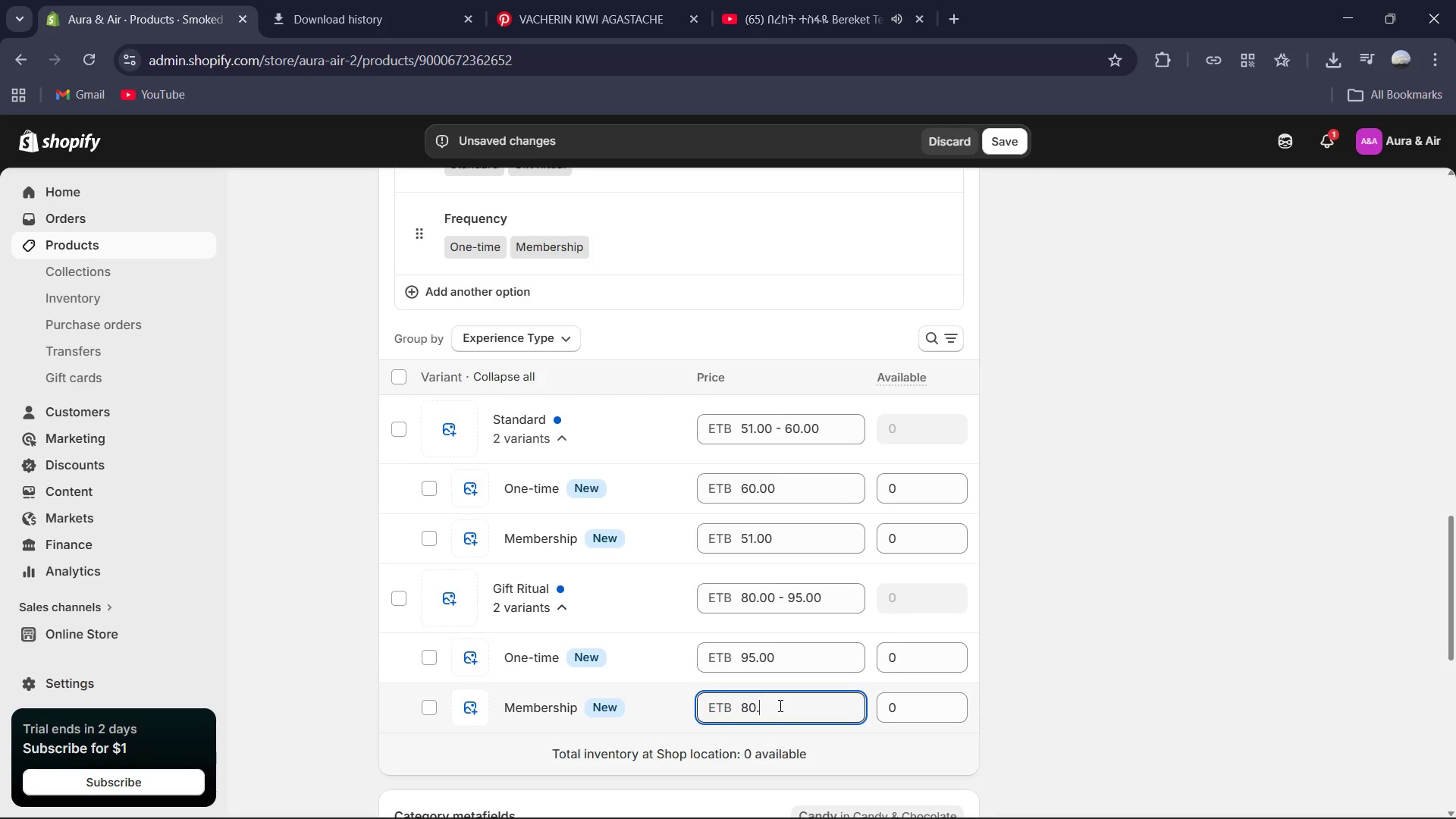 
key(Numpad5)
 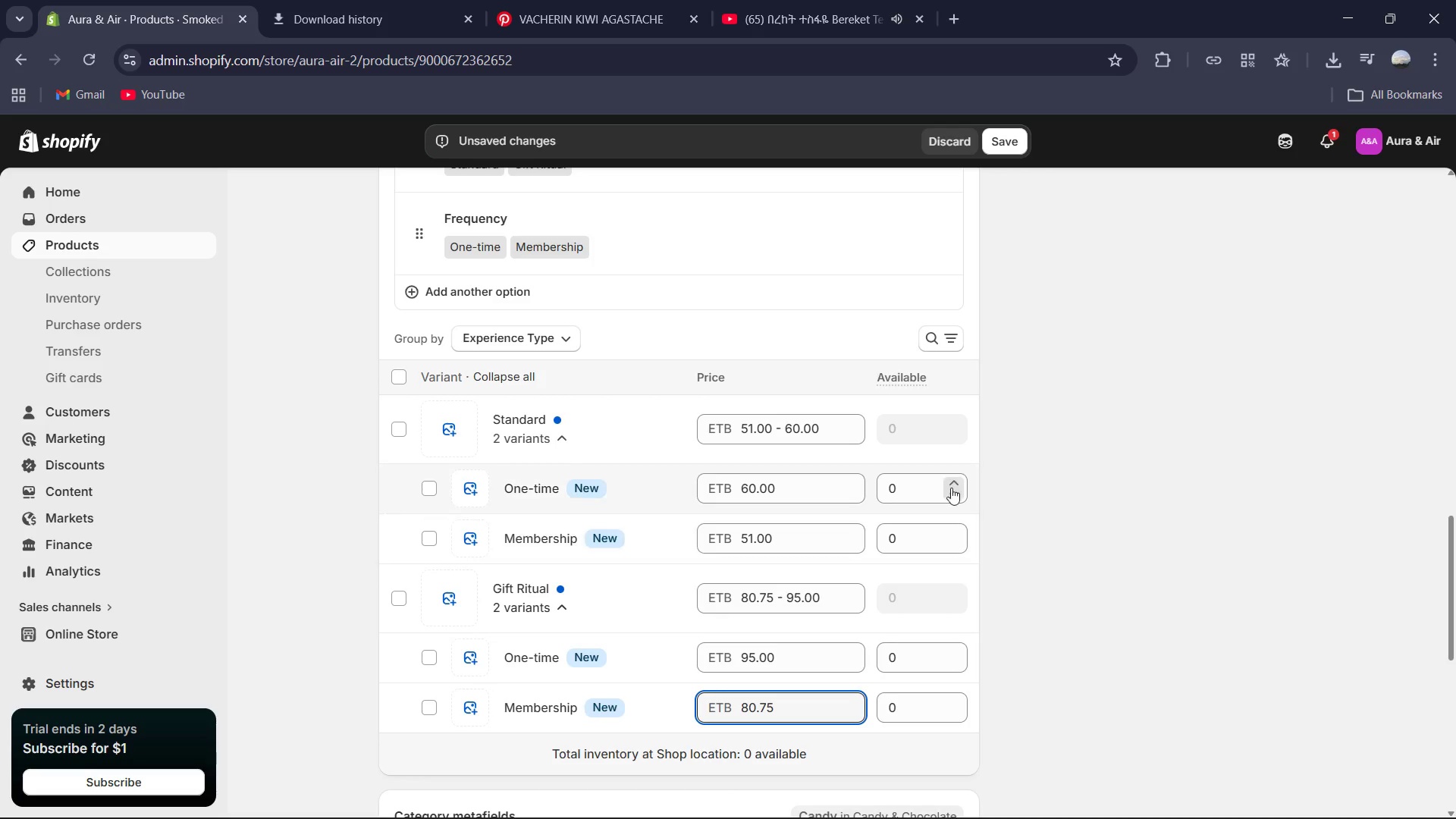 
left_click([906, 487])
 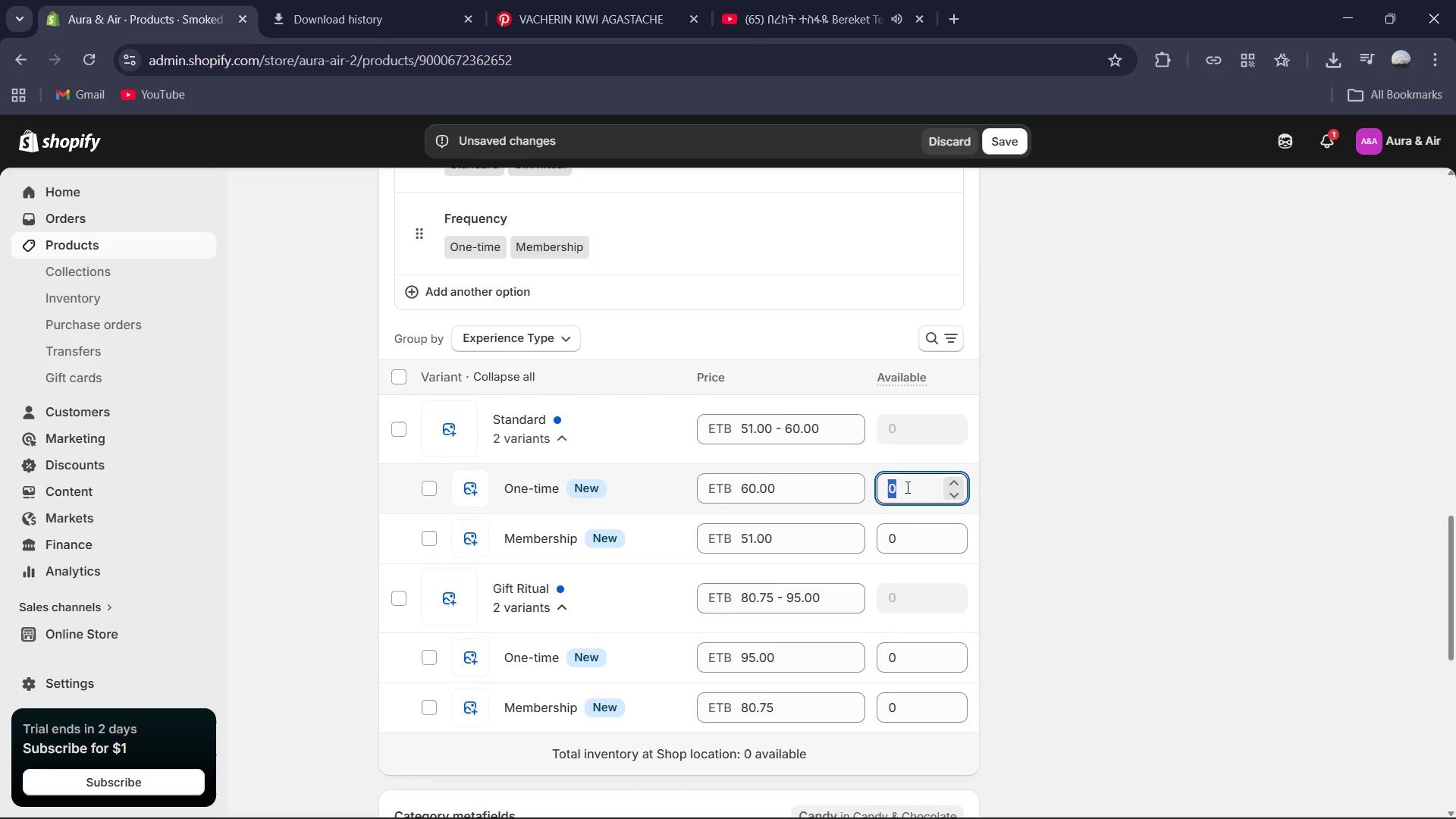 
key(Numpad5)
 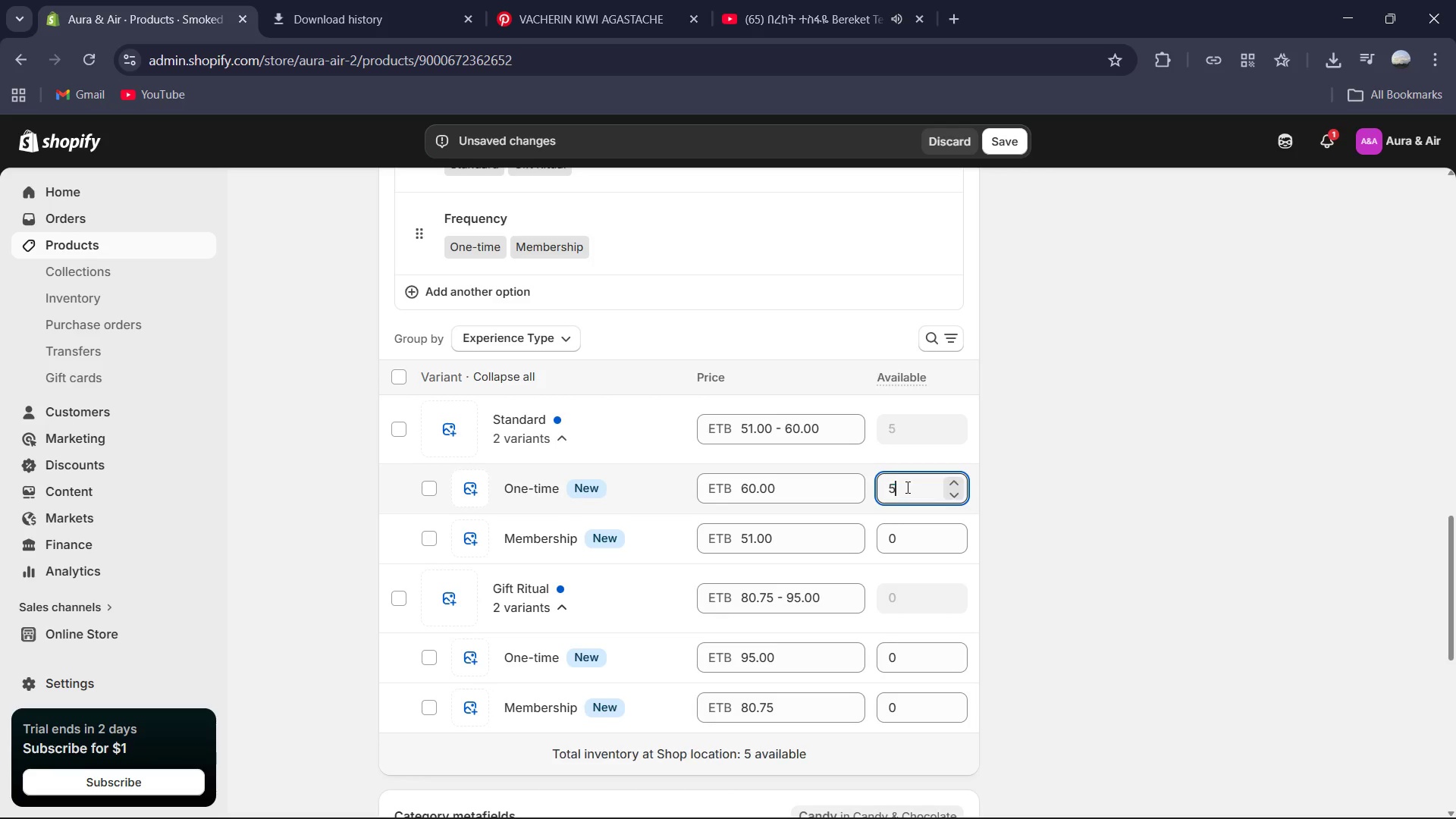 
key(Numpad7)
 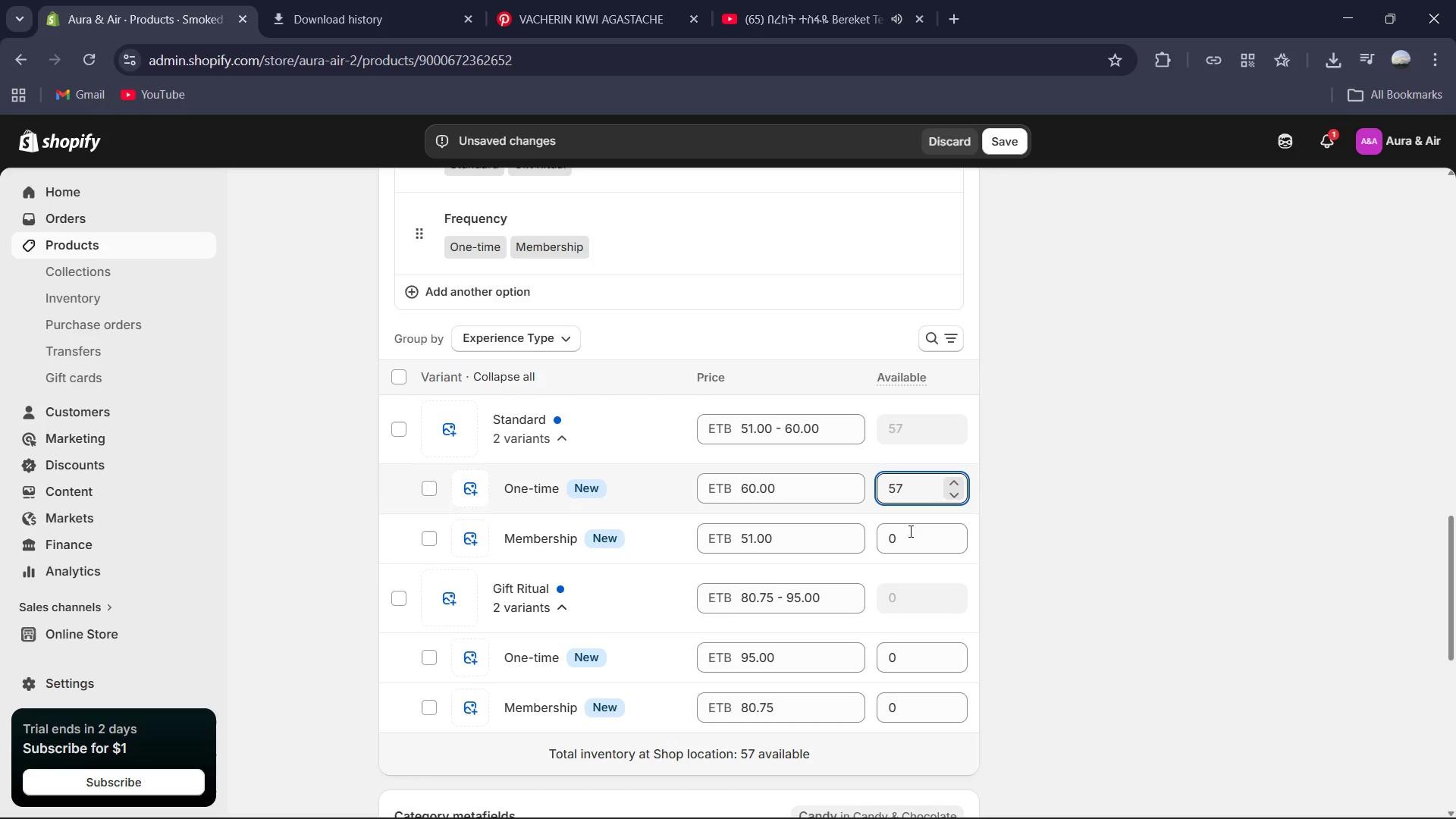 
left_click([912, 538])
 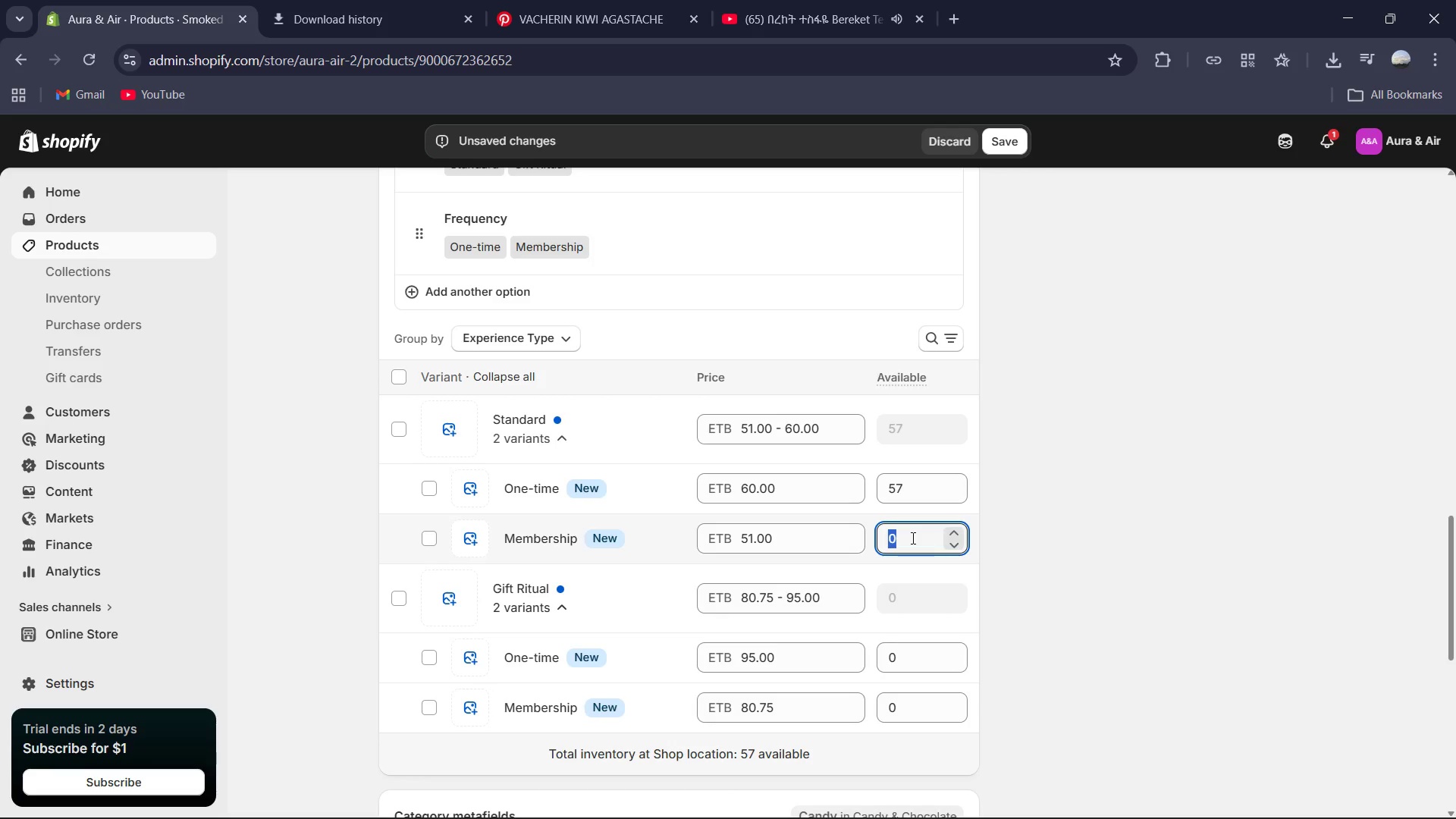 
key(Numpad8)
 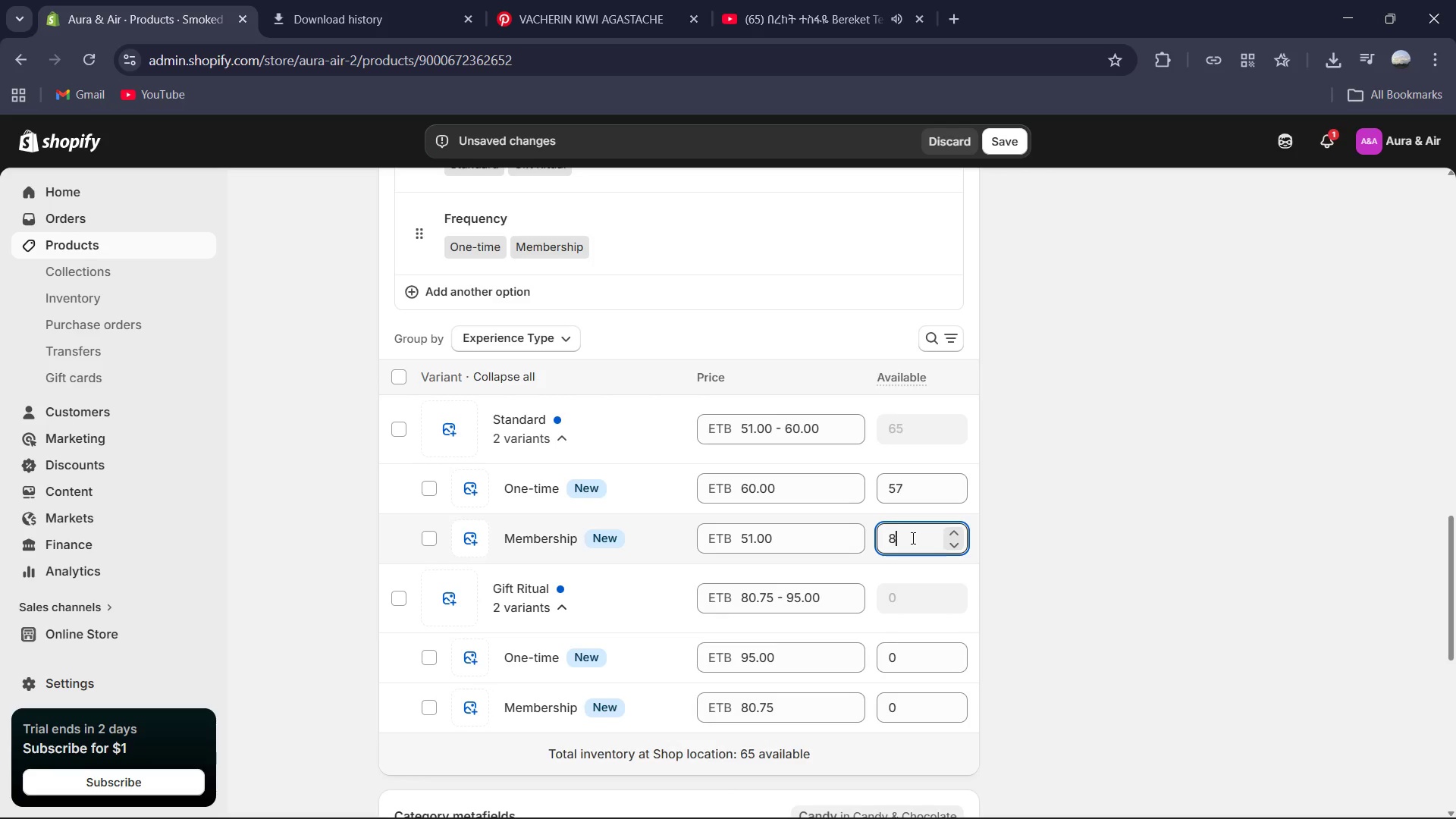 
key(Numpad5)
 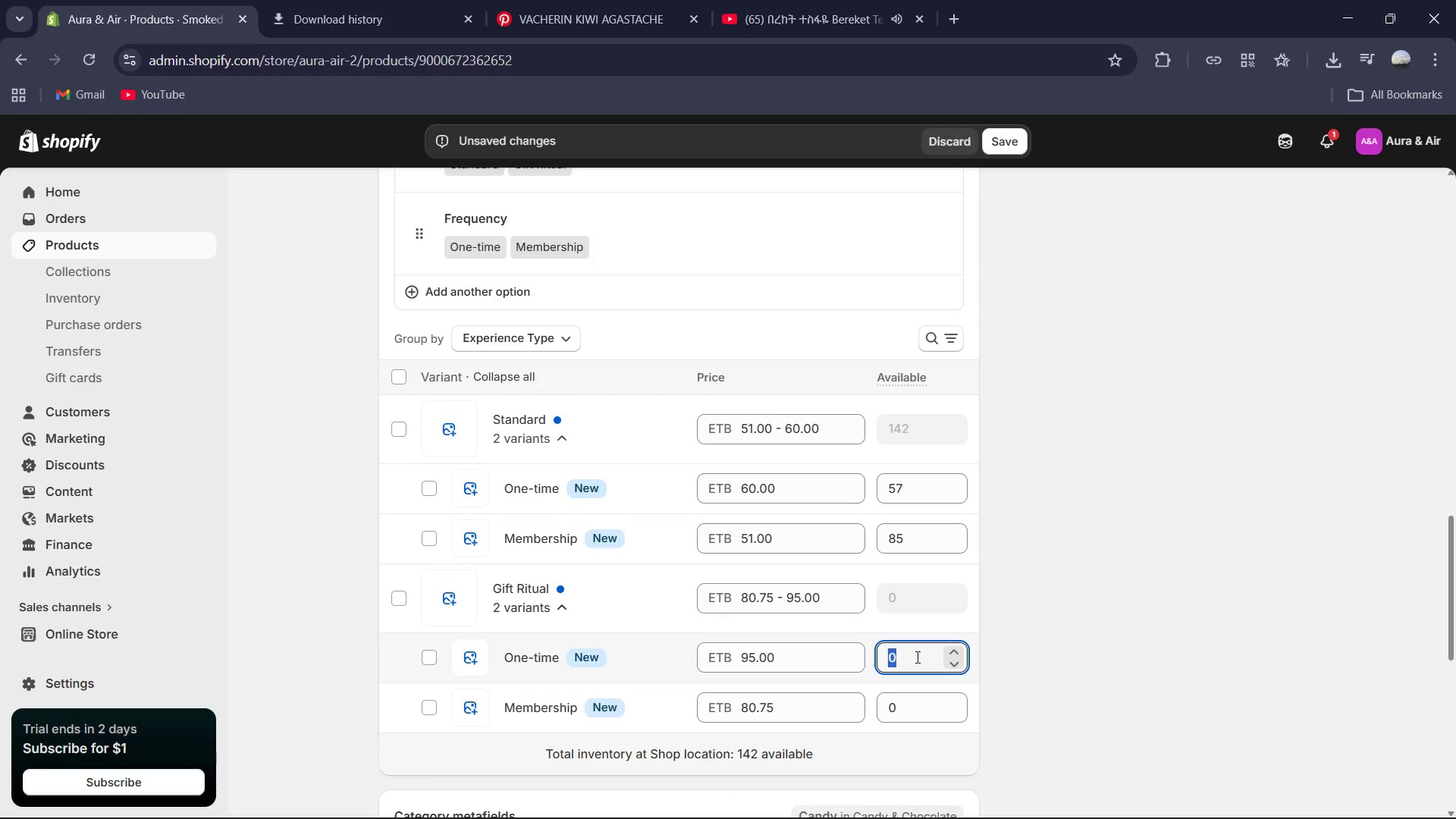 
key(Numpad6)
 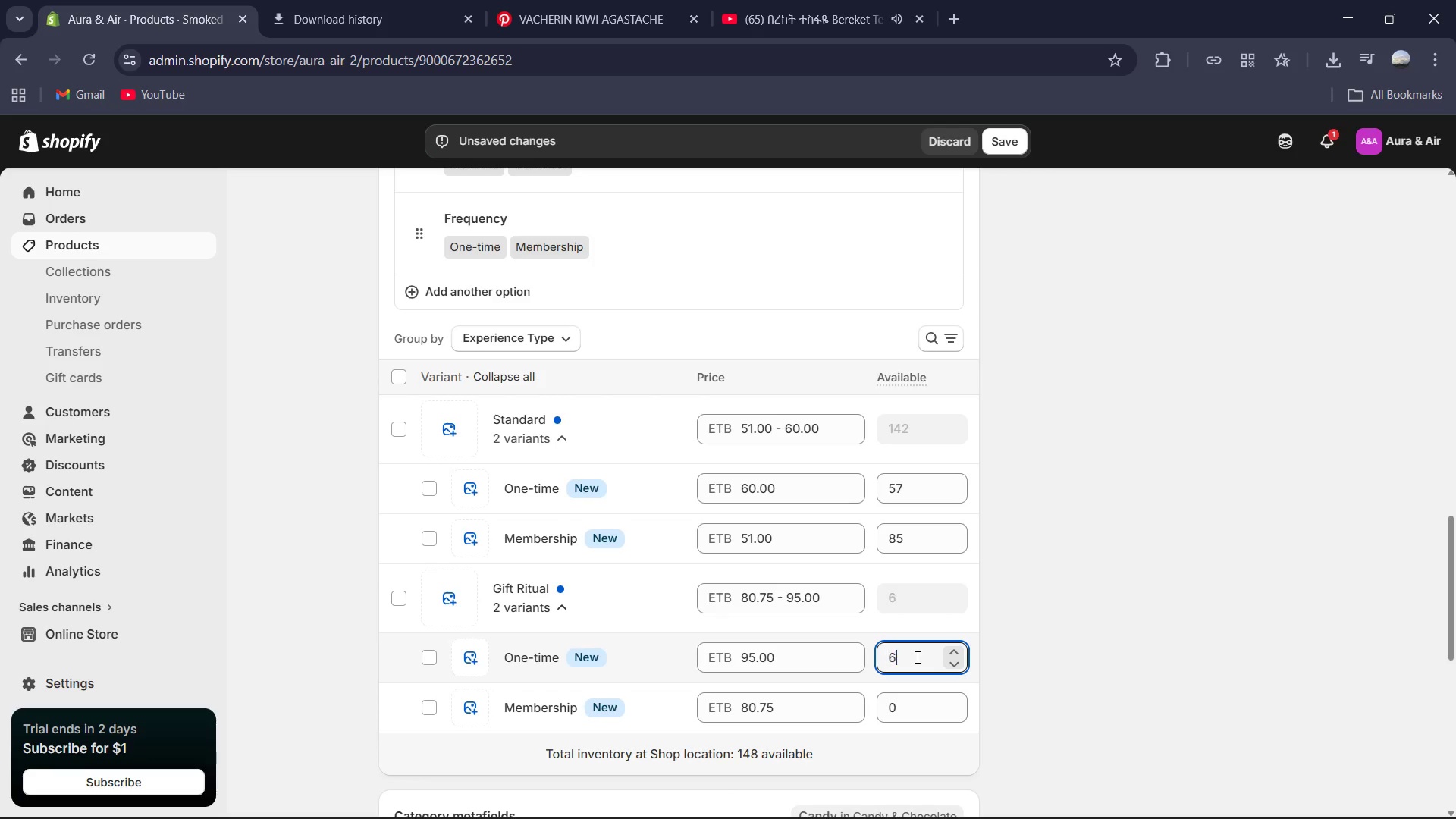 
key(Numpad8)
 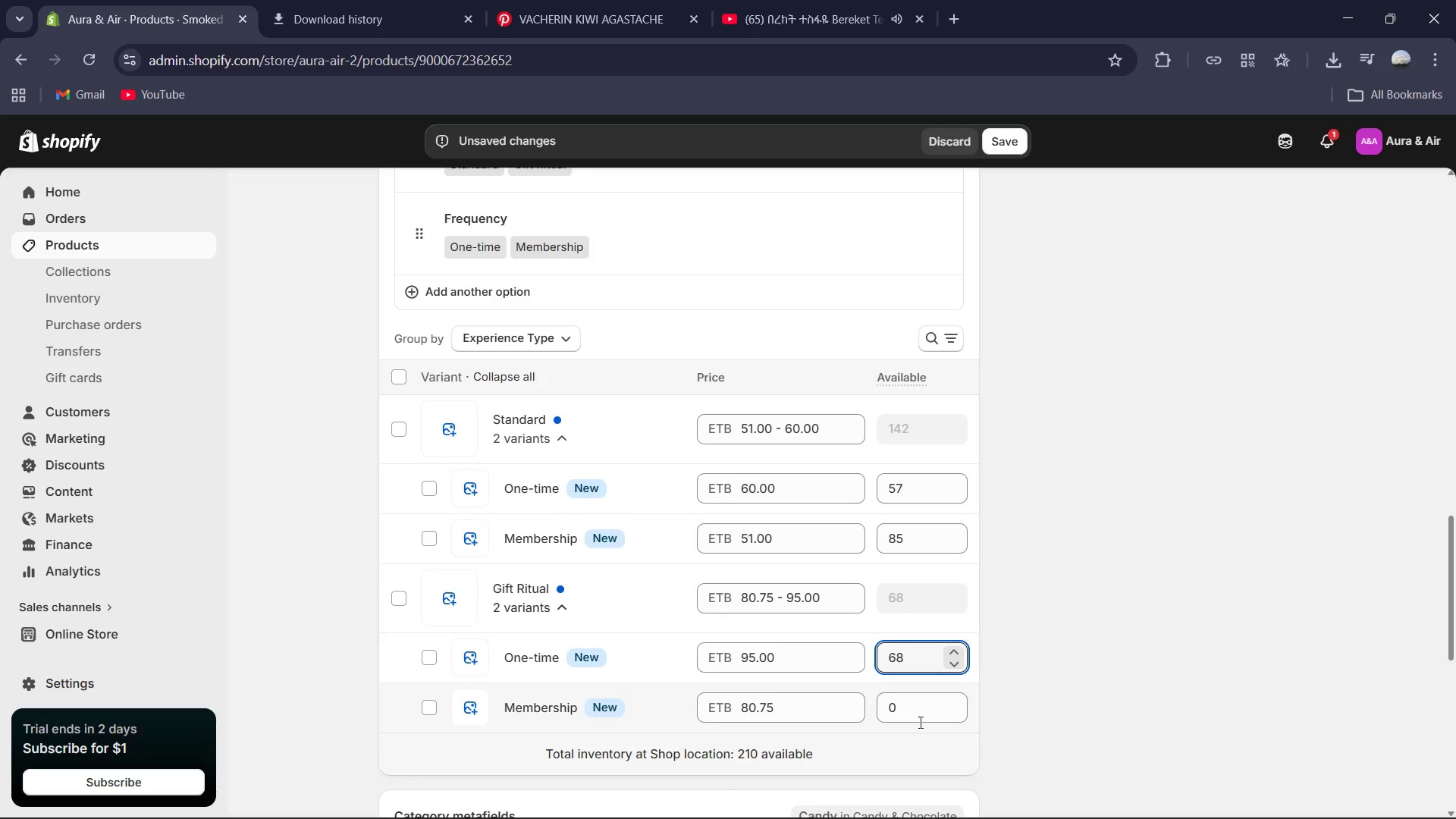 
left_click([920, 716])
 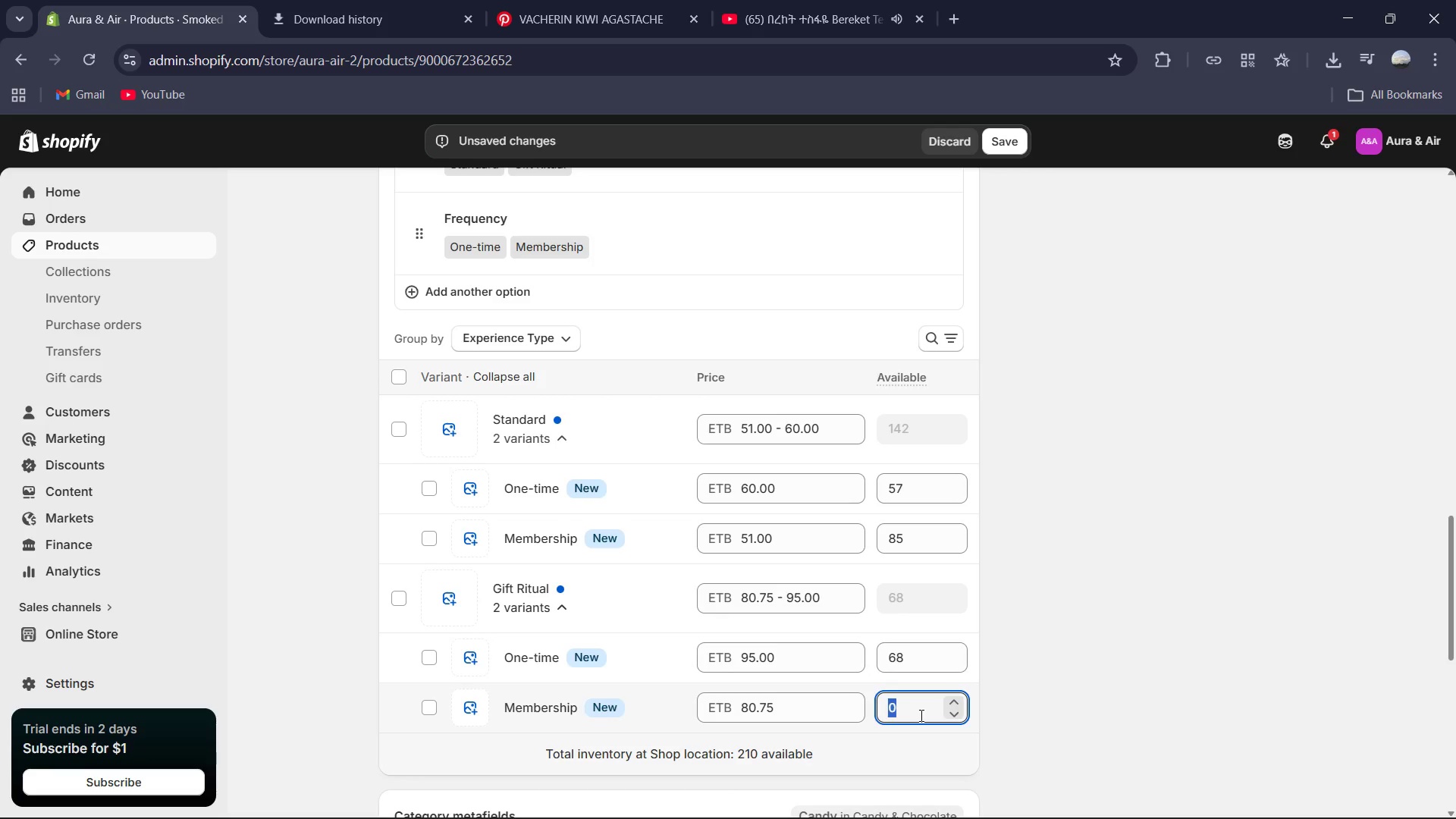 
key(Numpad7)
 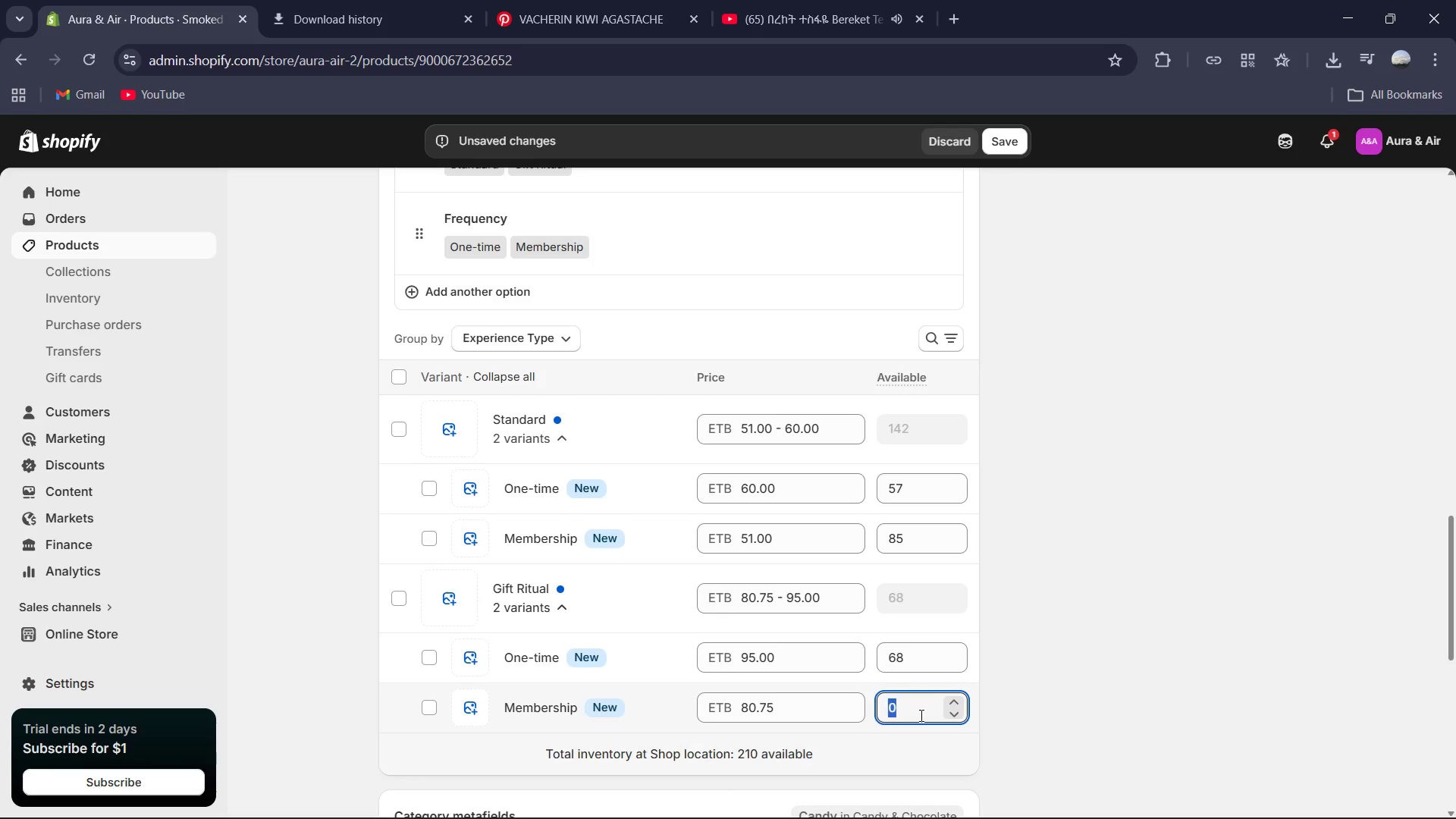 
key(Numpad8)
 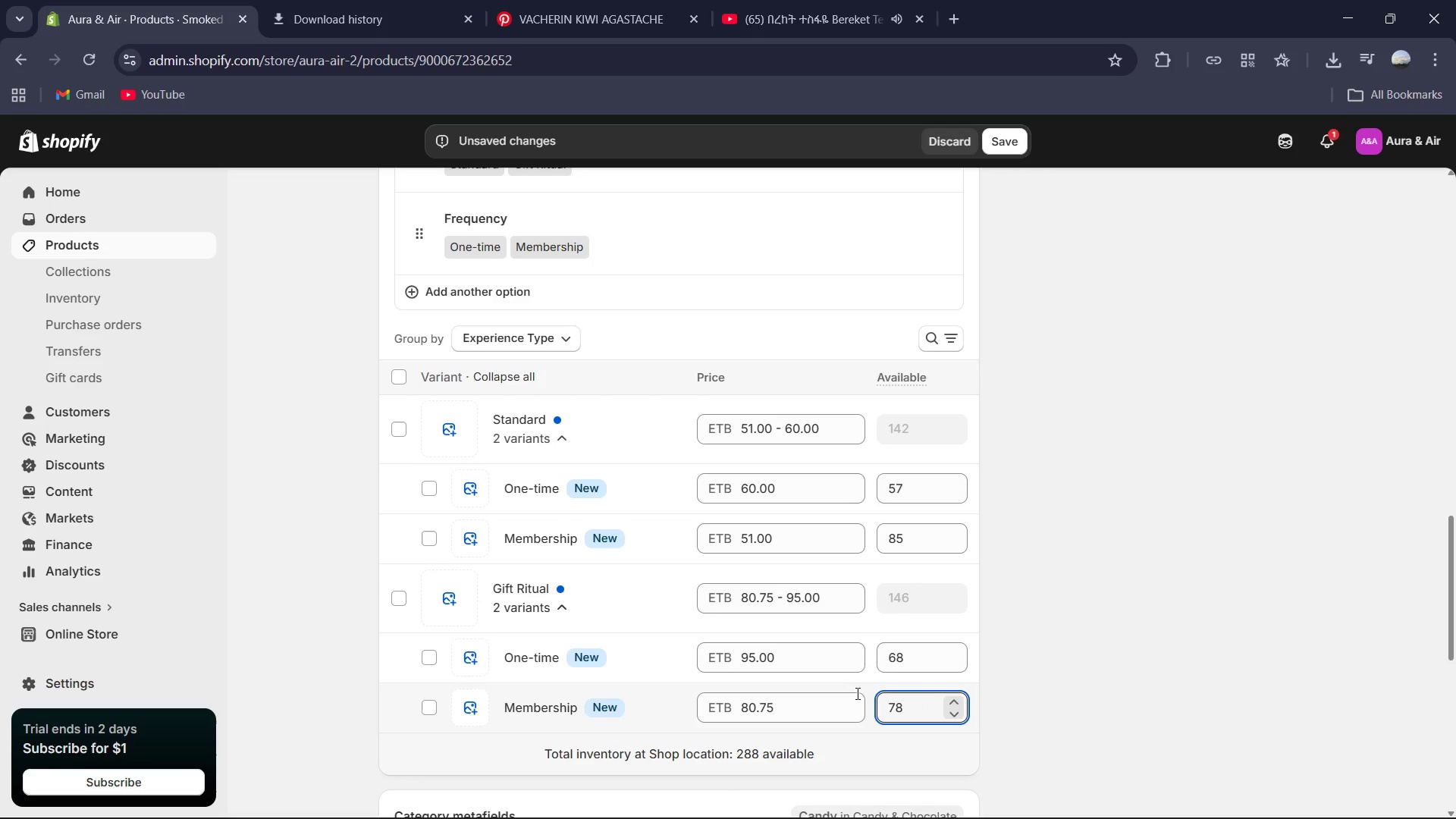 
scroll: coordinate [744, 665], scroll_direction: down, amount: 4.0
 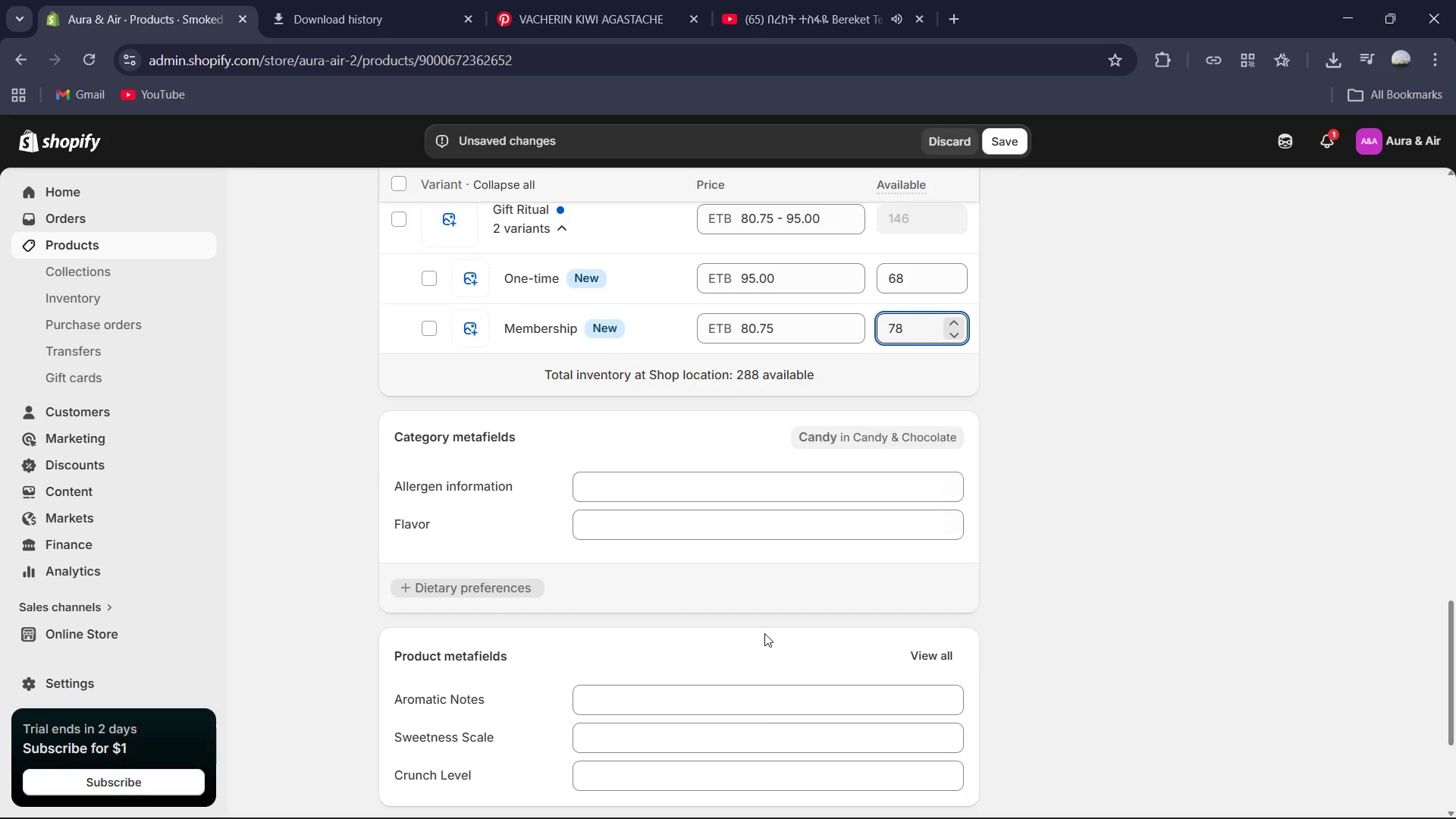 
scroll: coordinate [752, 606], scroll_direction: up, amount: 3.0
 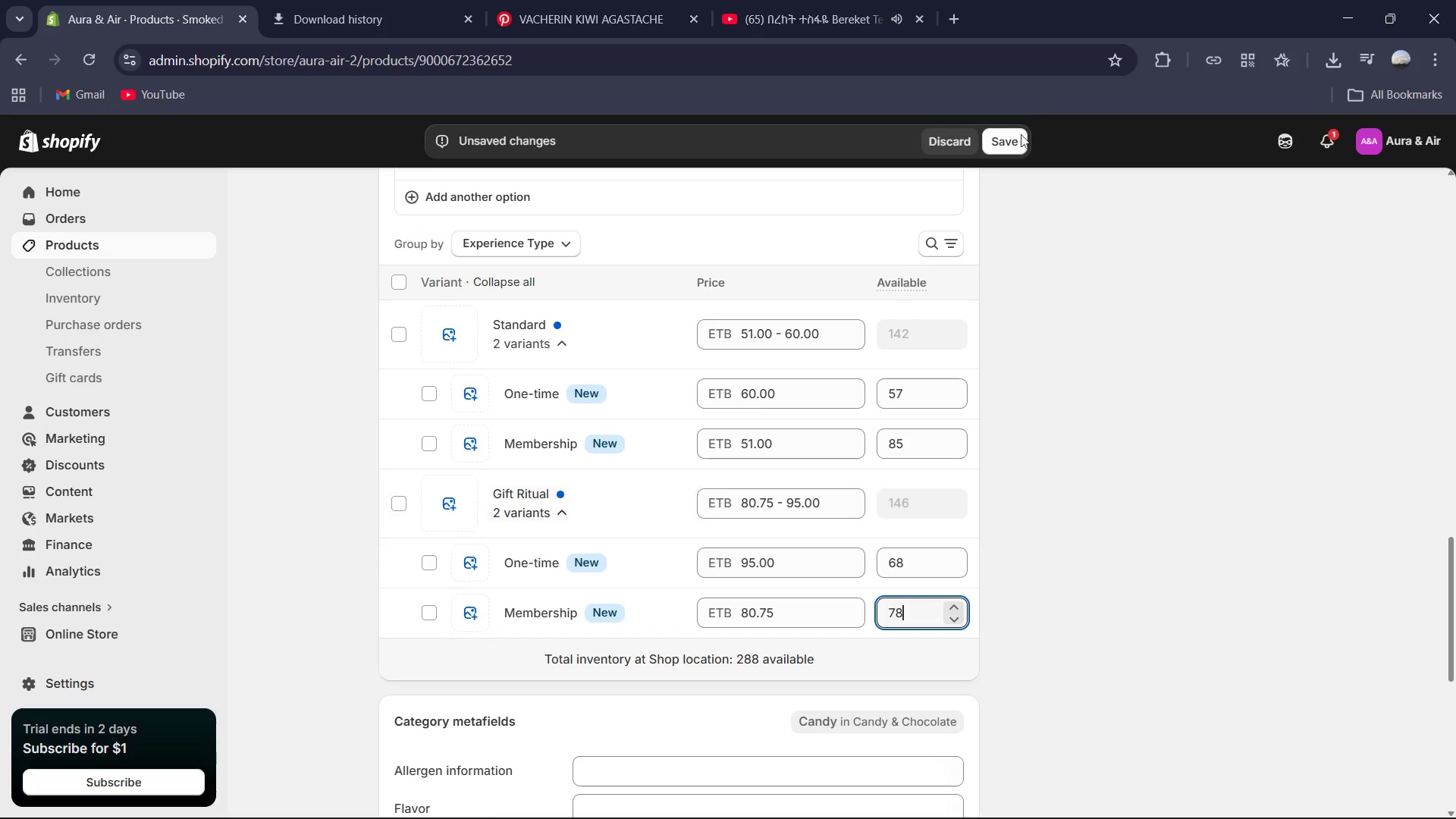 
left_click([1009, 143])
 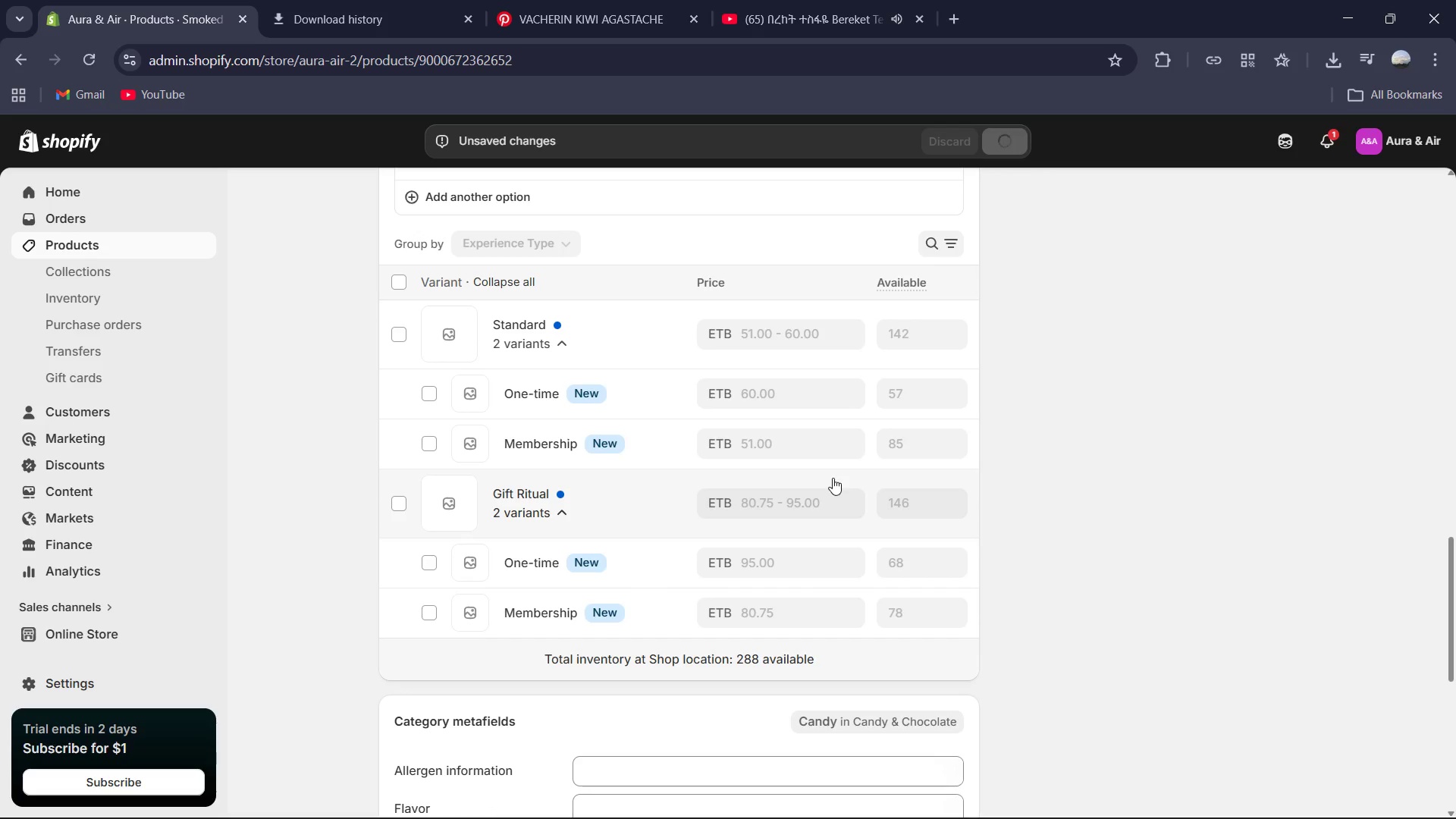 
wait(6.95)
 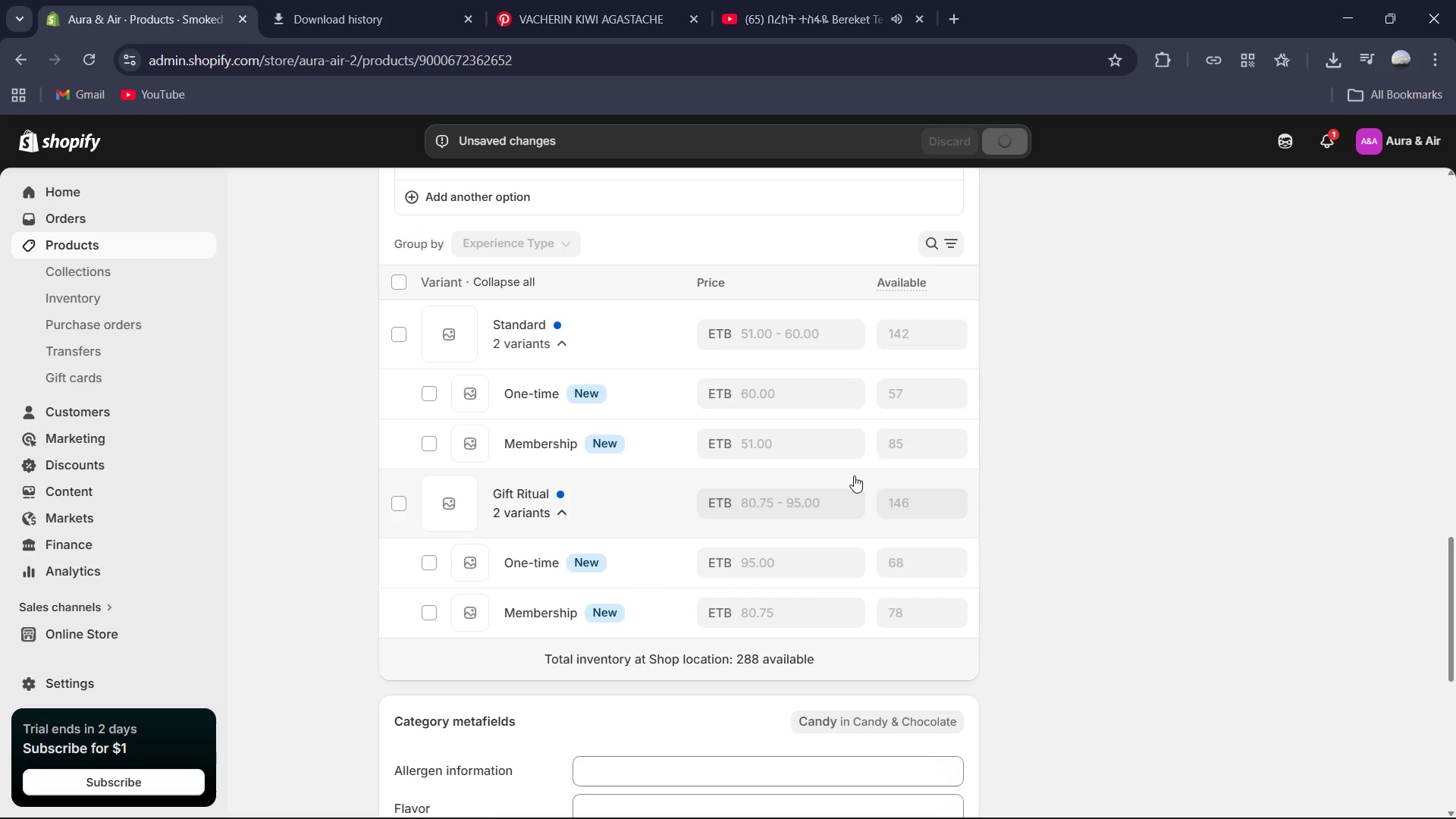 
scroll: coordinate [698, 498], scroll_direction: up, amount: 2.0
 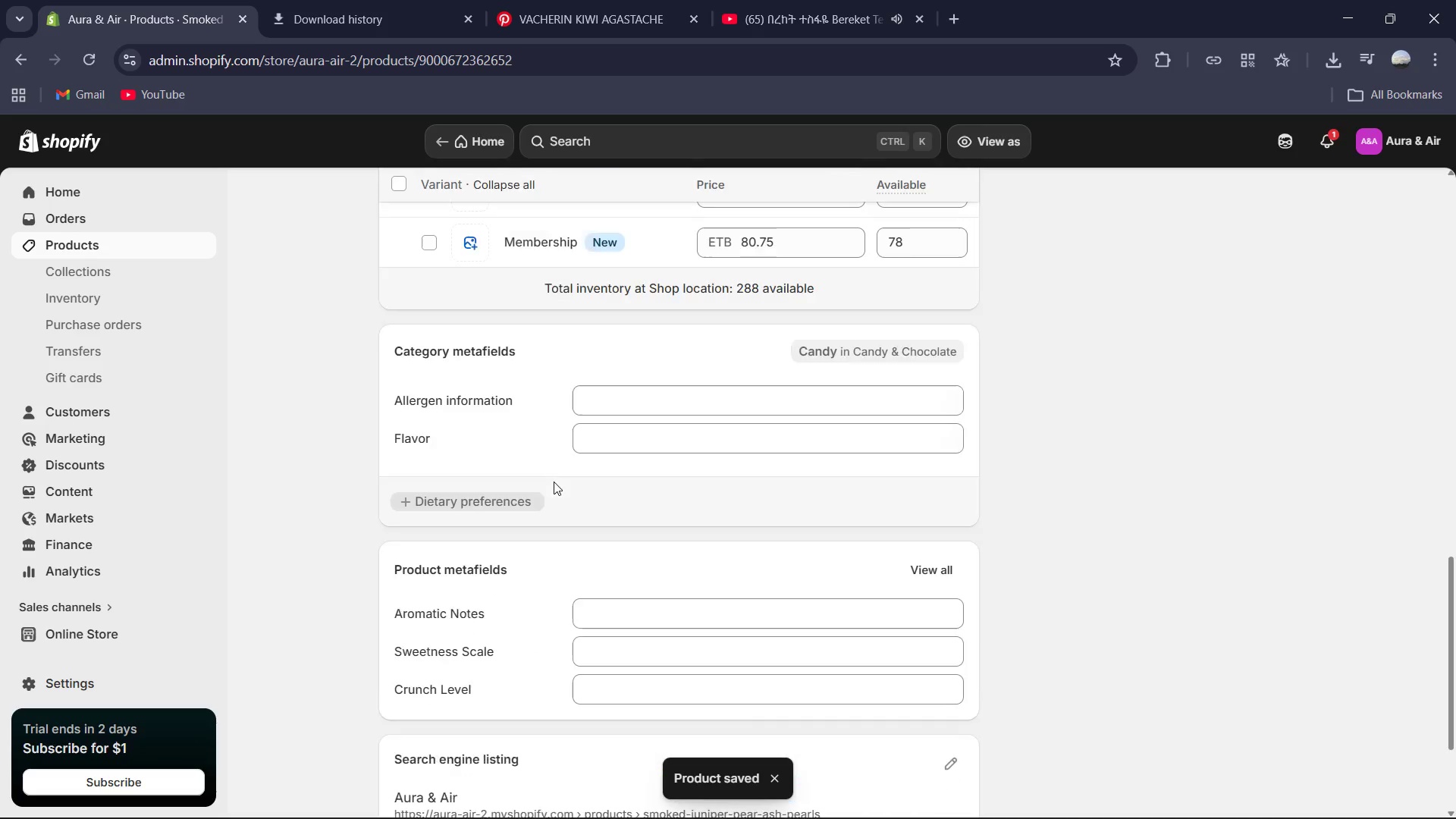 
scroll: coordinate [554, 482], scroll_direction: down, amount: 4.0
 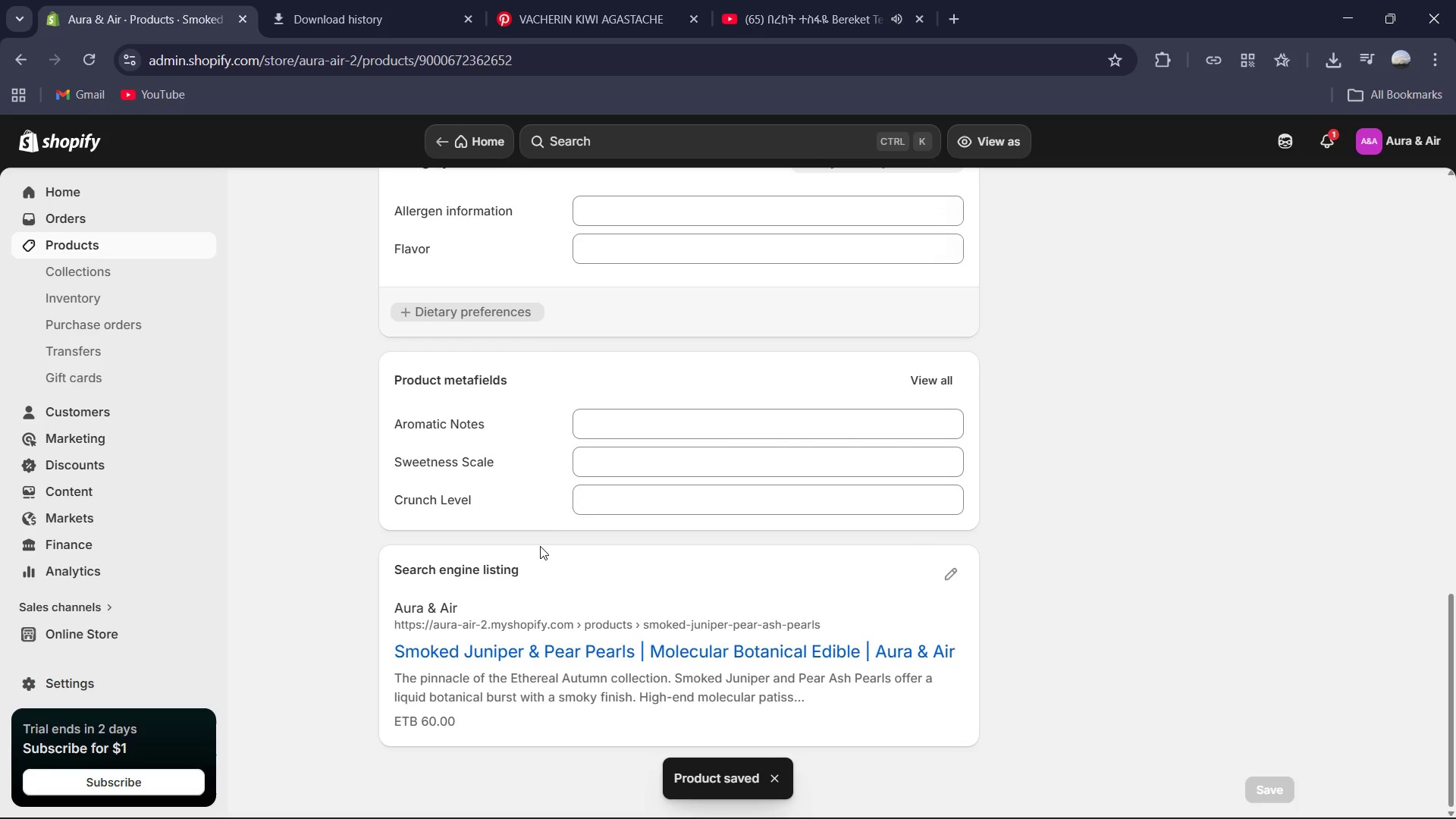 
scroll: coordinate [554, 521], scroll_direction: up, amount: 4.0
 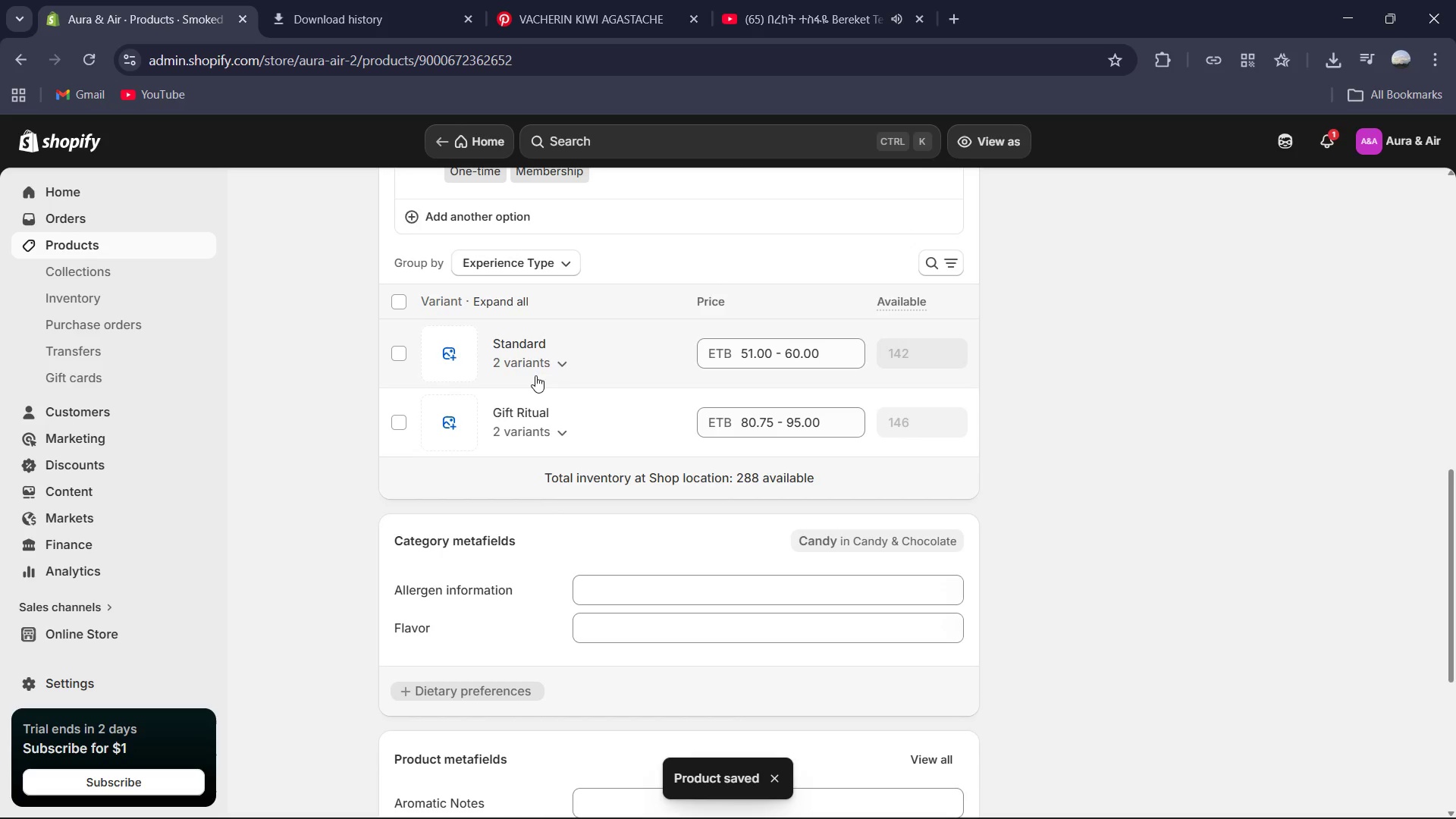 
left_click([558, 351])
 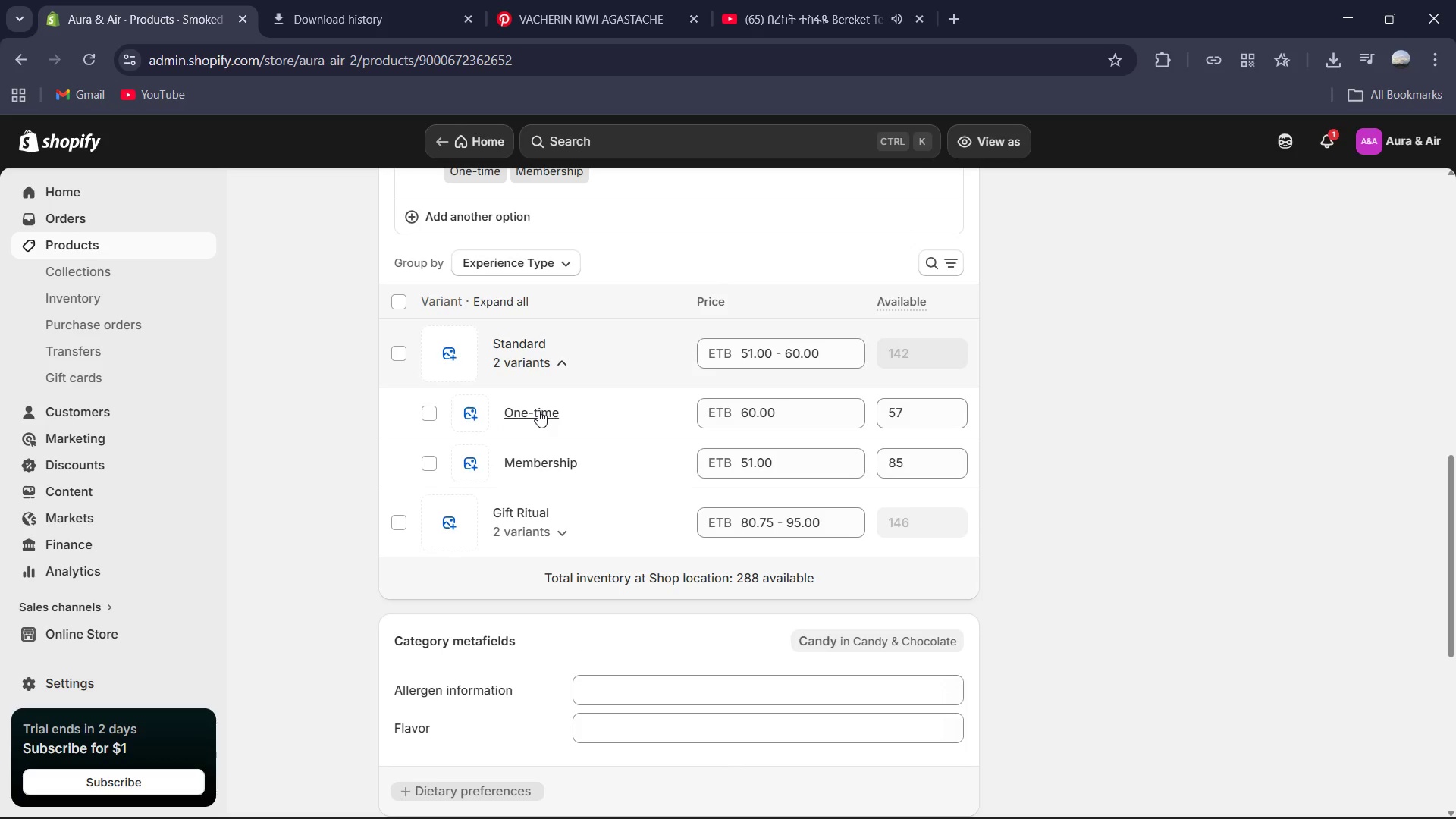 
left_click([538, 411])
 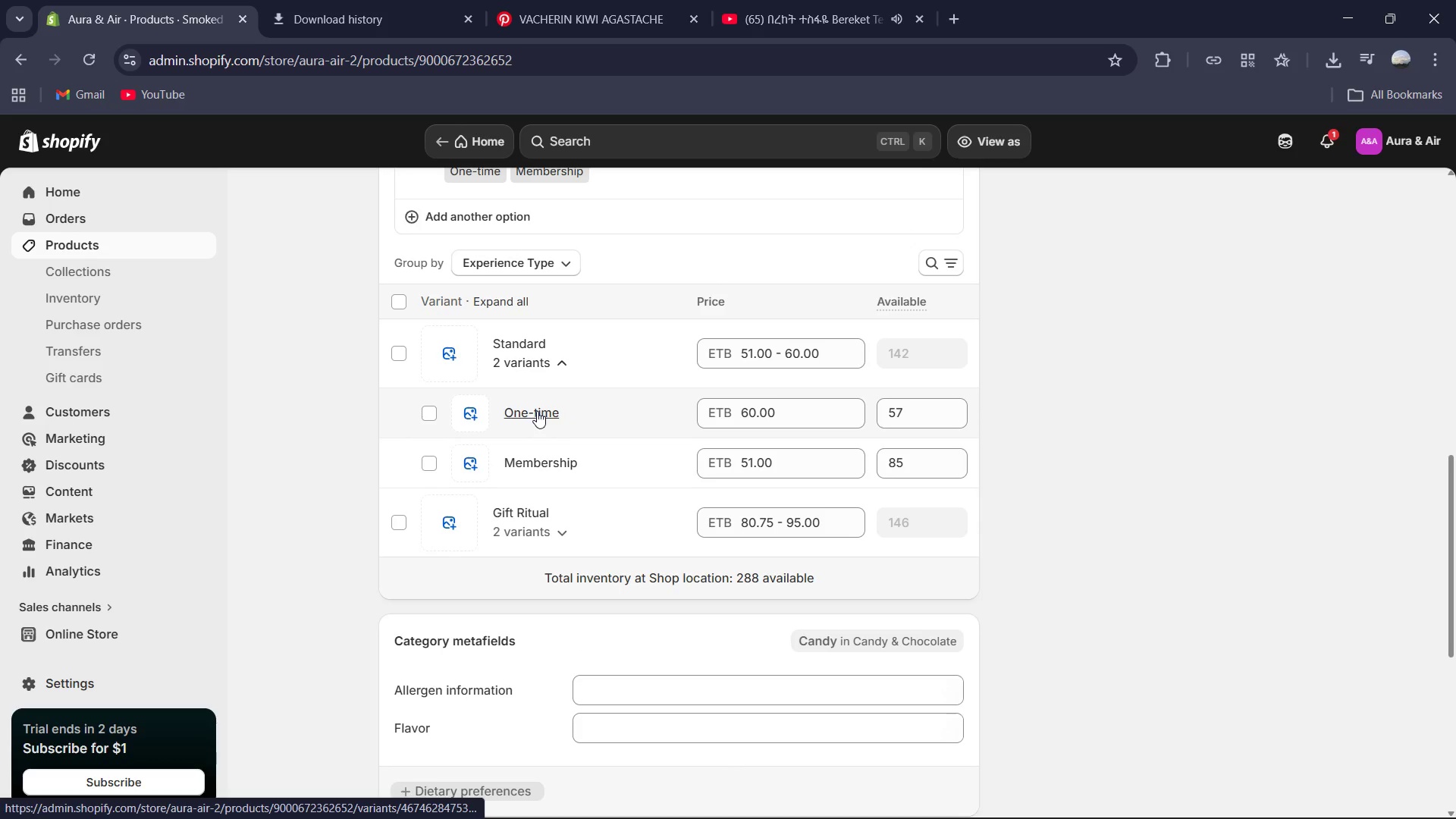 
mouse_move([627, 450])
 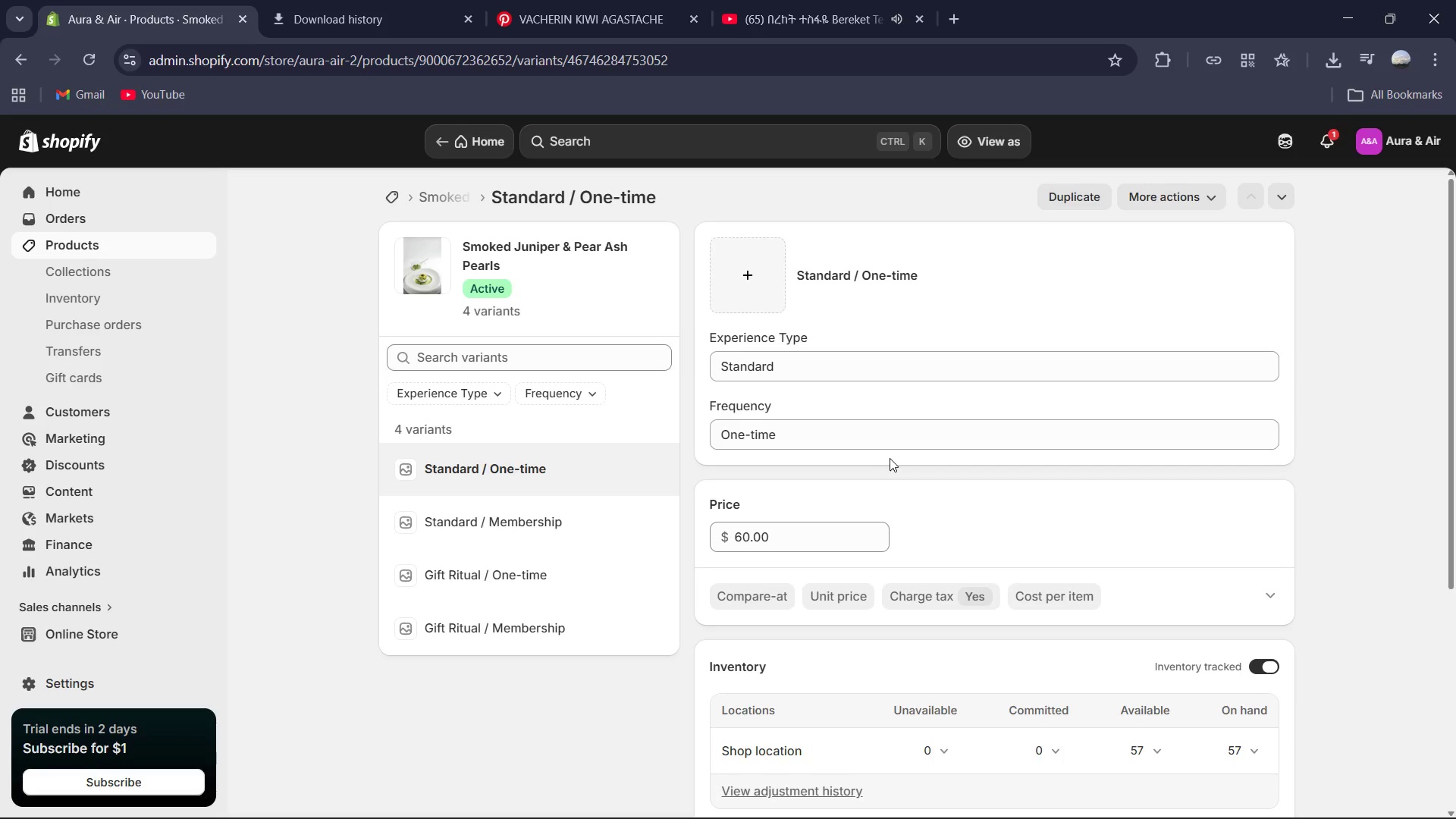 
scroll: coordinate [996, 506], scroll_direction: down, amount: 2.0
 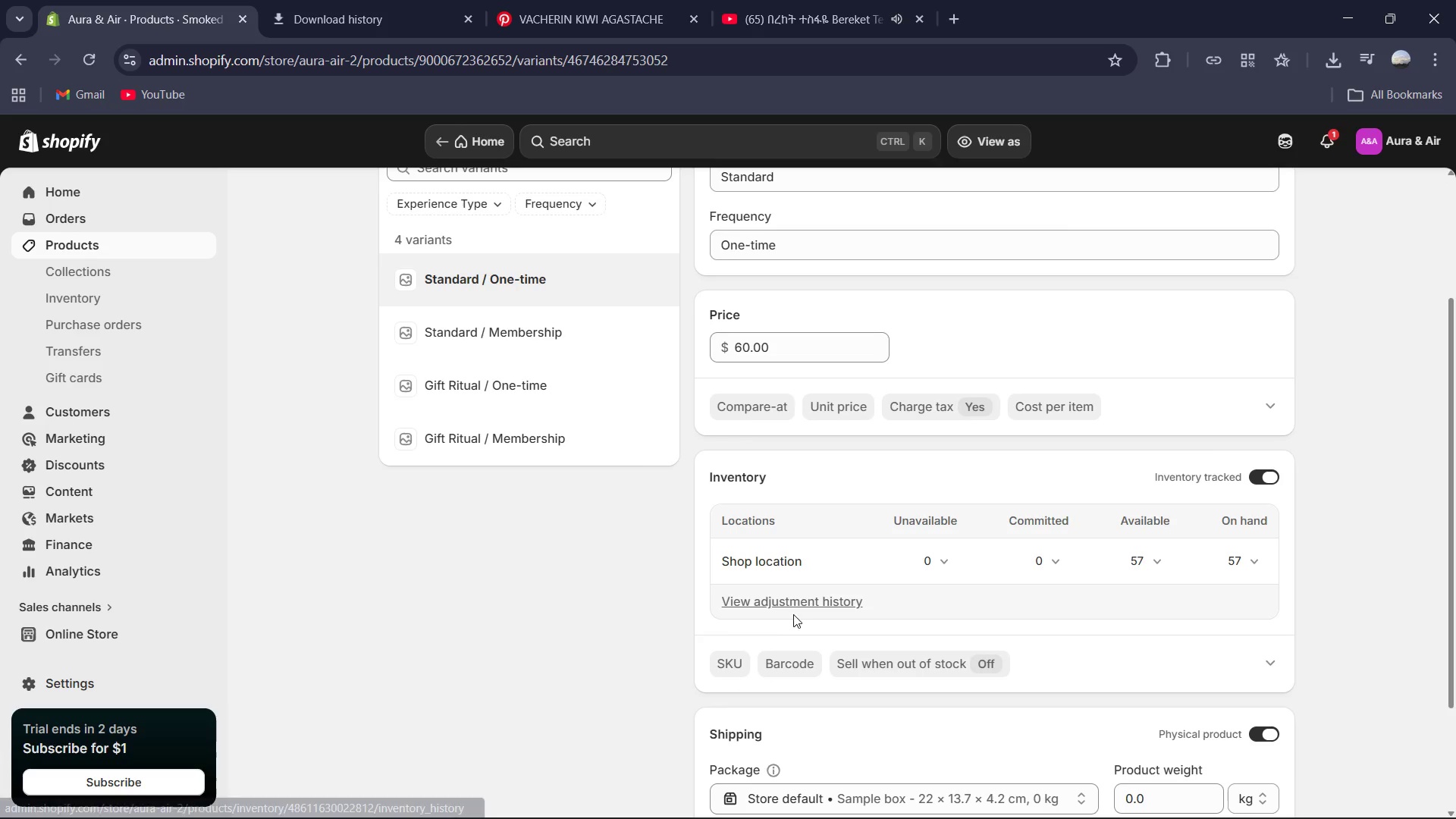 
mouse_move([753, 637])
 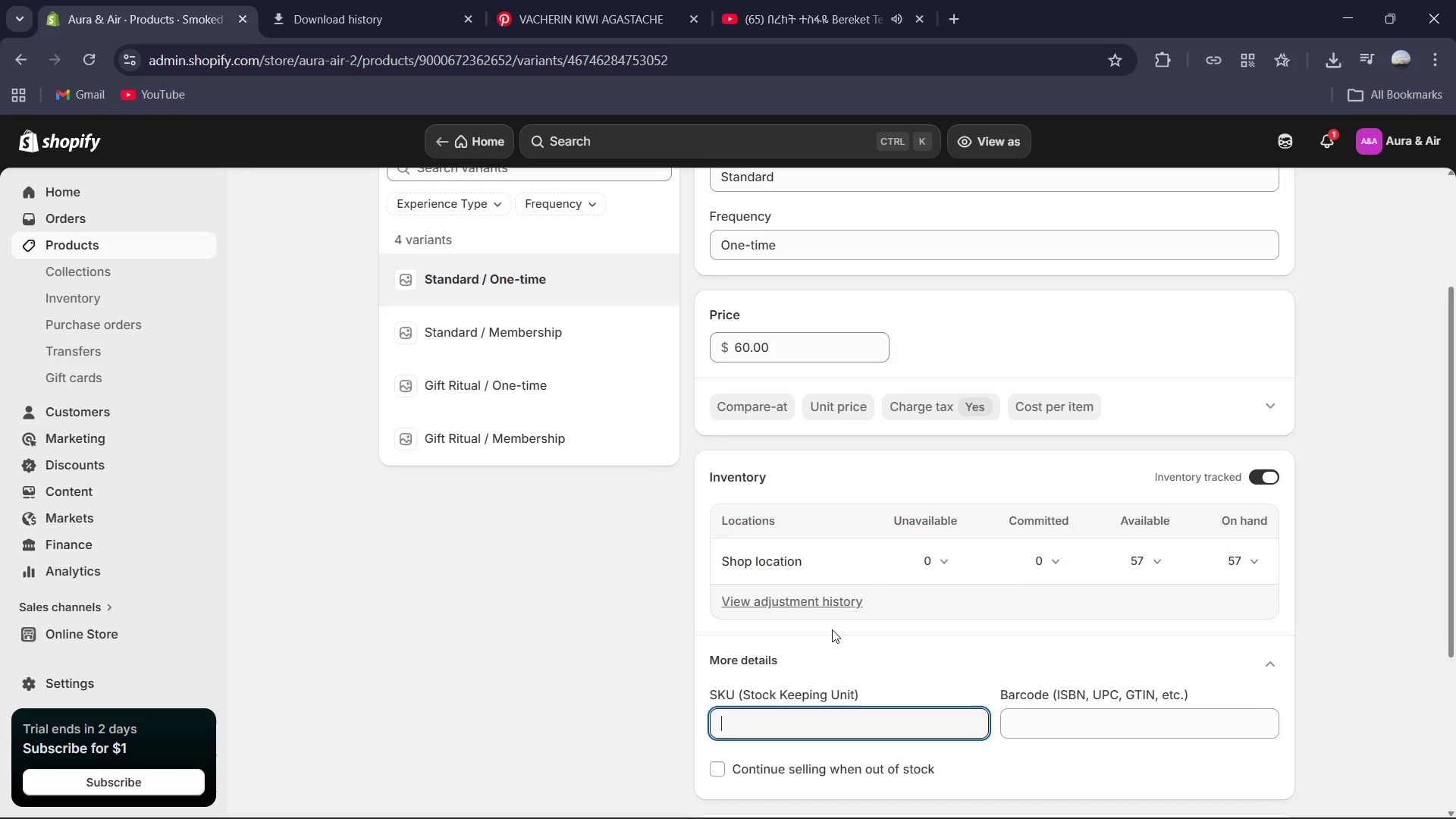 
scroll: coordinate [832, 629], scroll_direction: down, amount: 2.0
 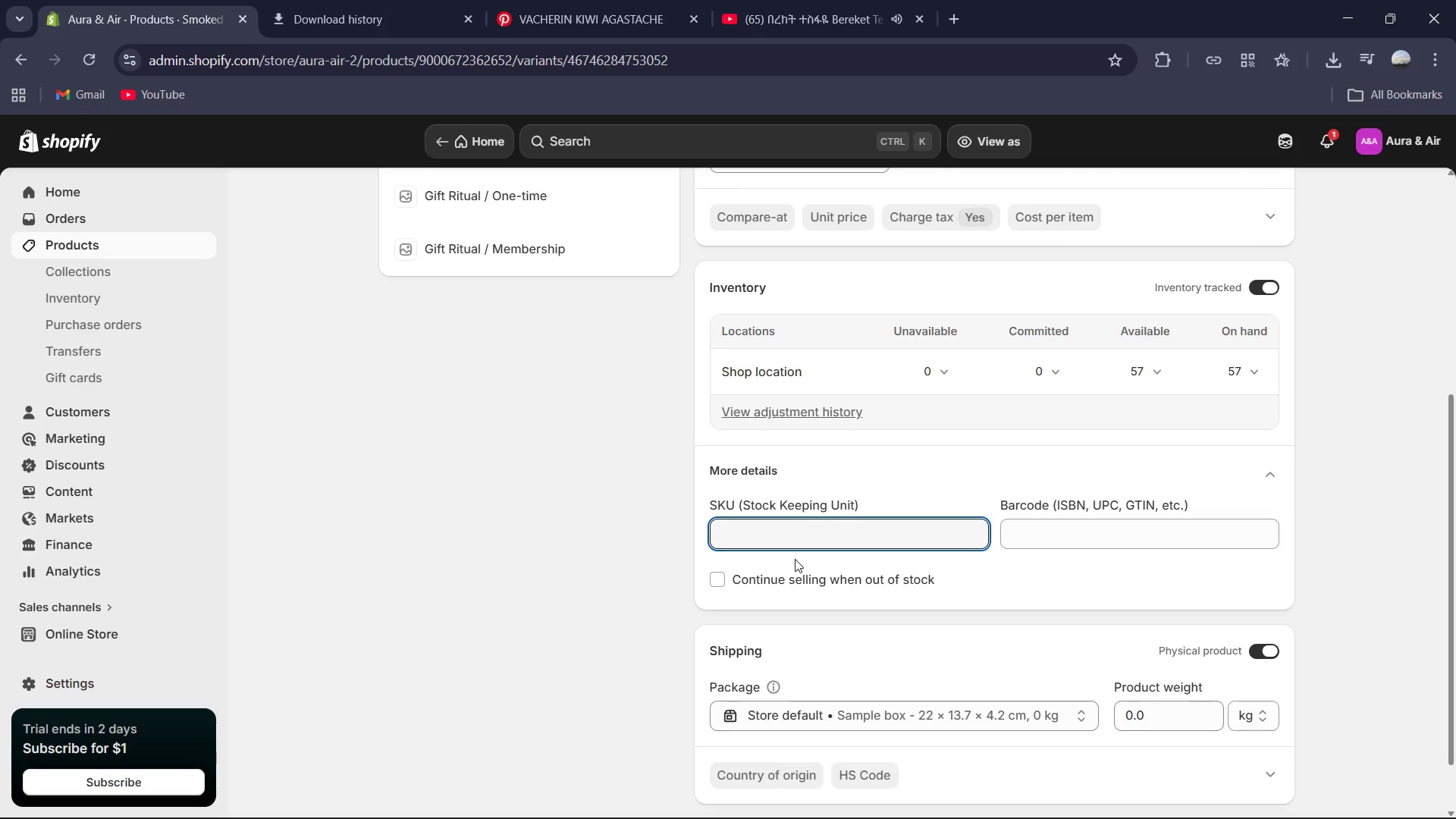 
type(AA-JUN-STD-OT)
 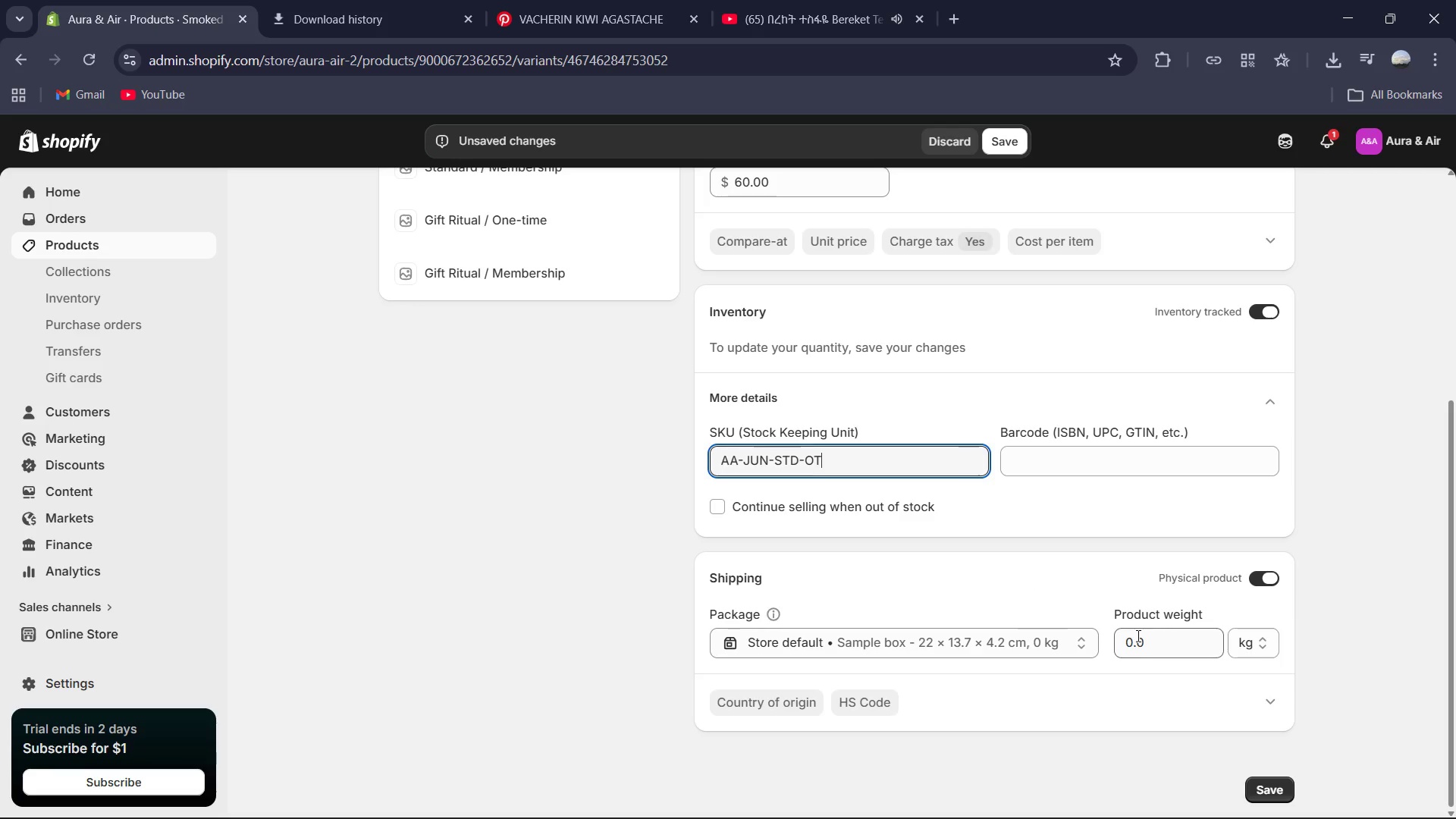 
left_click([1180, 656])
 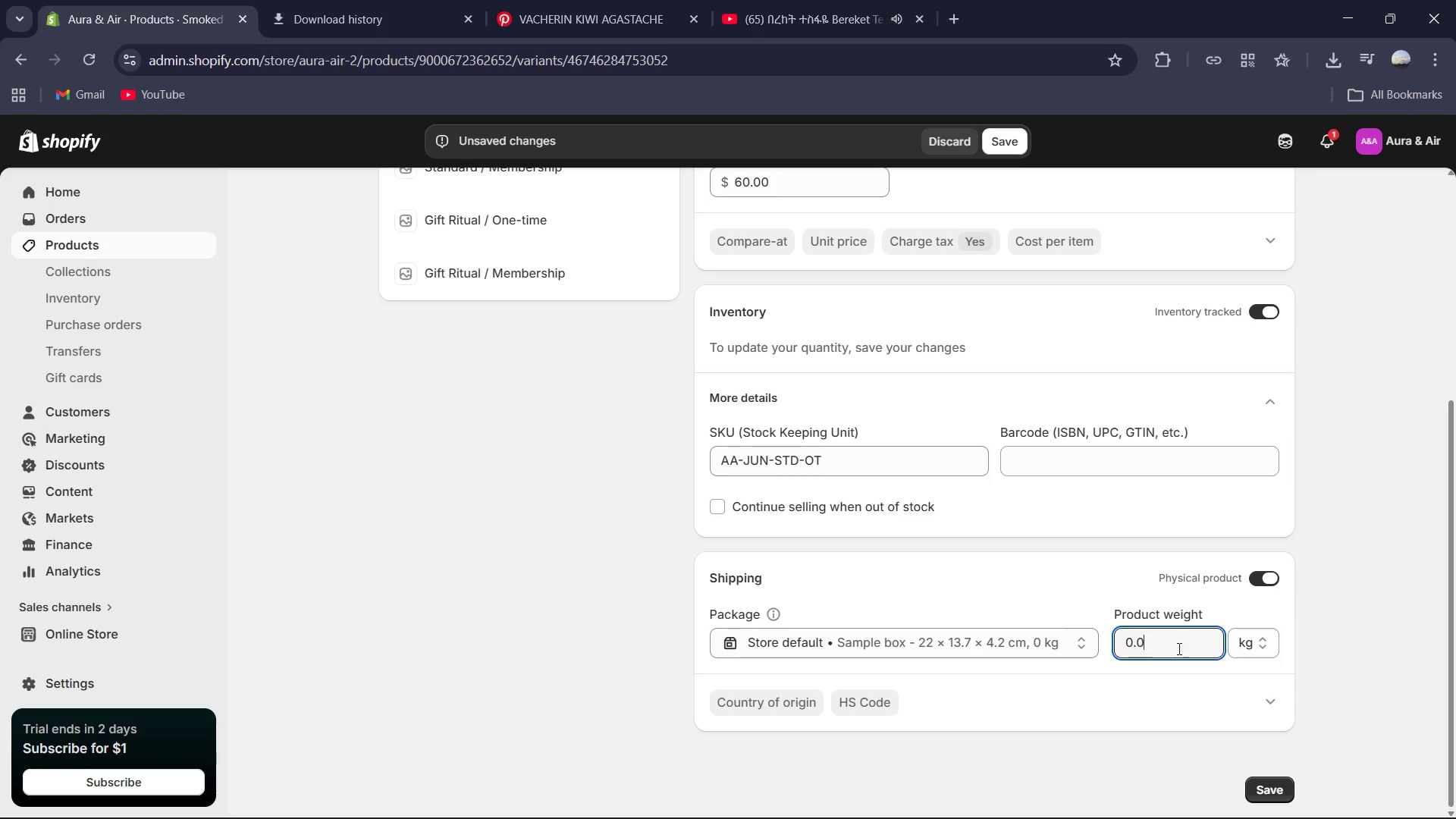 
key(Control+ControlLeft)
 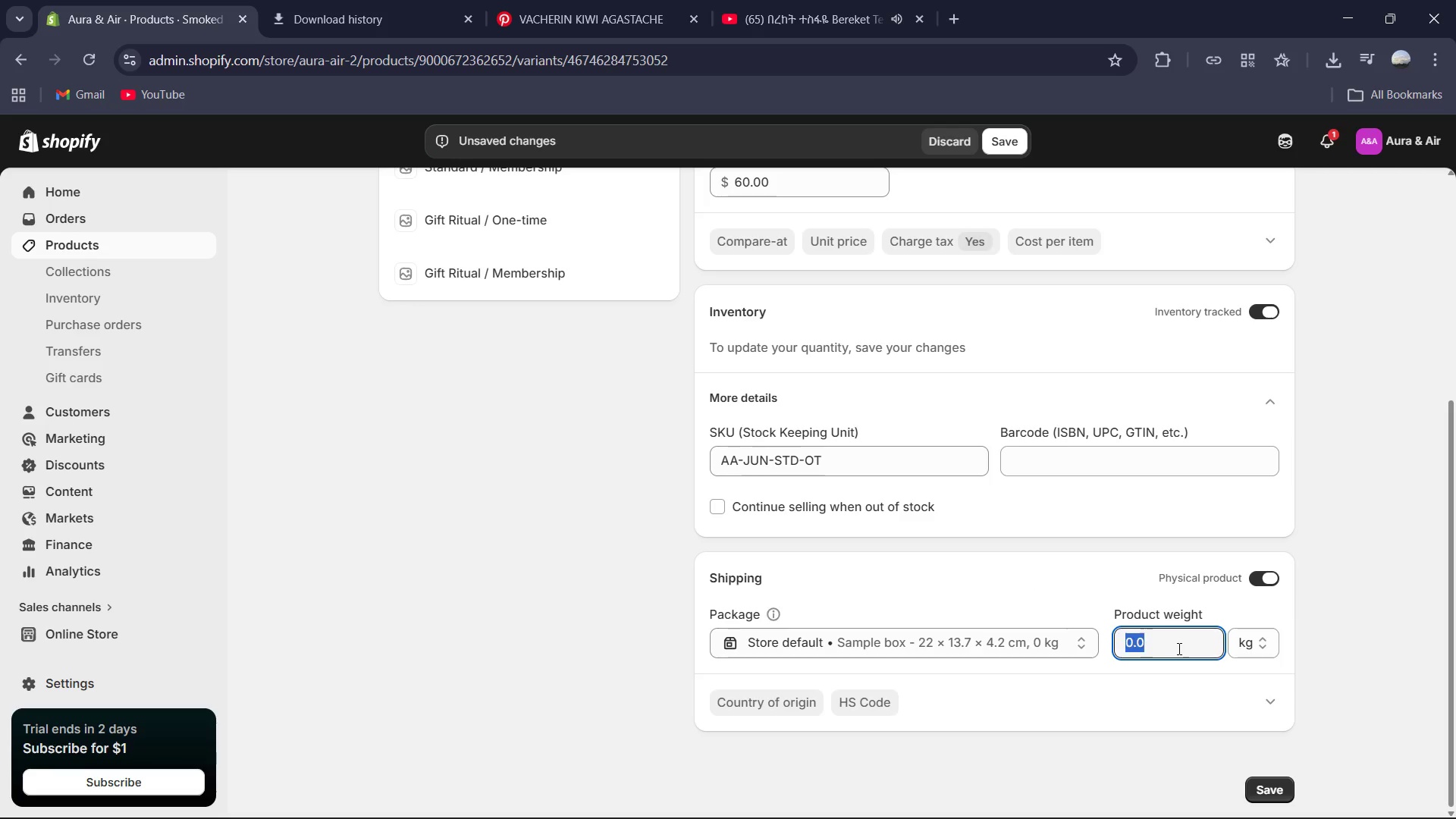 
key(Control+A)
 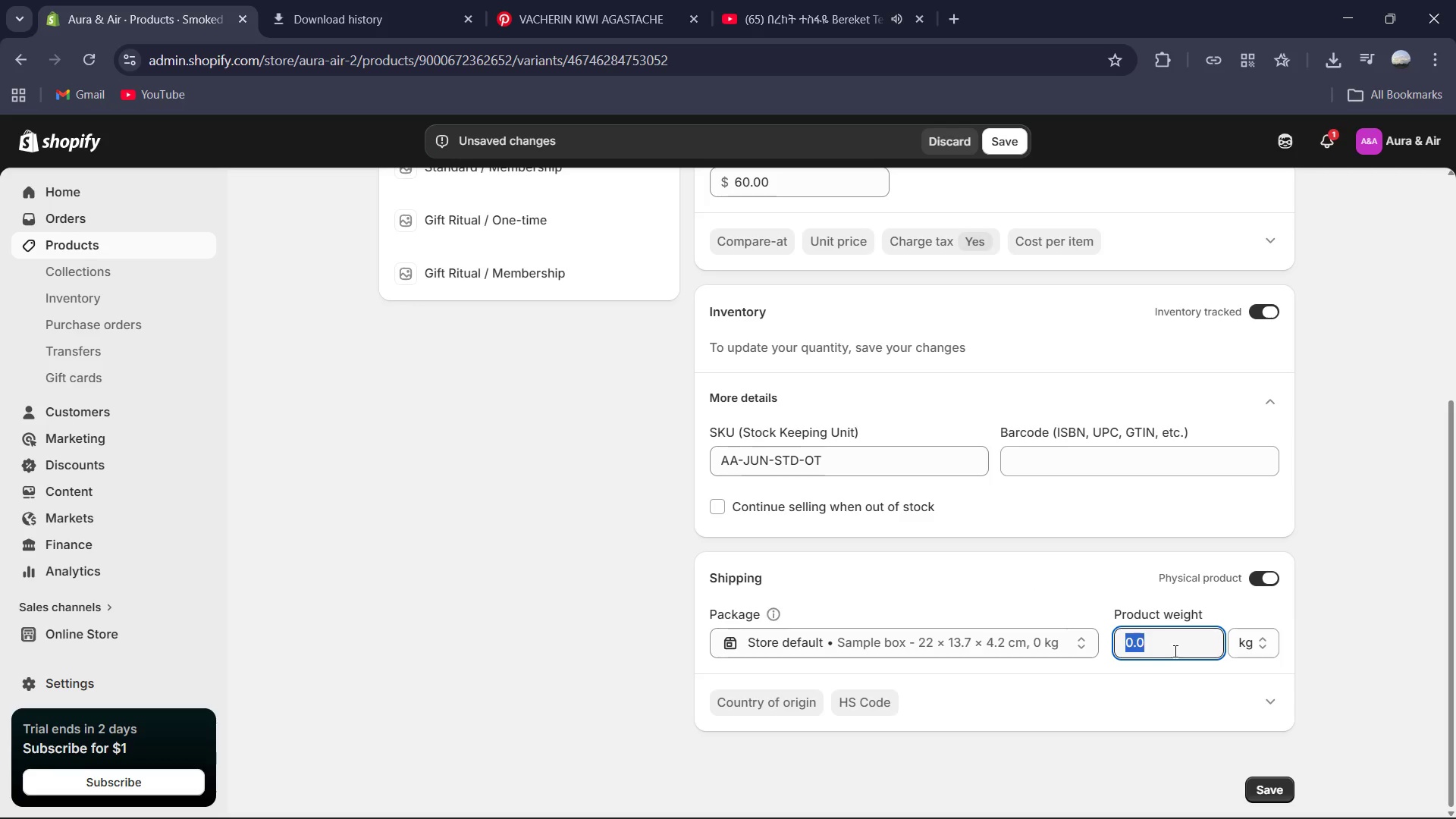 
key(Numpad0)
 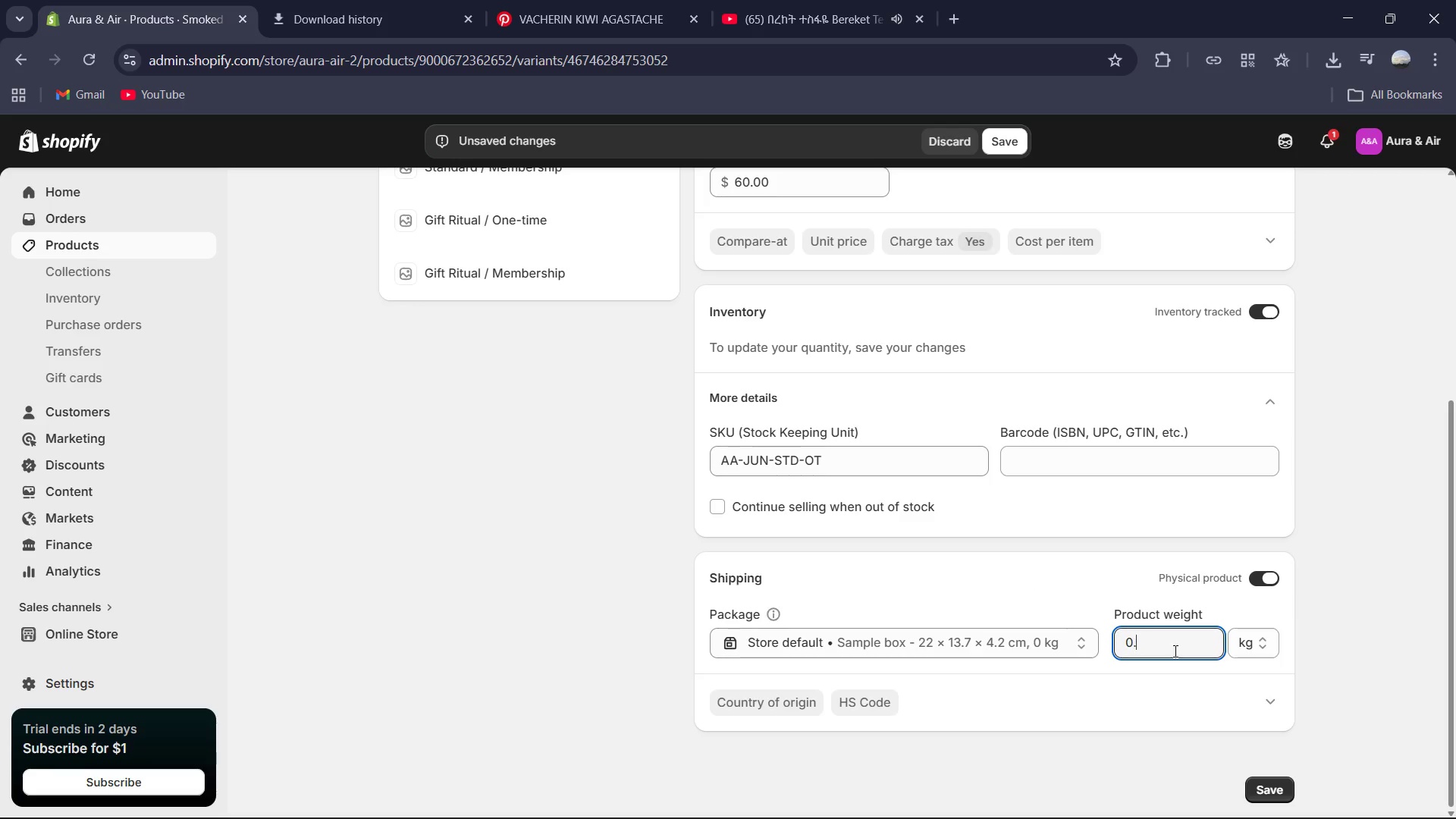 
key(NumpadDecimal)
 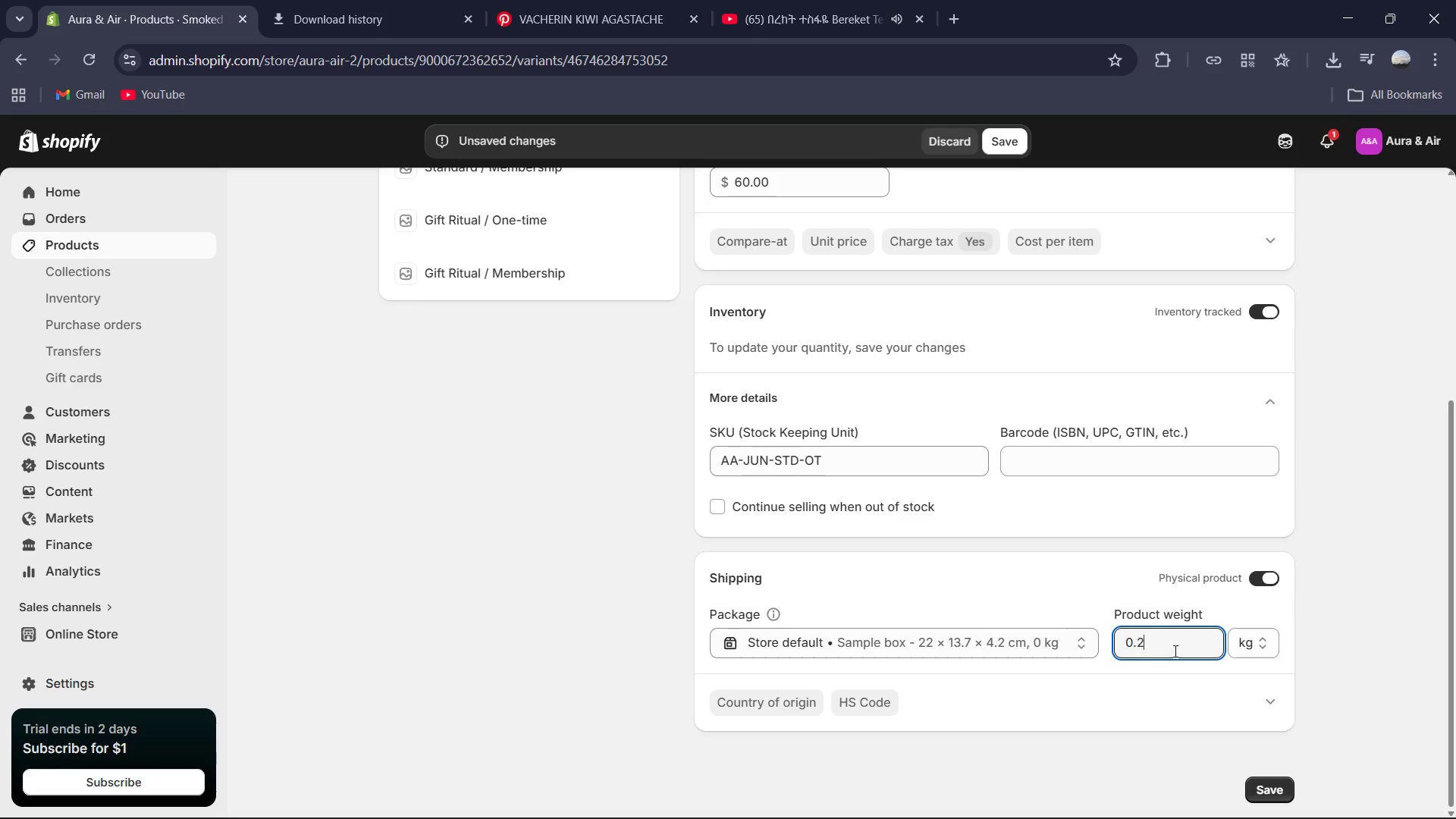 
key(Numpad2)
 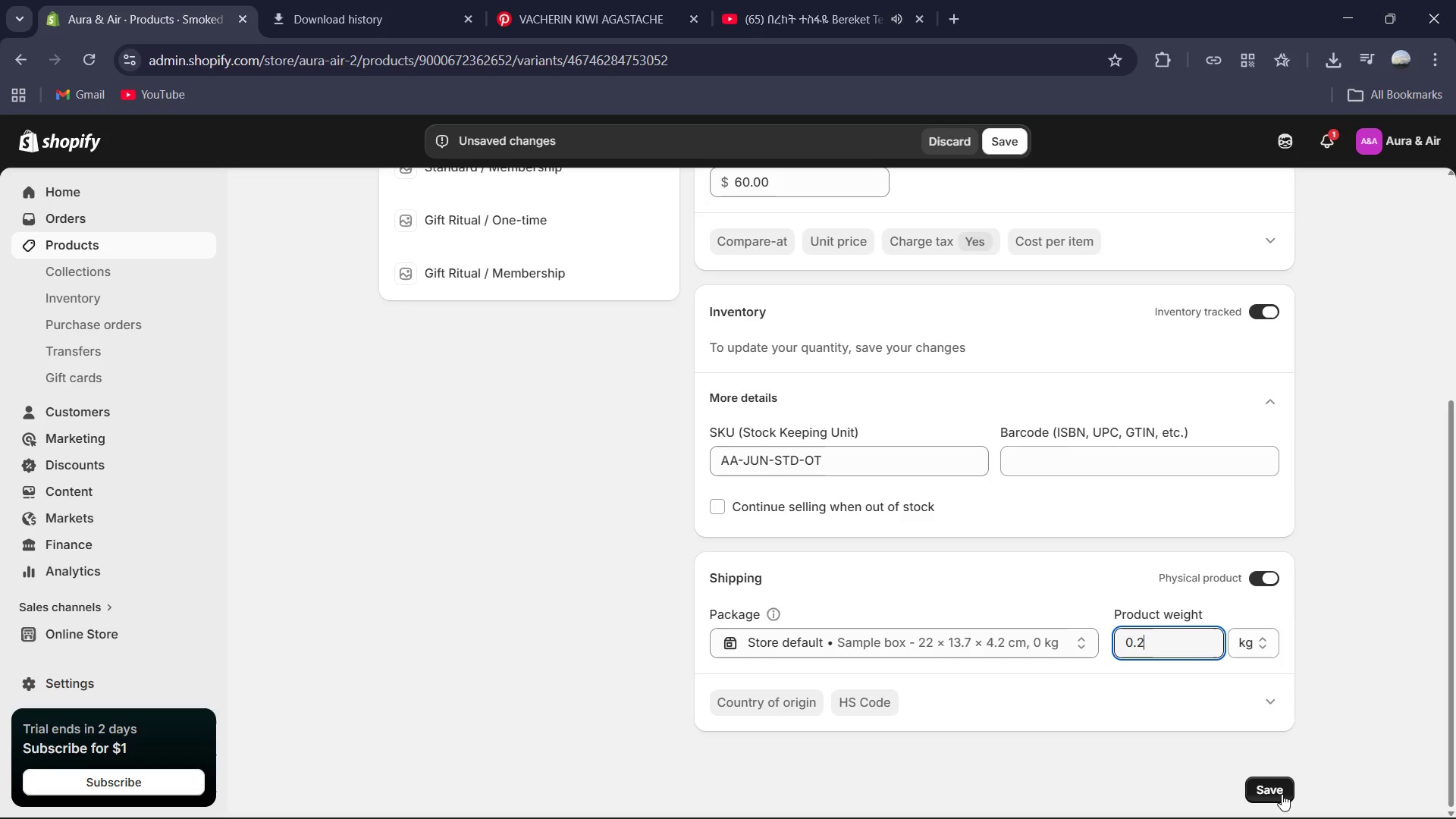 
left_click([1282, 794])
 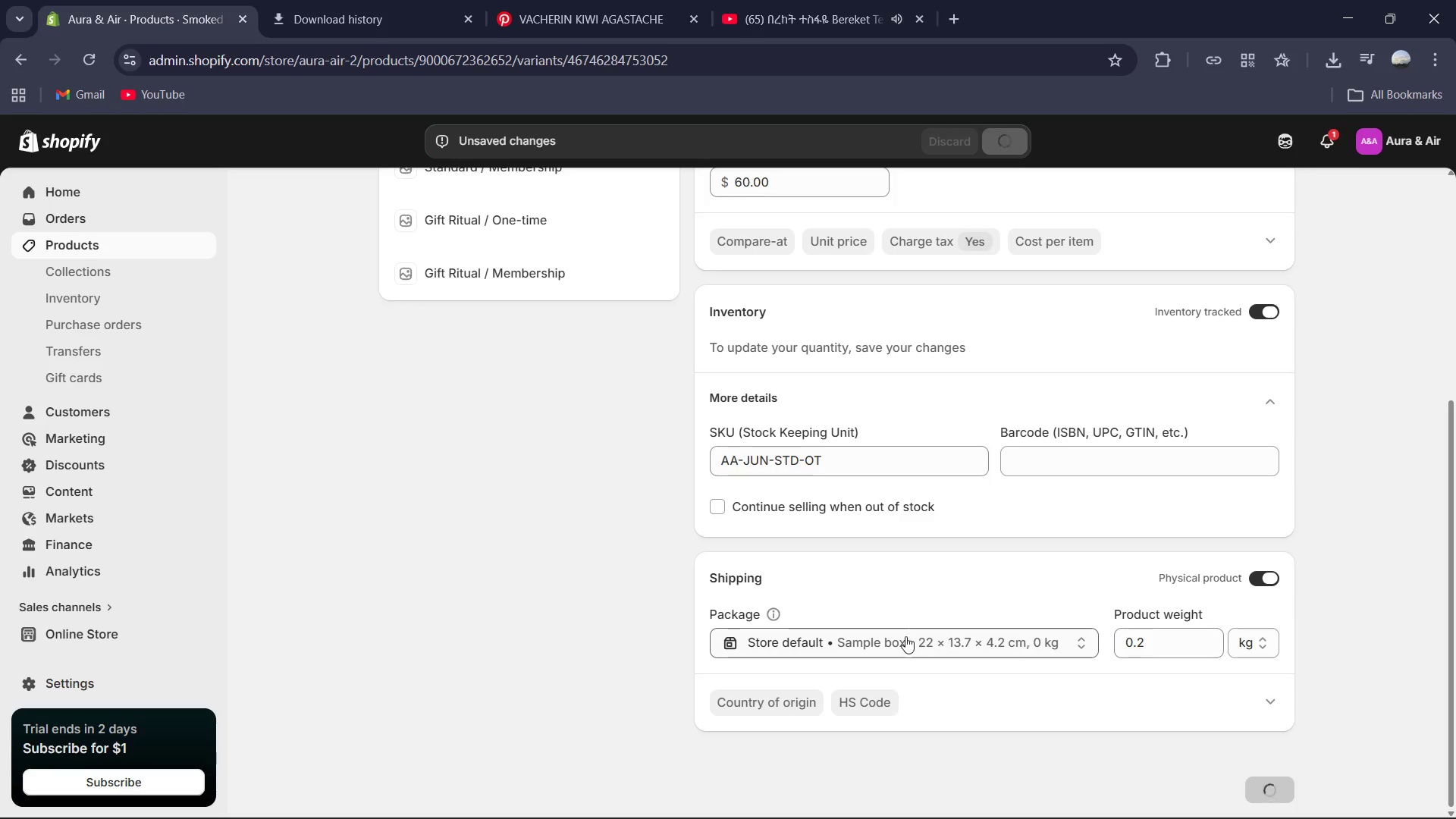 
scroll: coordinate [676, 437], scroll_direction: up, amount: 4.0
 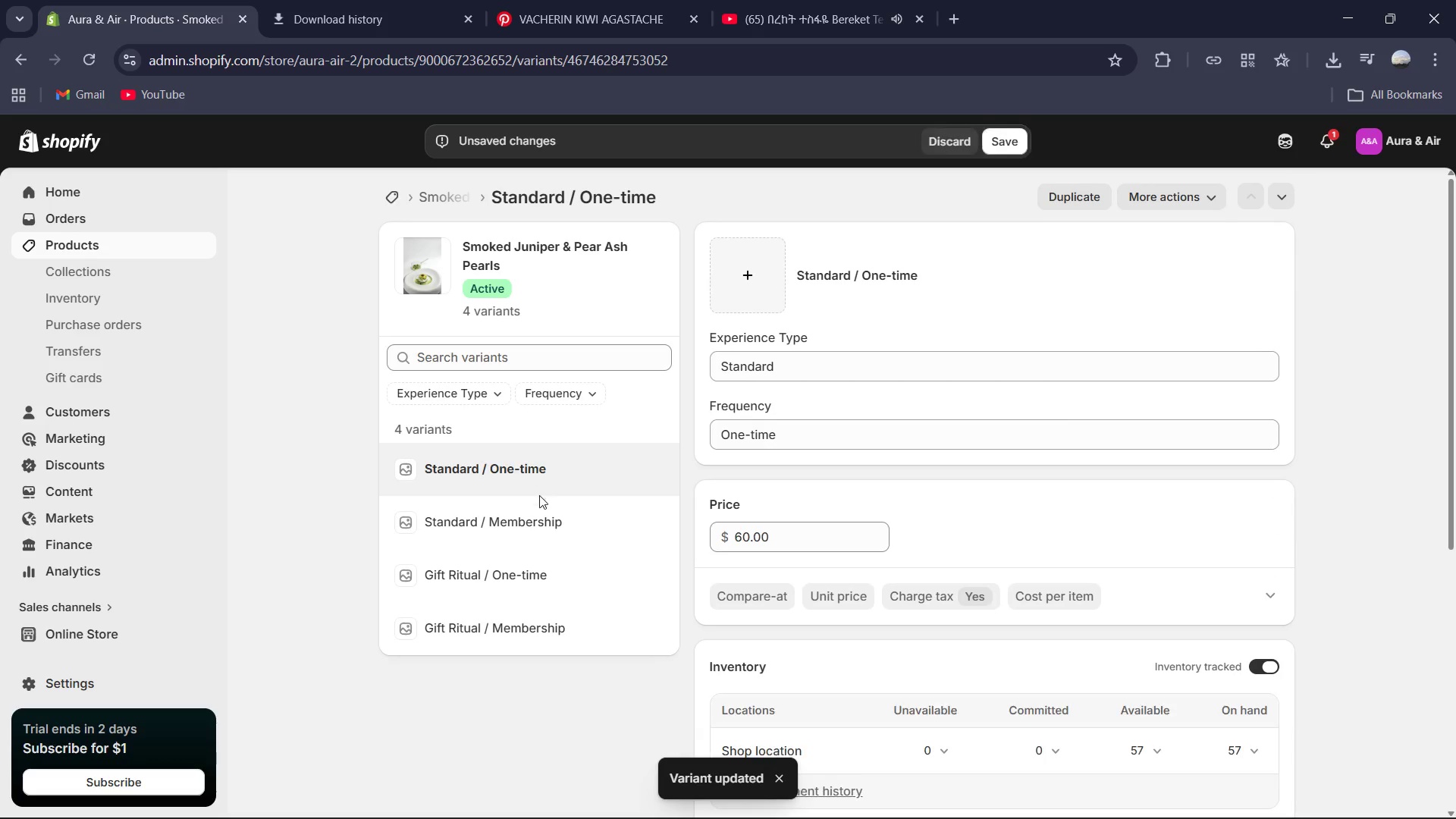 
left_click([529, 517])
 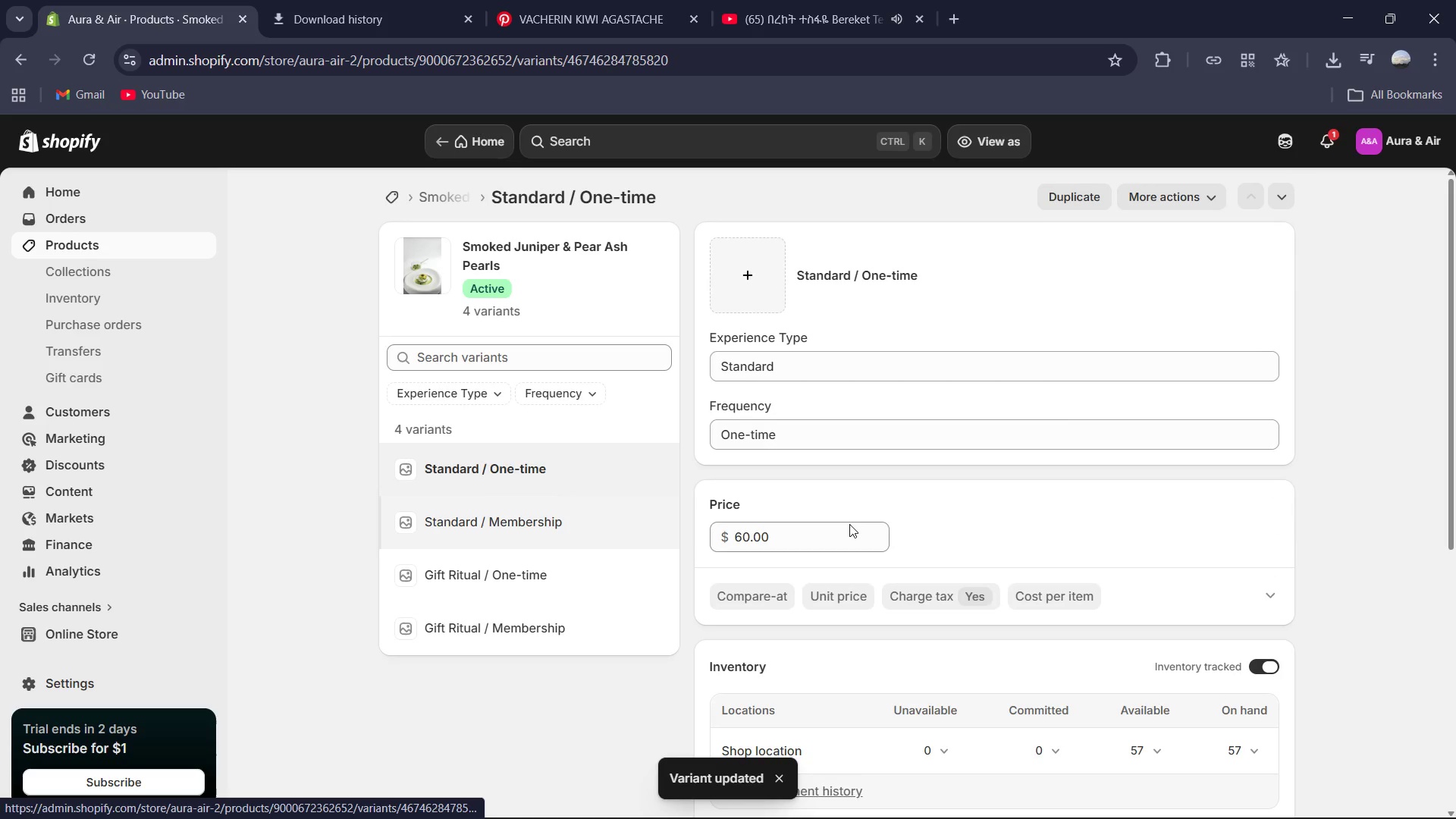 
scroll: coordinate [999, 516], scroll_direction: down, amount: 5.0
 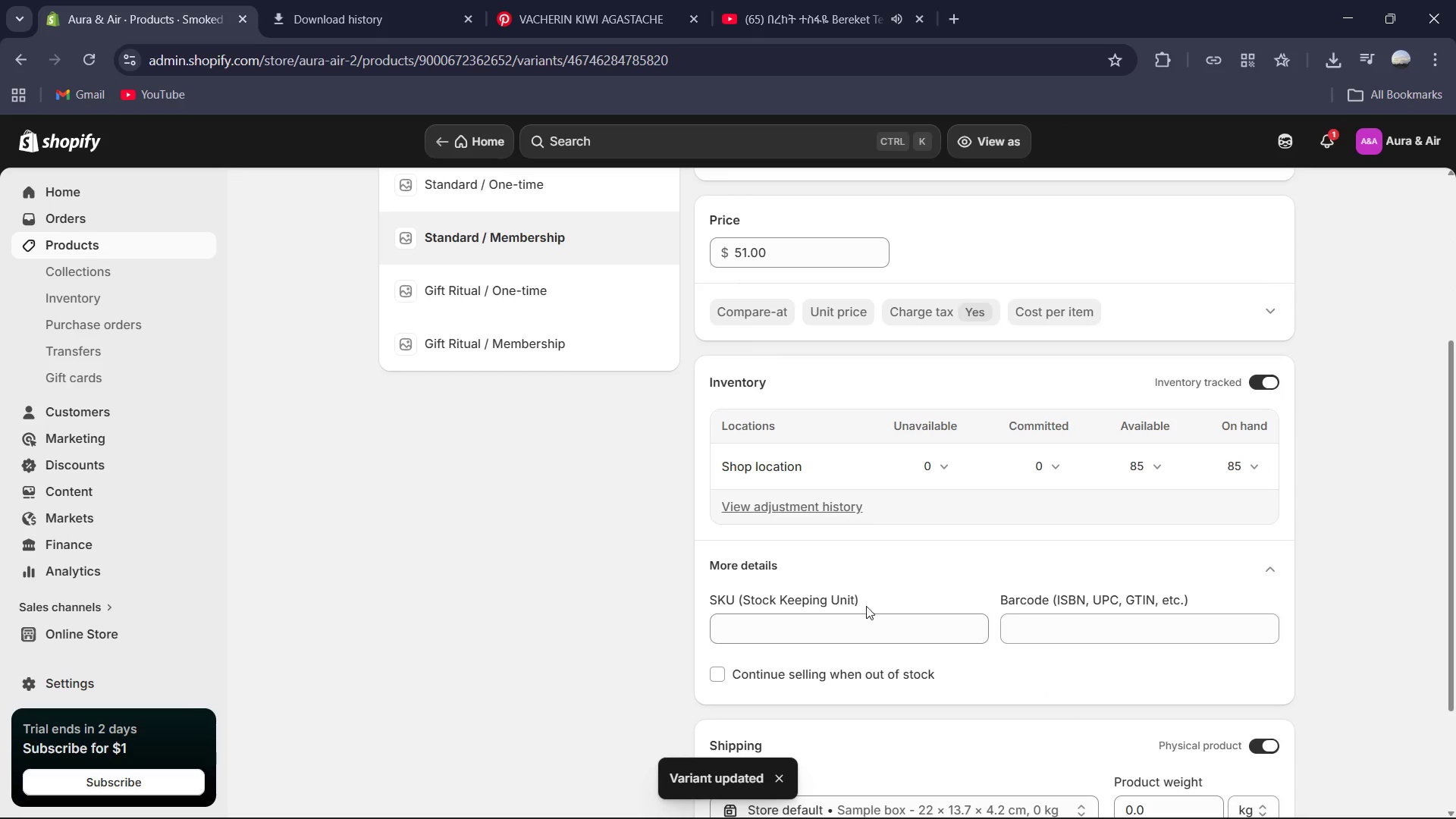 
left_click([861, 621])
 